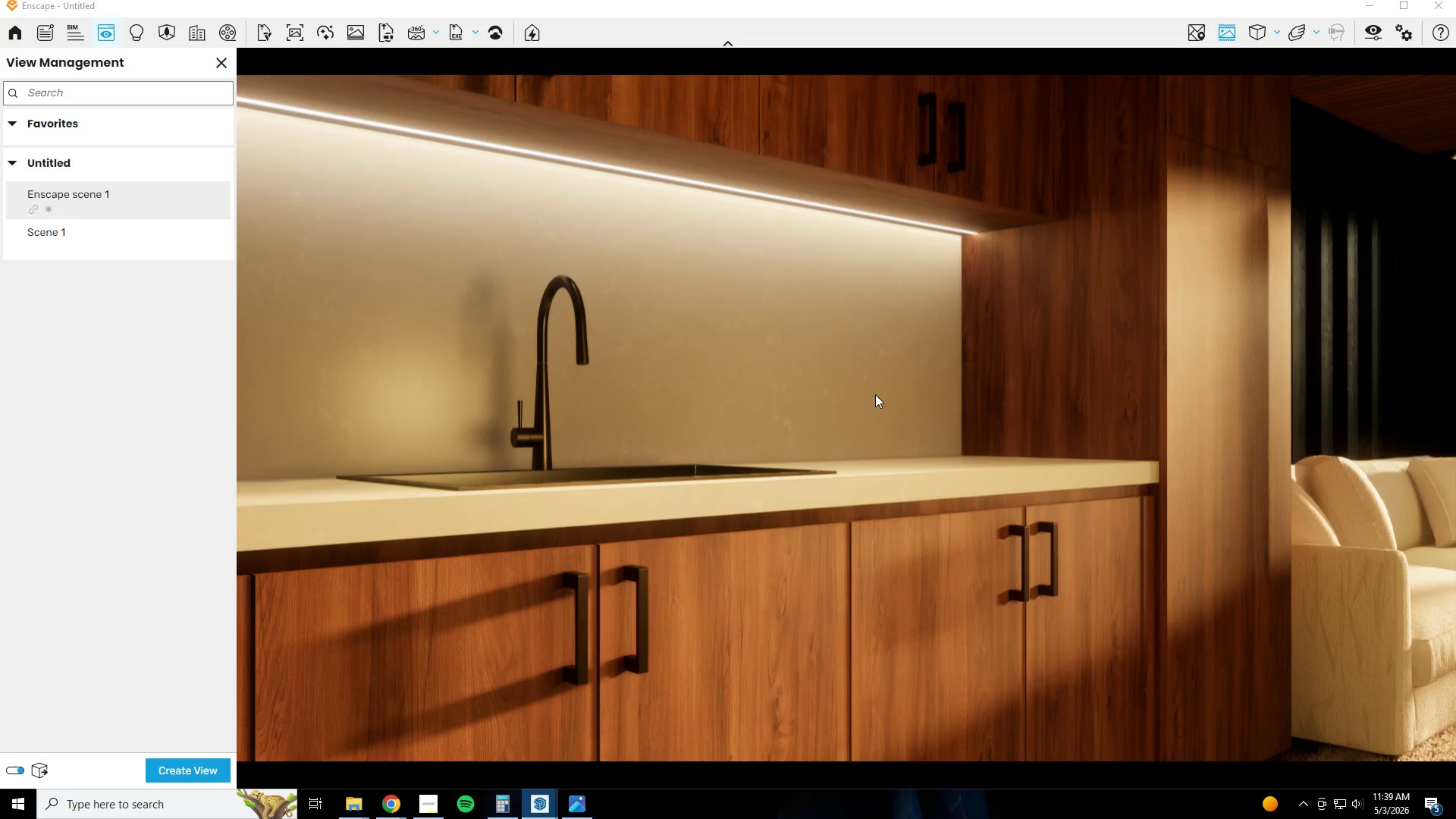 
left_click([1371, 9])
 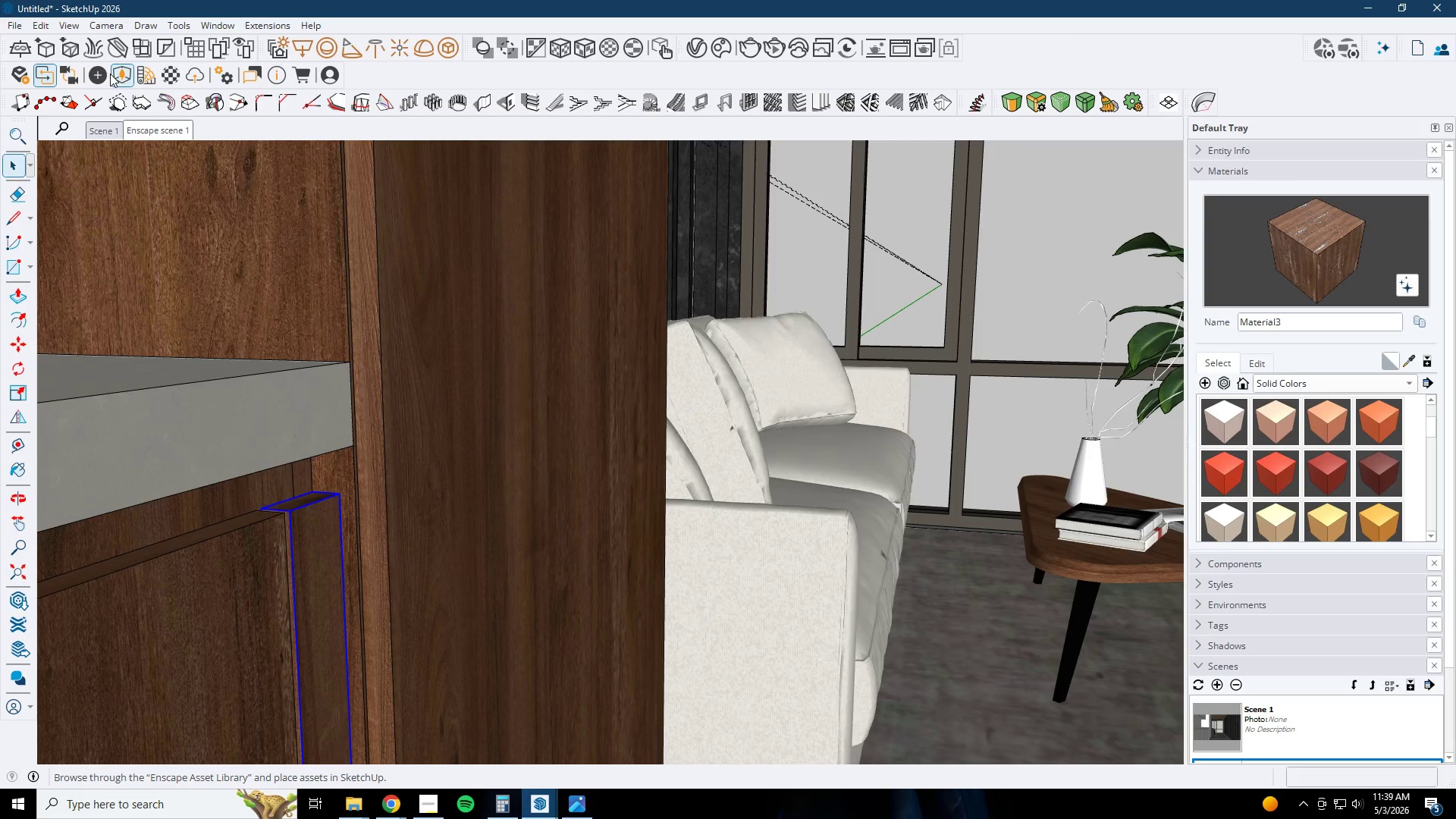 
left_click([123, 74])
 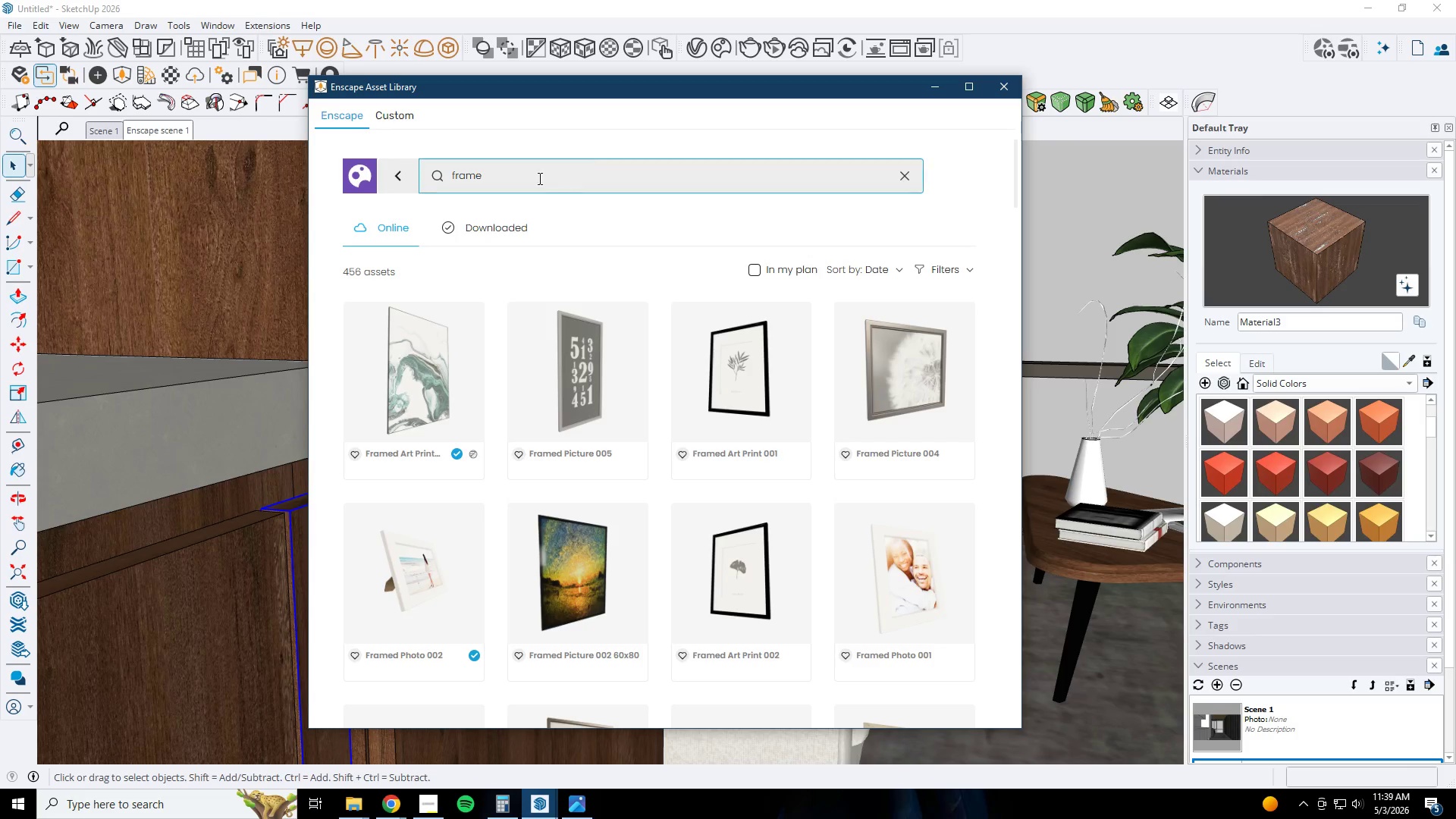 
left_click_drag(start_coordinate=[538, 178], to_coordinate=[290, 180])
 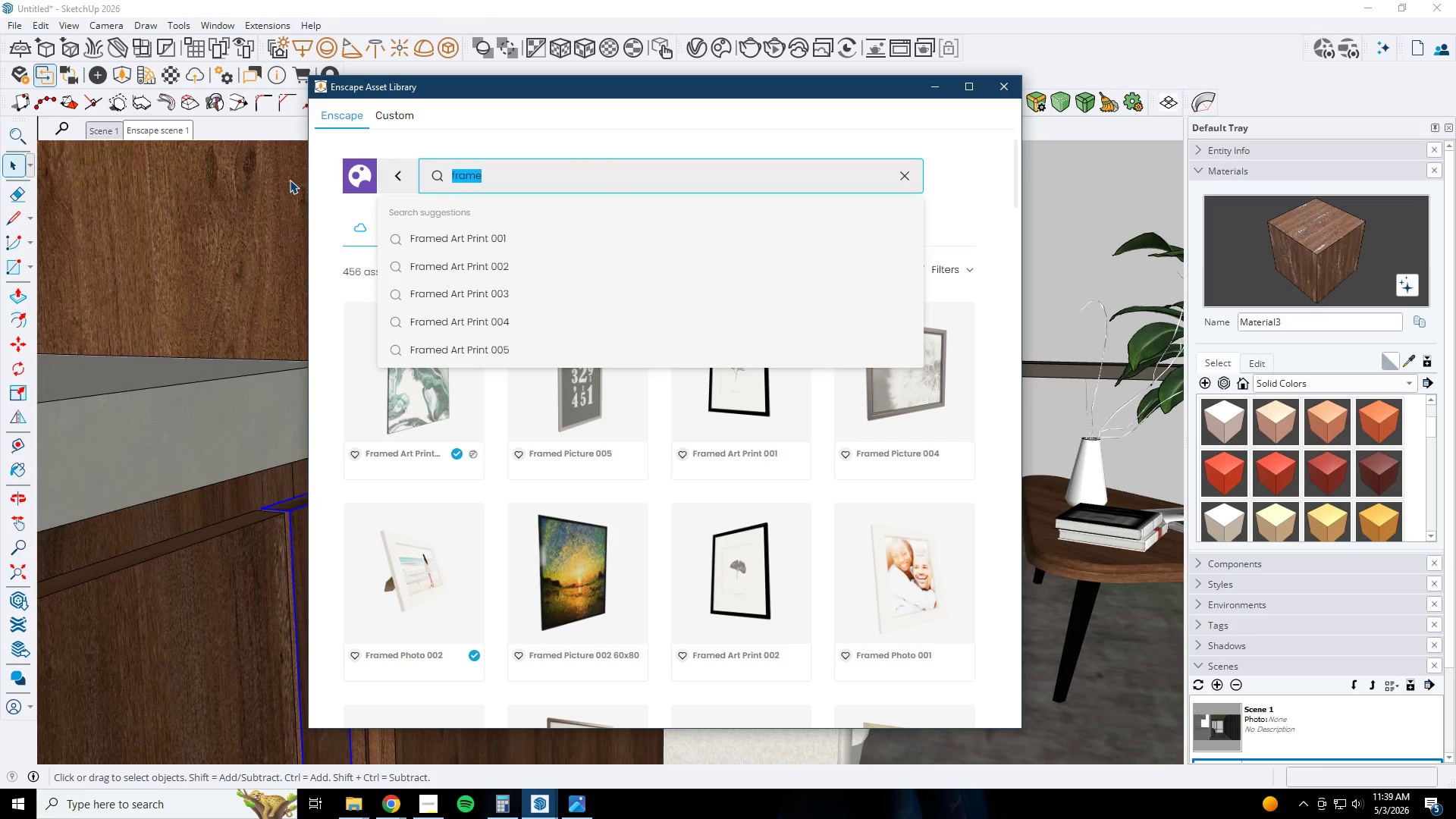 
type(plant)
 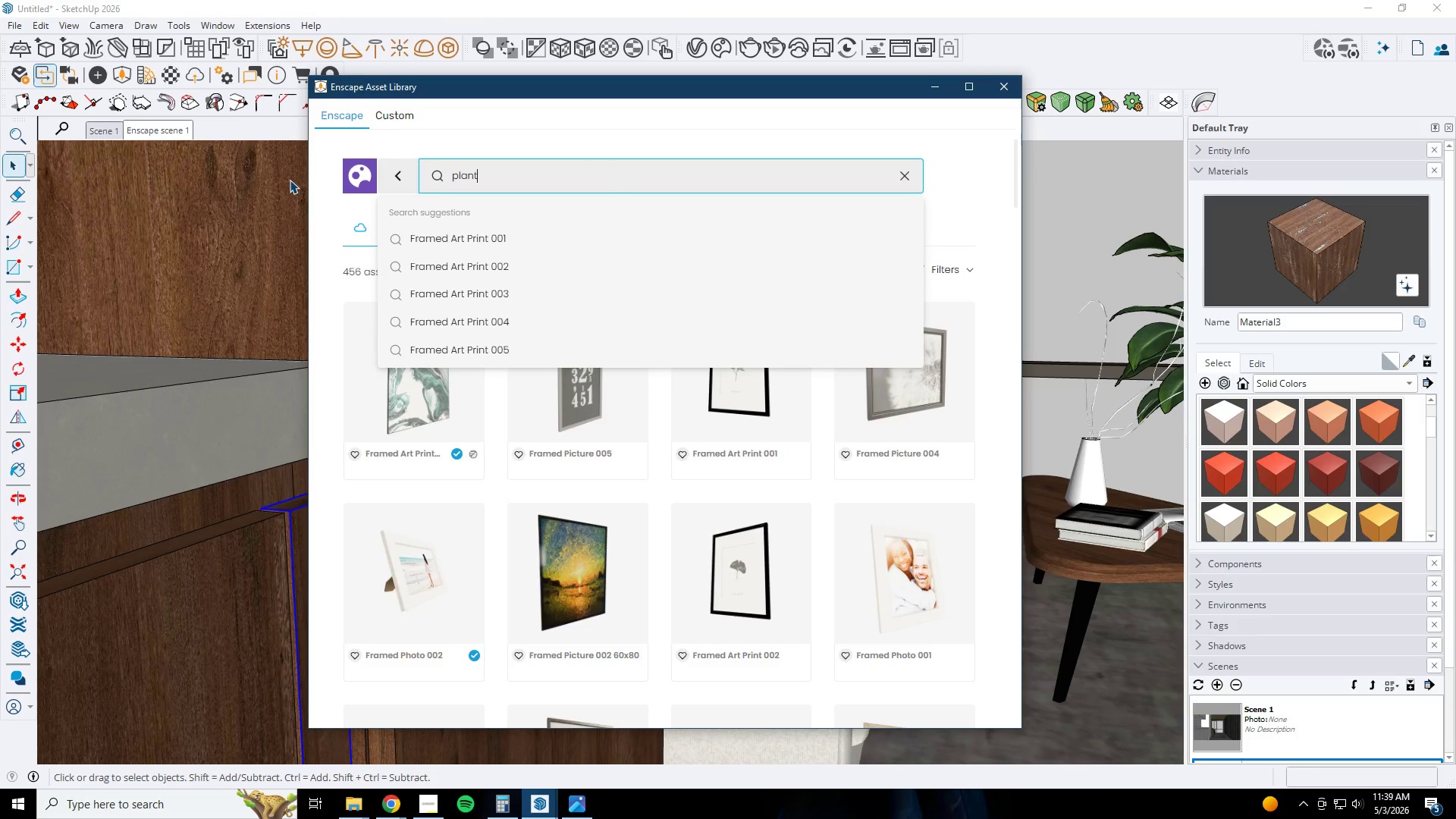 
key(Enter)
 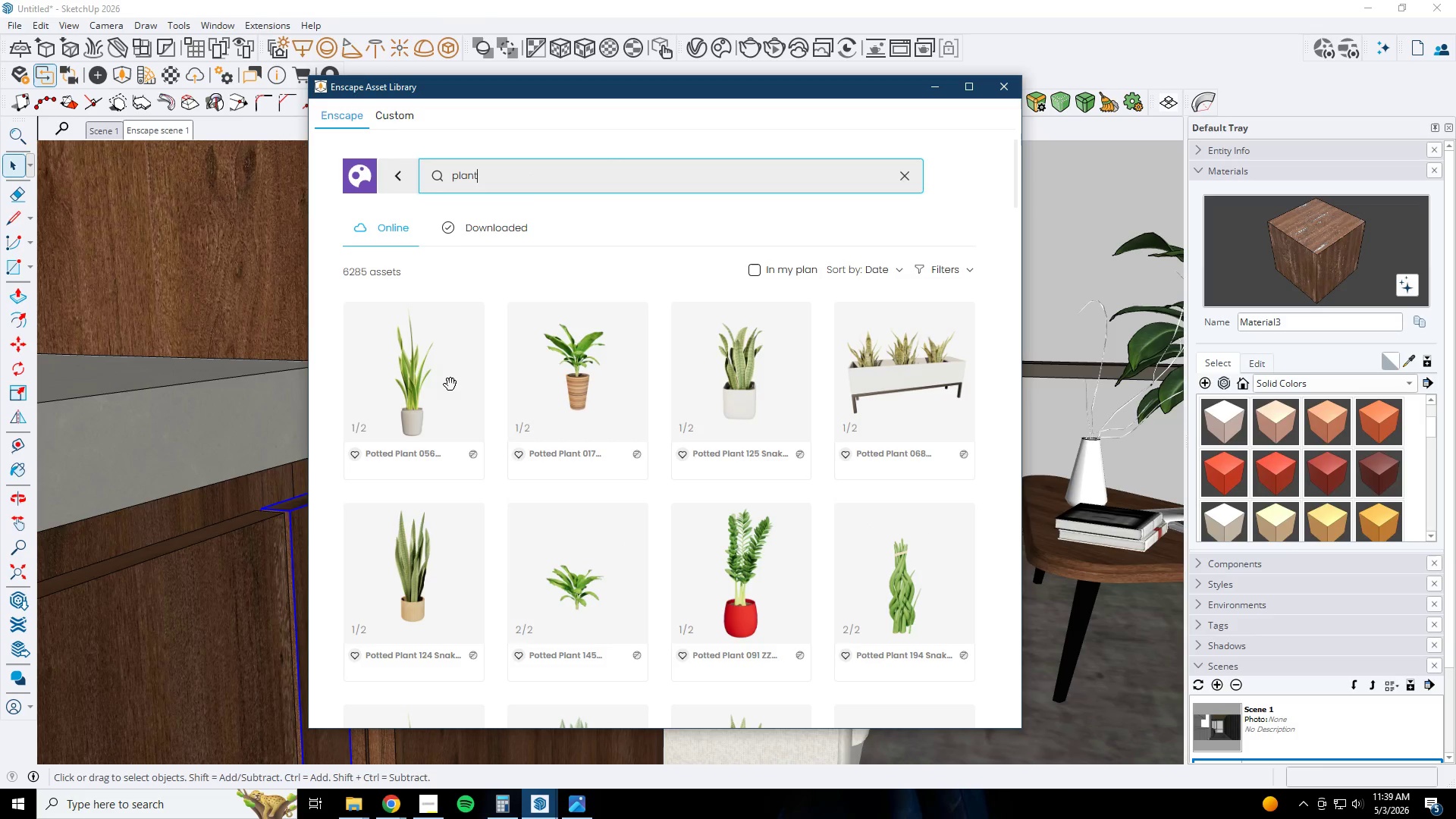 
scroll: coordinate [607, 479], scroll_direction: down, amount: 16.0
 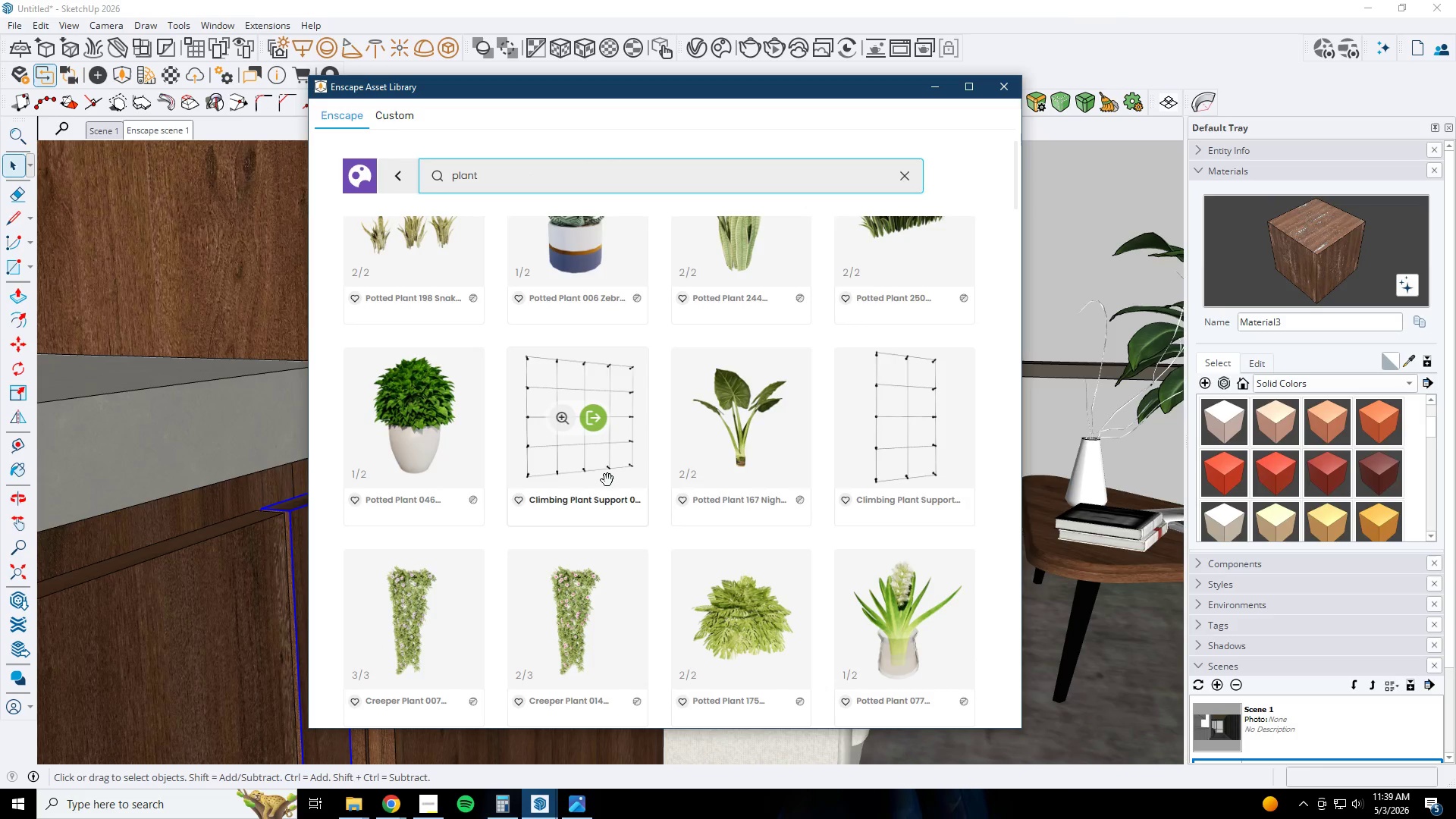 
scroll: coordinate [582, 491], scroll_direction: down, amount: 18.0
 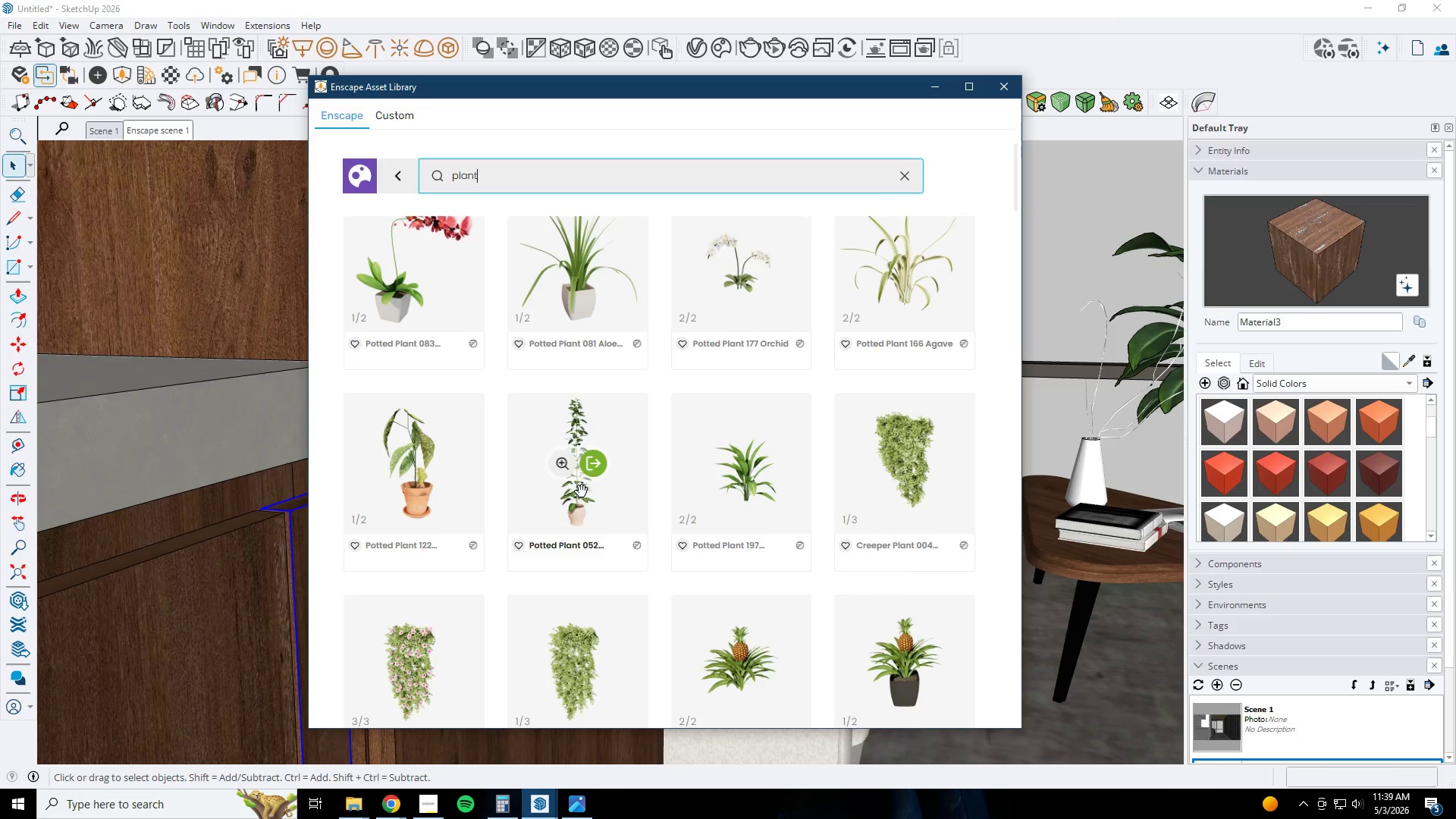 
scroll: coordinate [558, 497], scroll_direction: down, amount: 23.0
 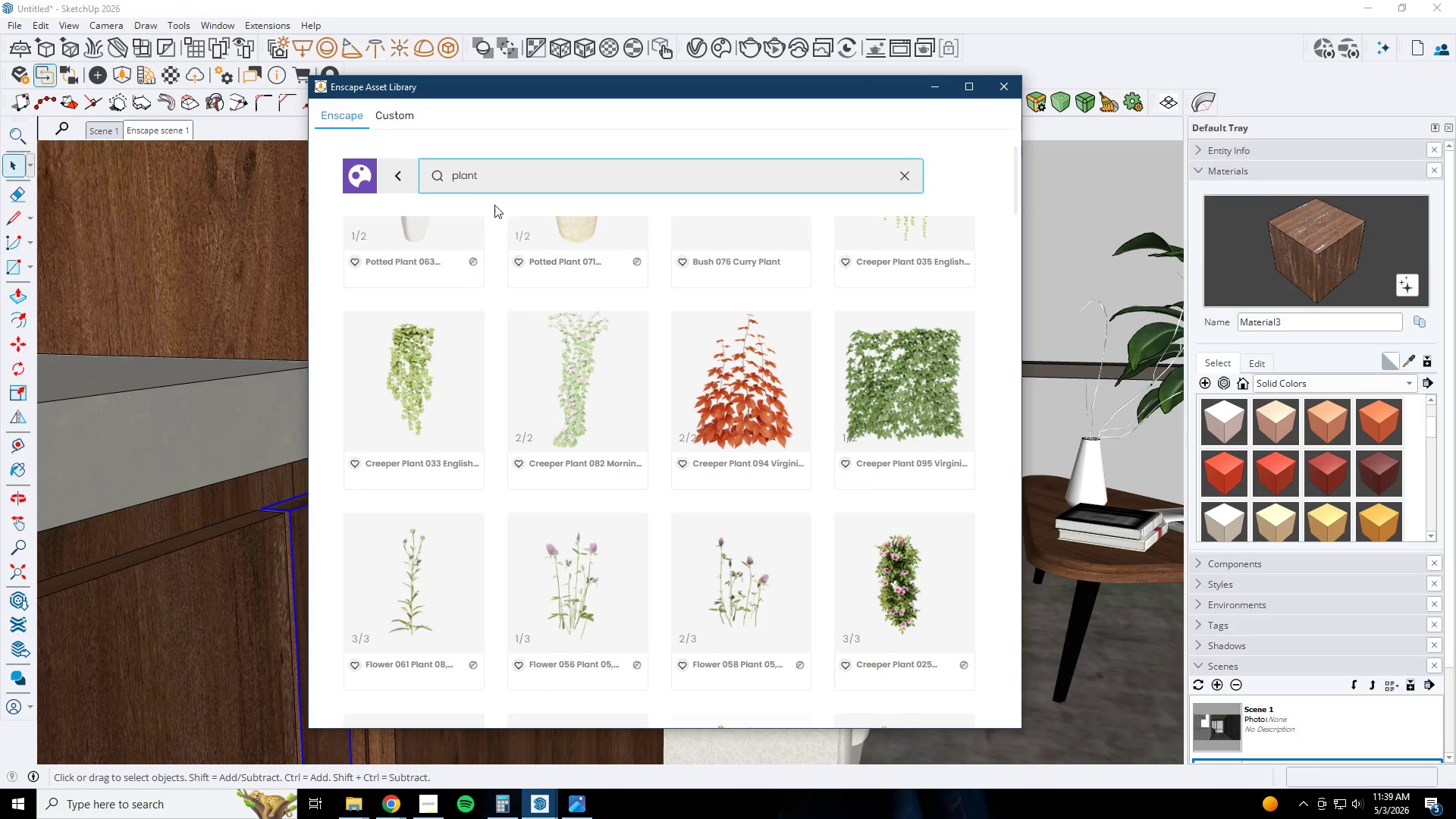 
left_click_drag(start_coordinate=[497, 185], to_coordinate=[493, 183])
 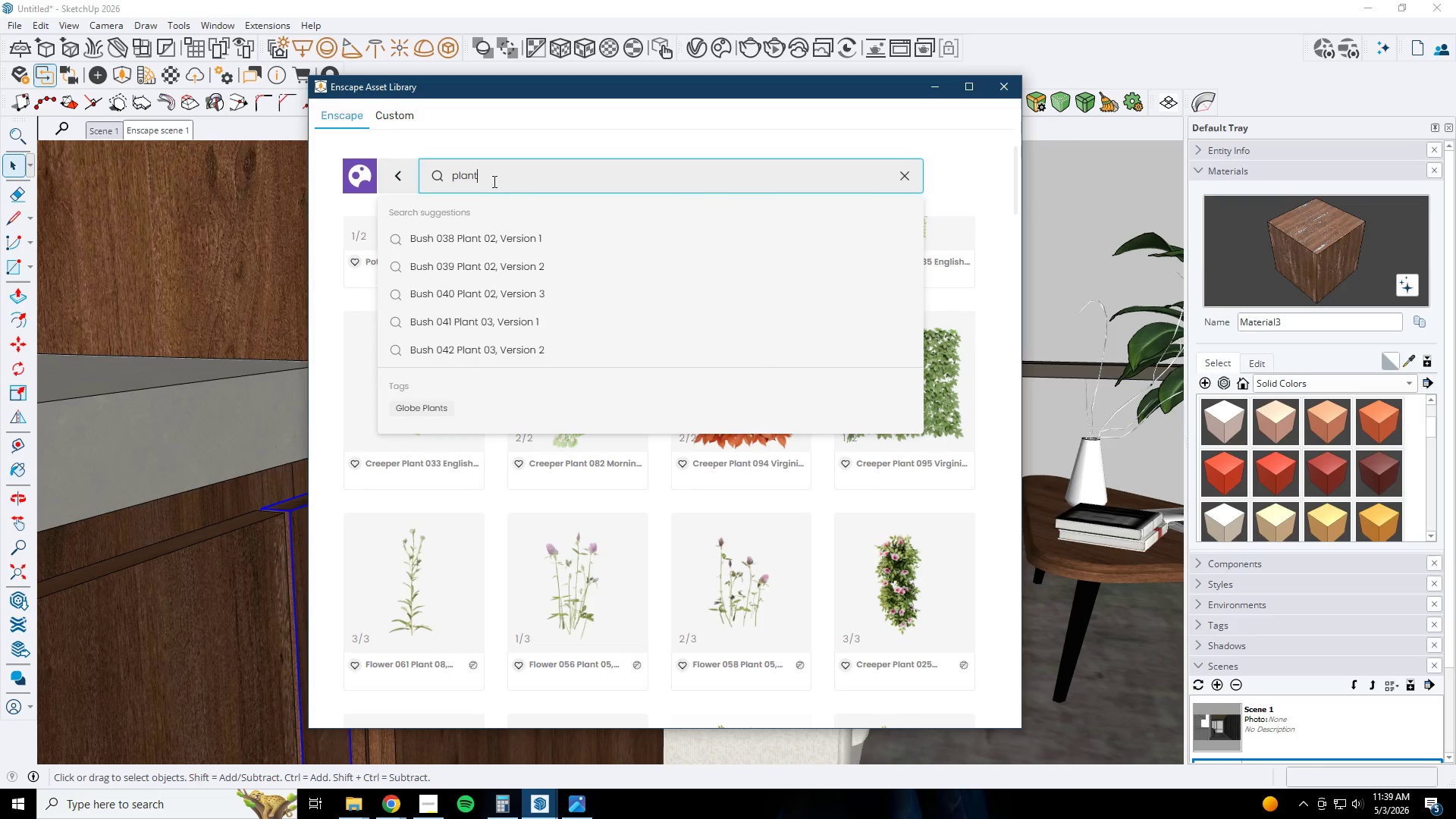 
left_click_drag(start_coordinate=[493, 181], to_coordinate=[366, 178])
 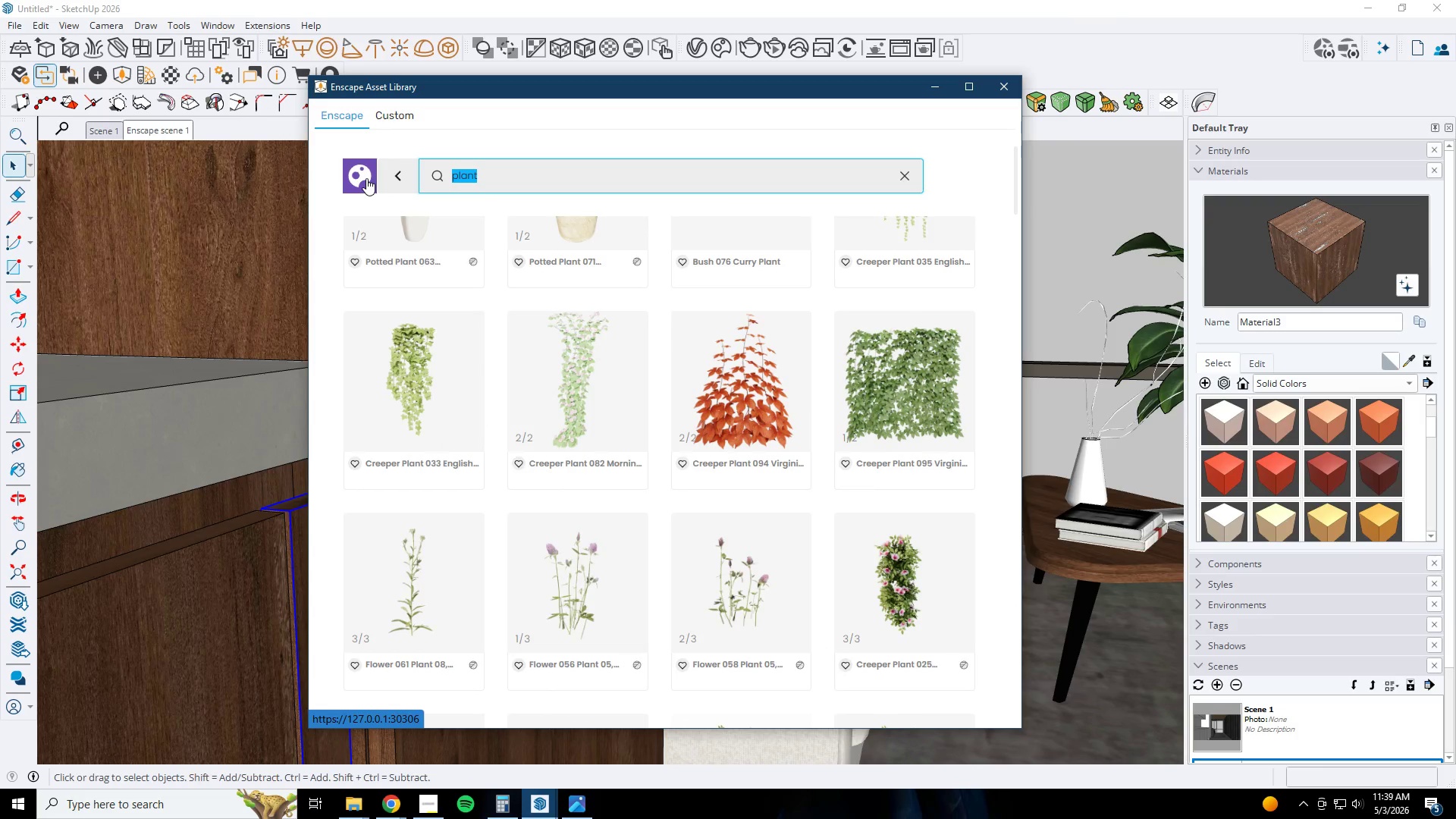 
type(pot)
 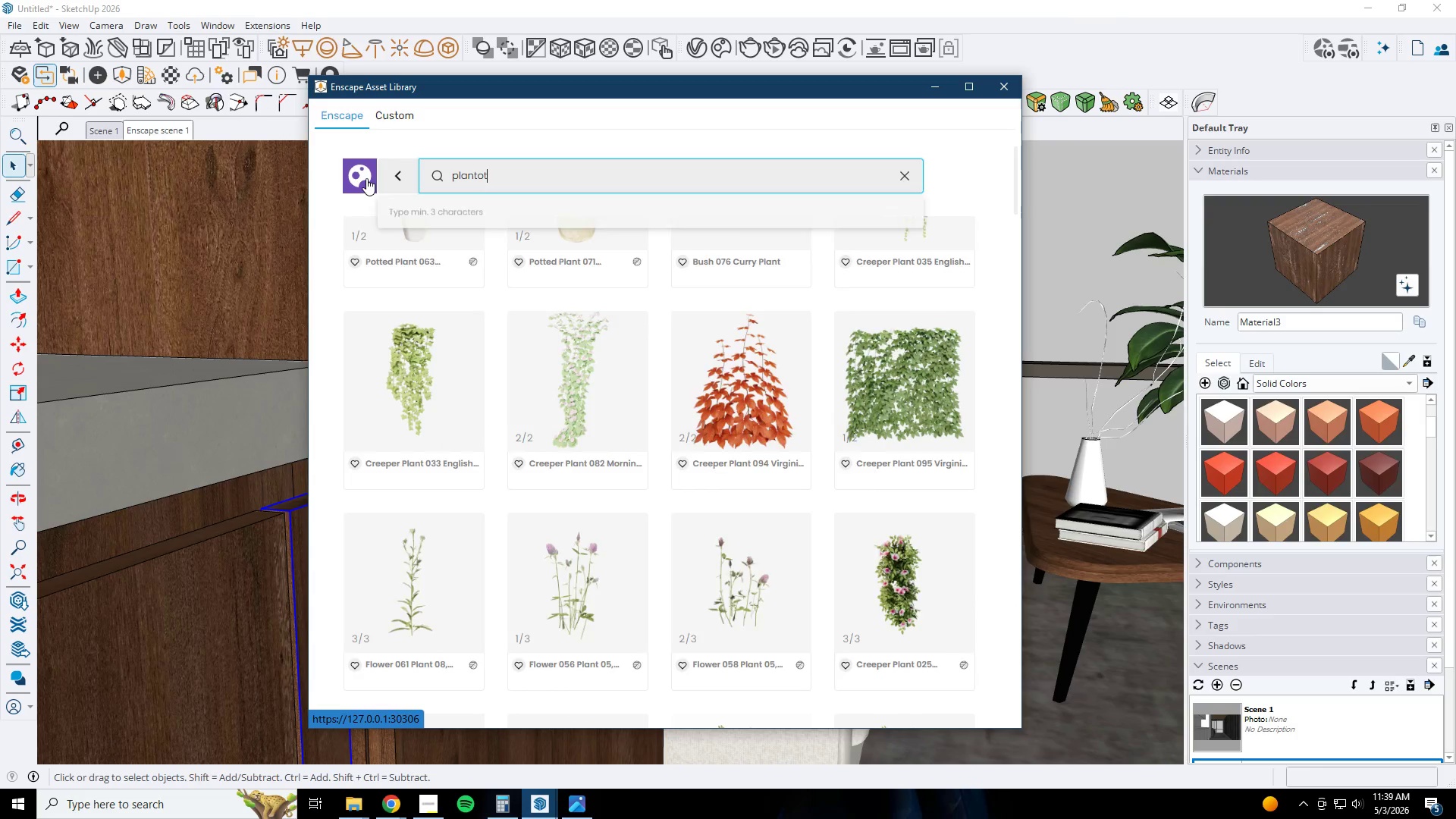 
key(Enter)
 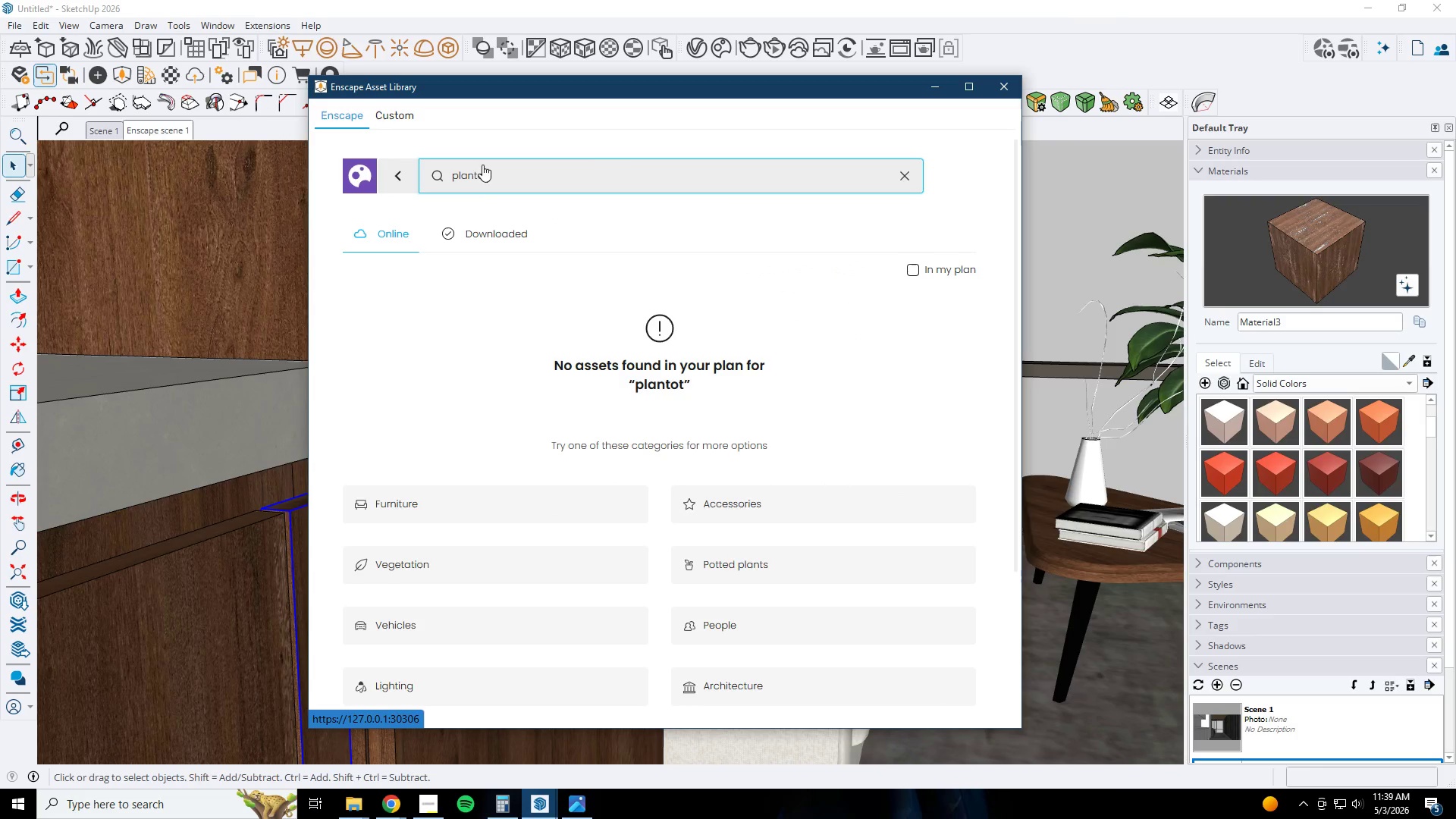 
left_click_drag(start_coordinate=[575, 171], to_coordinate=[113, 174])
 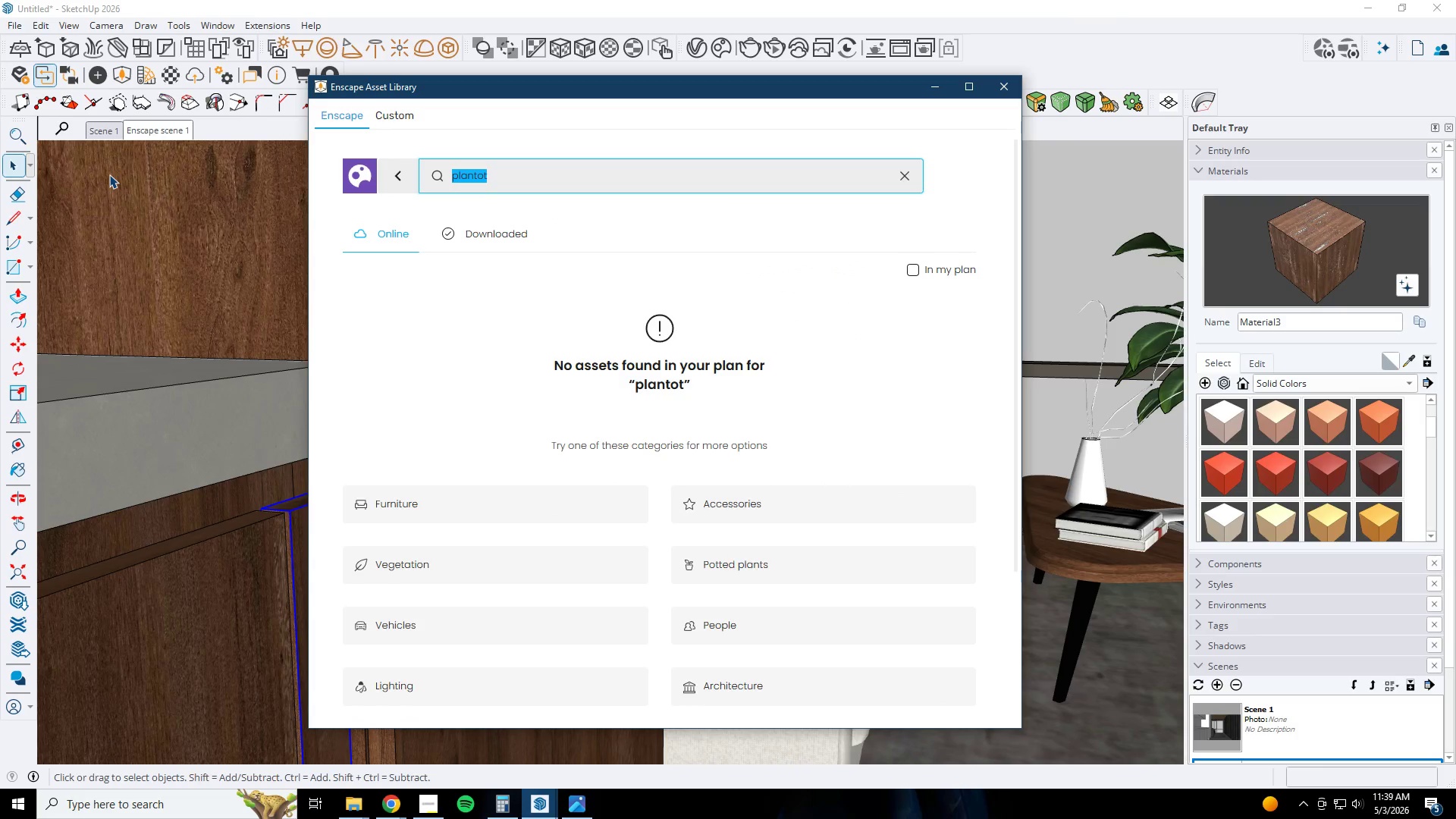 
type(pot)
 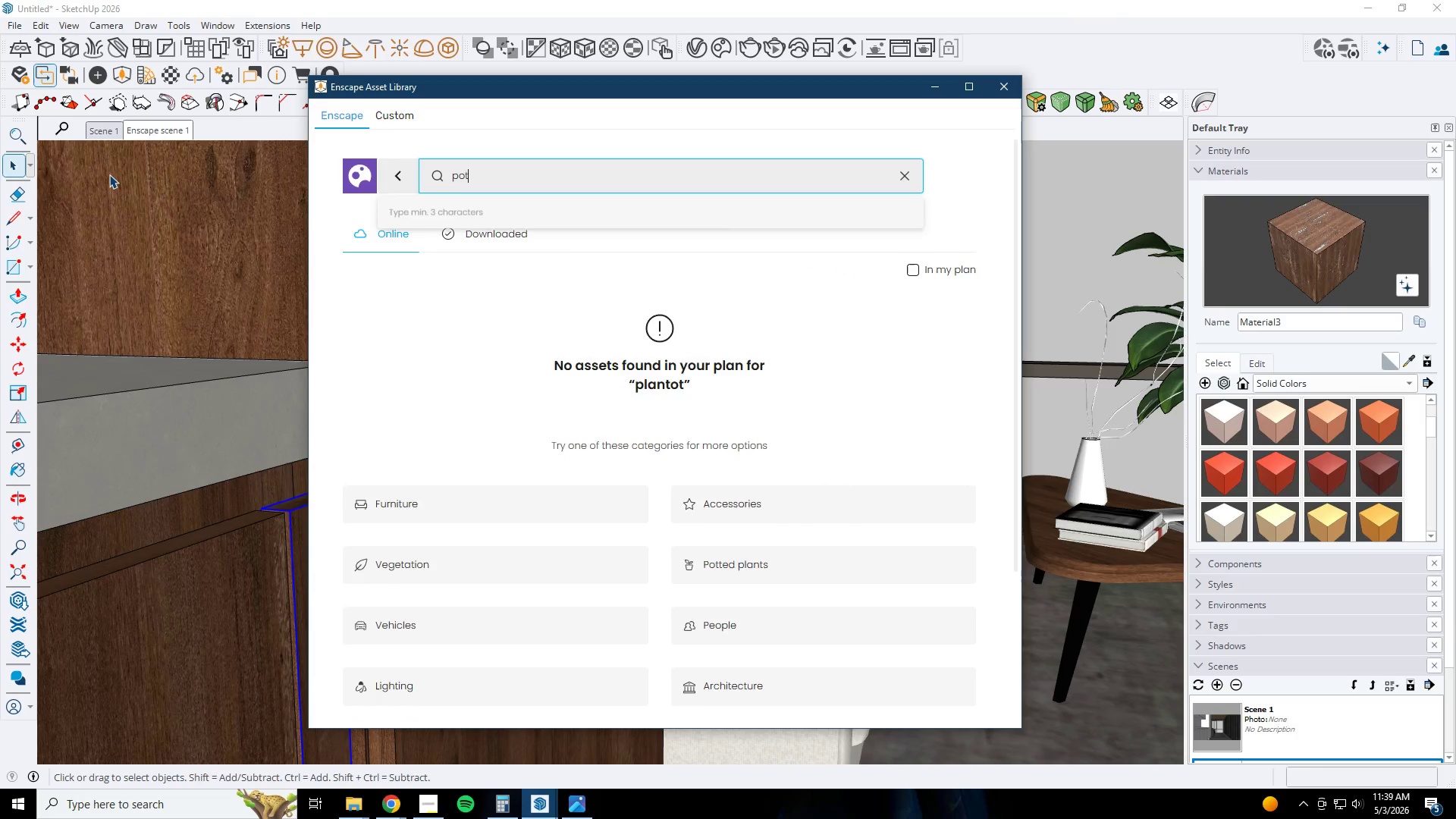 
key(Enter)
 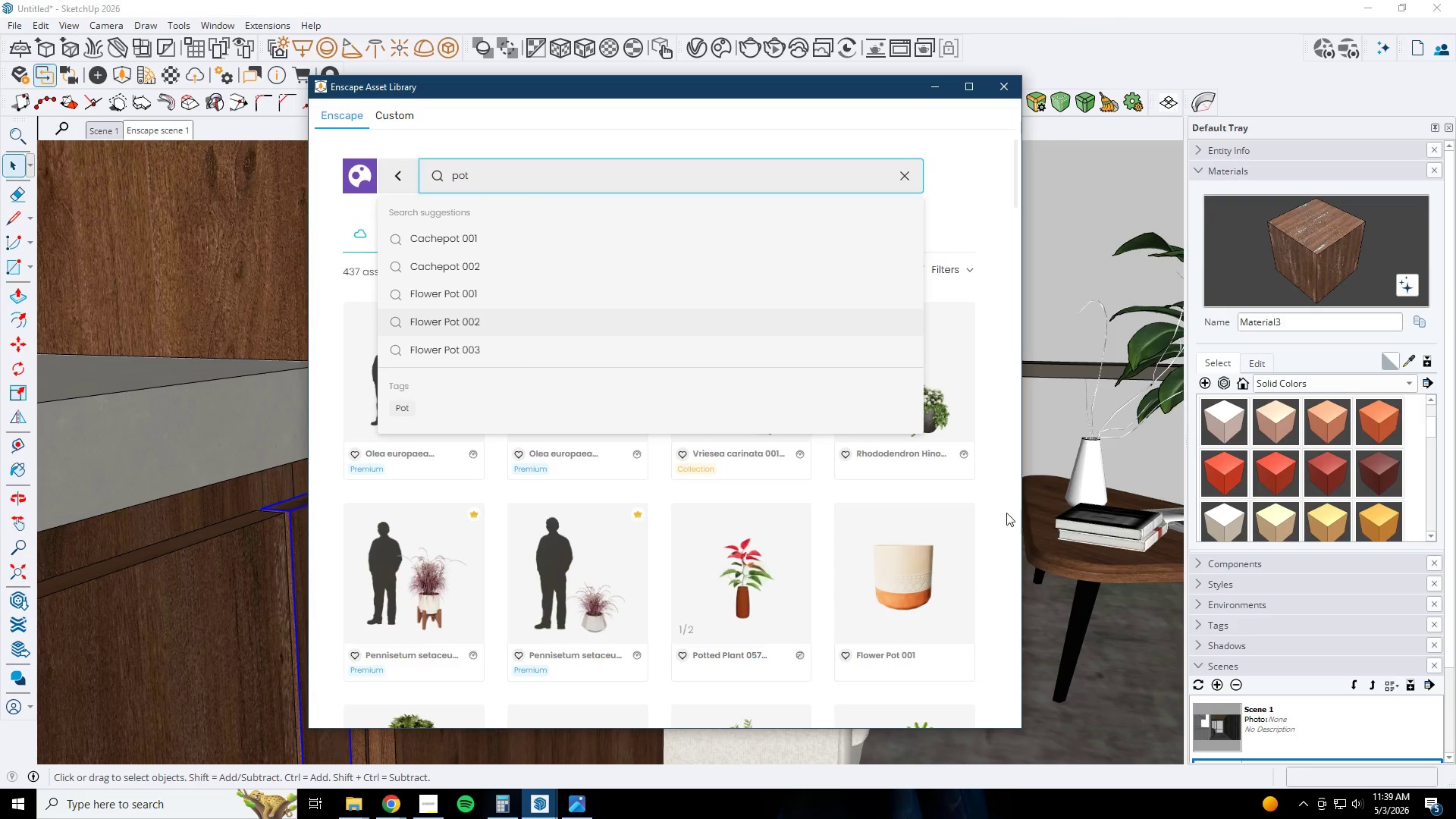 
left_click([1003, 485])
 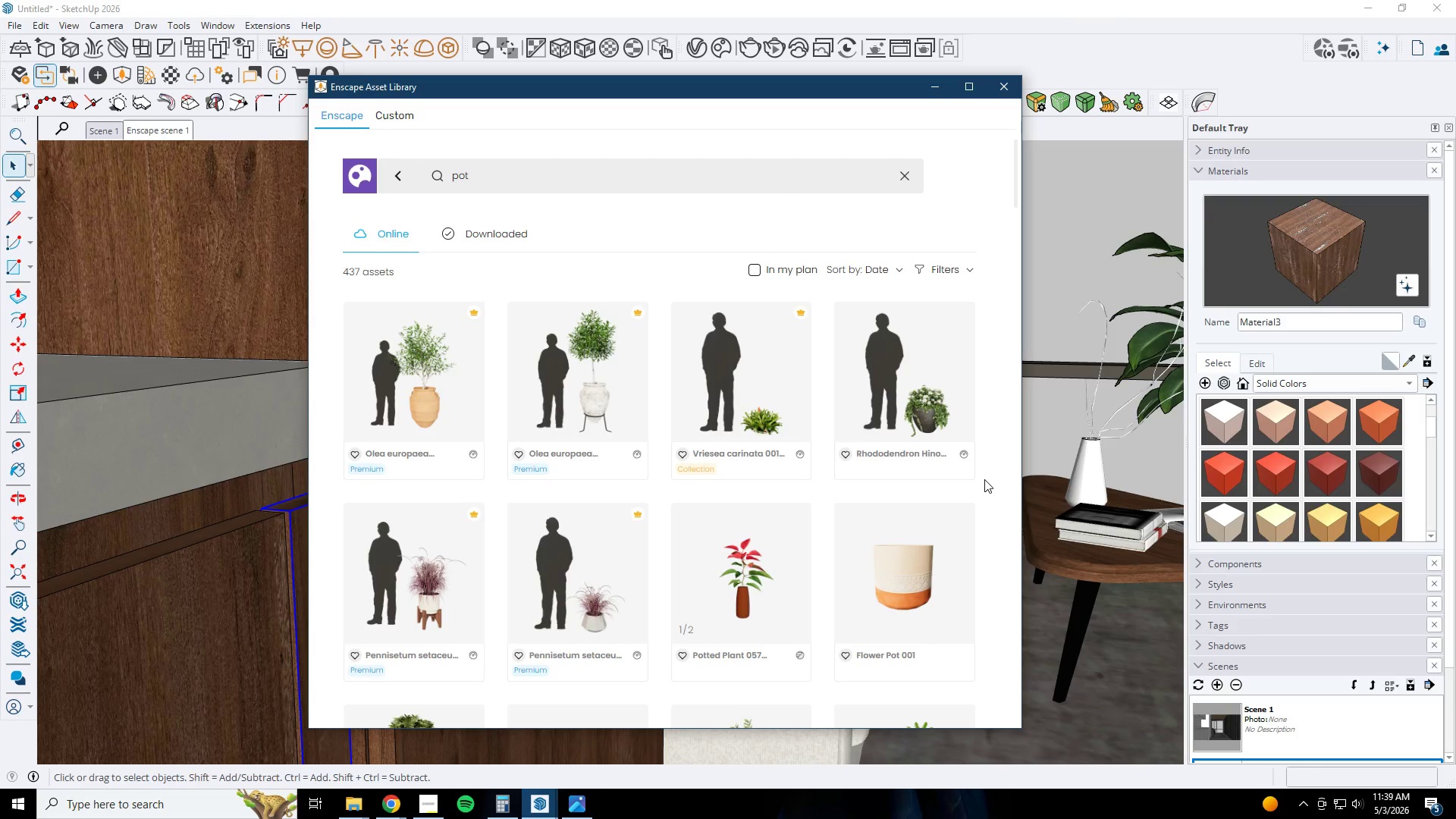 
scroll: coordinate [984, 475], scroll_direction: down, amount: 9.0
 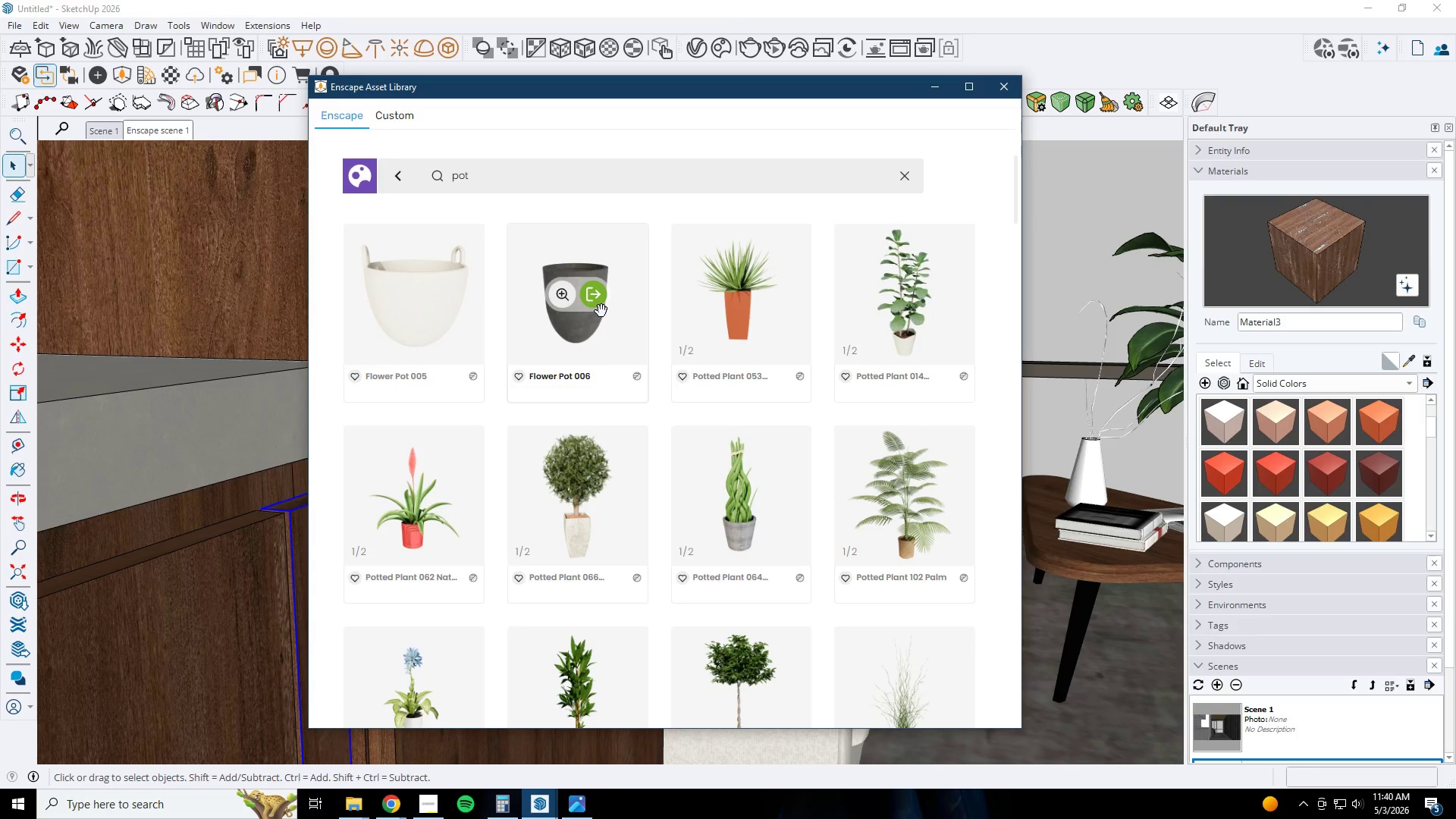 
left_click([597, 292])
 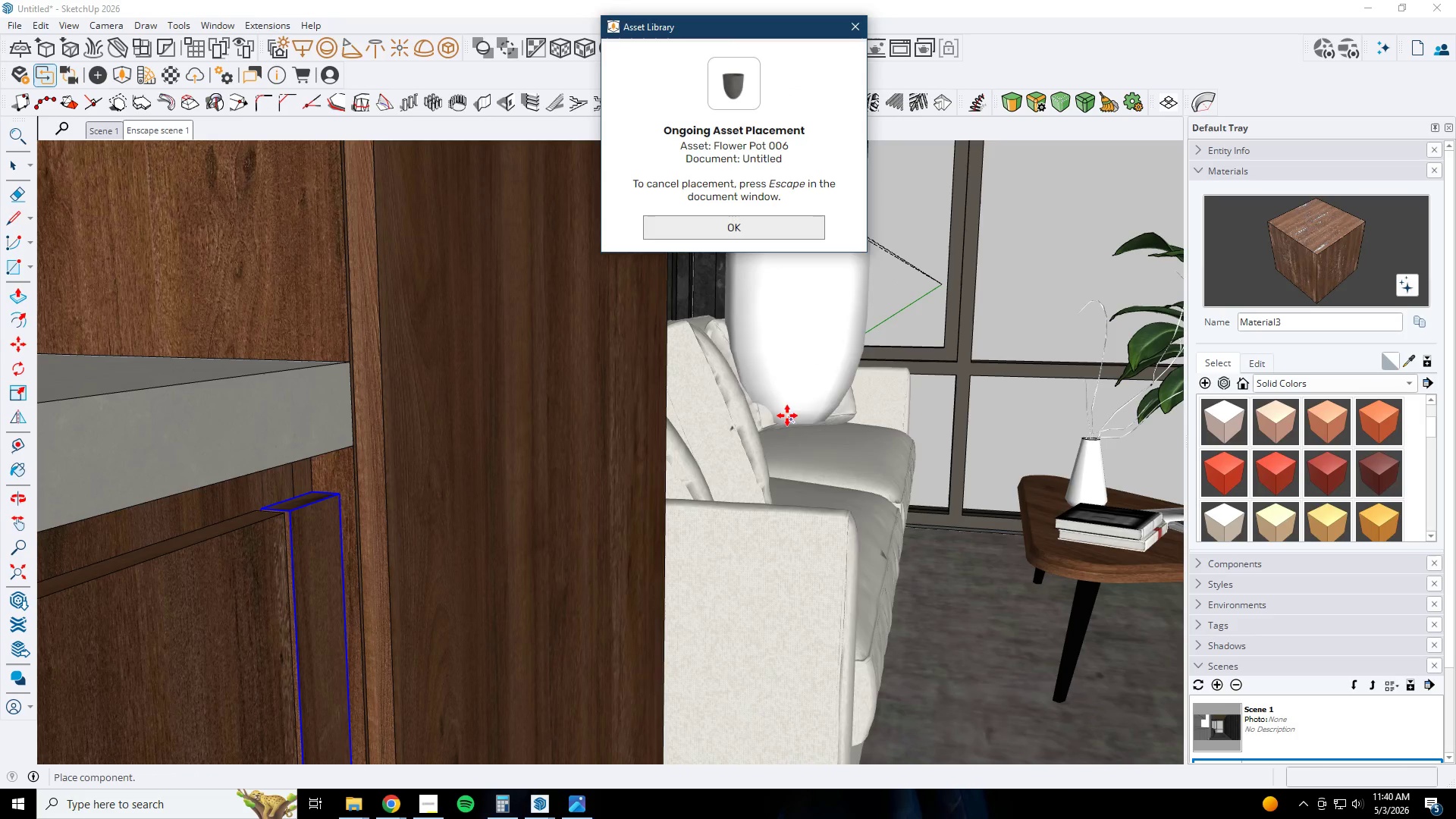 
scroll: coordinate [718, 426], scroll_direction: down, amount: 1.0
 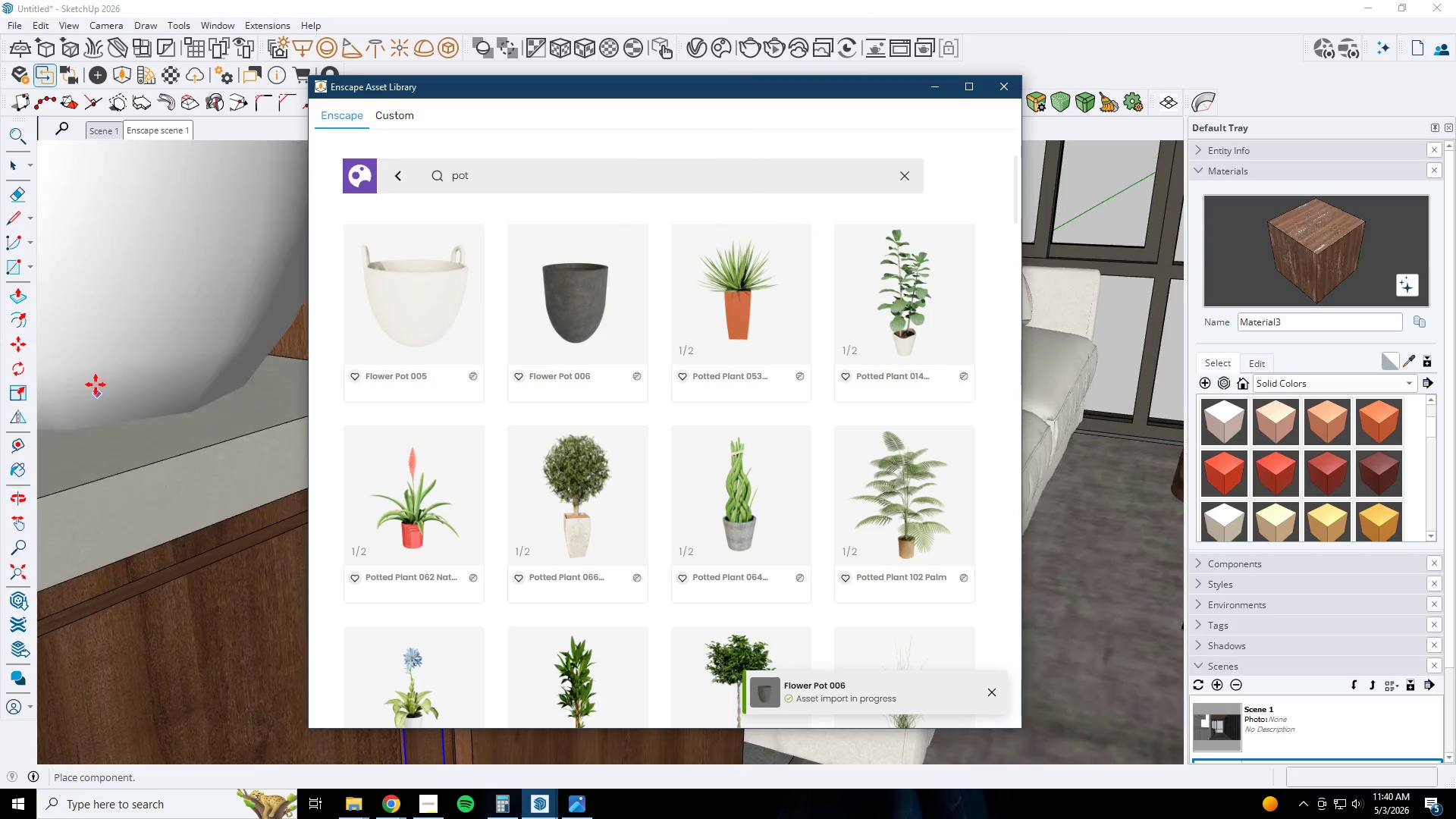 
left_click([61, 375])
 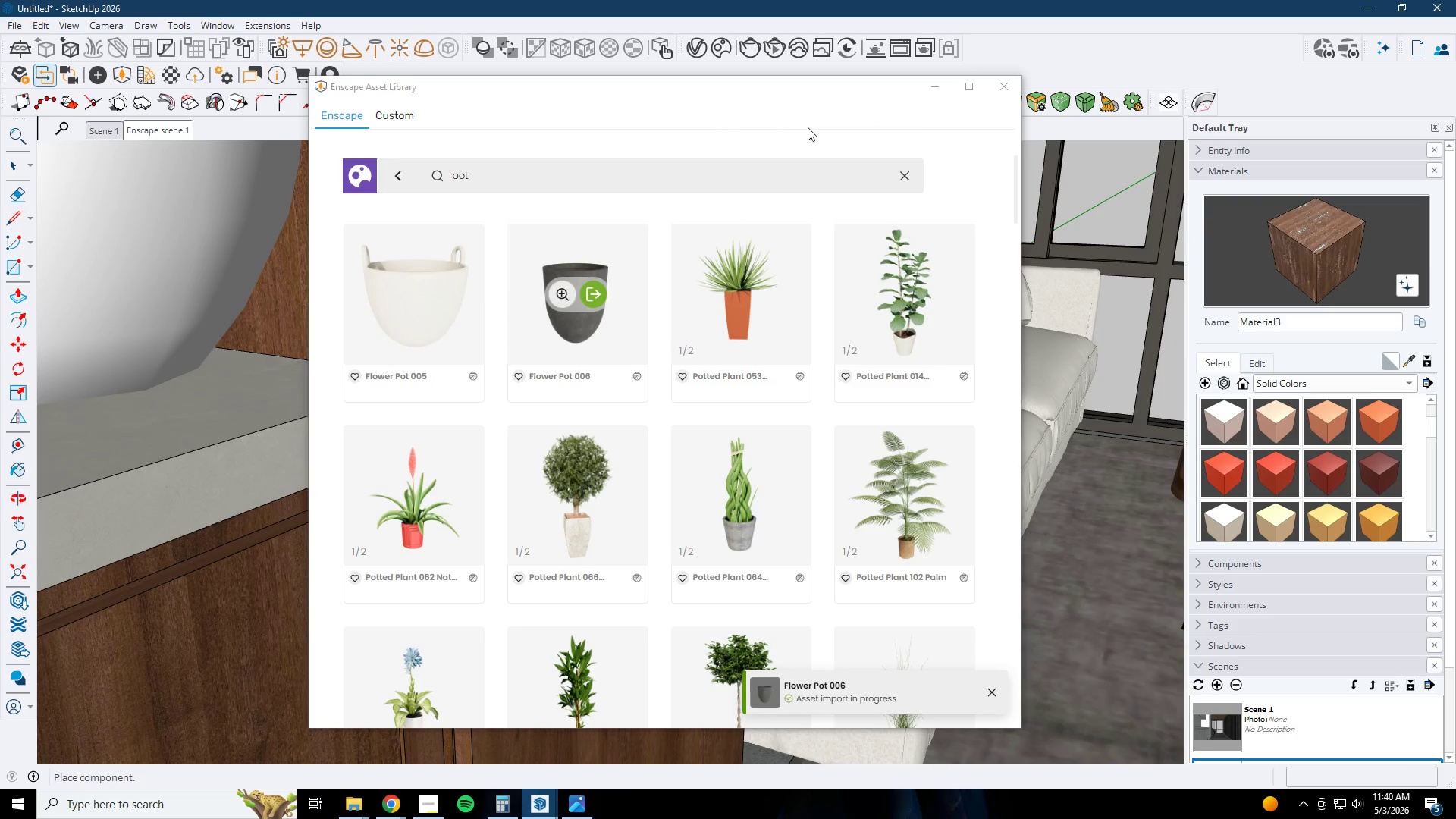 
left_click_drag(start_coordinate=[610, 179], to_coordinate=[268, 167])
 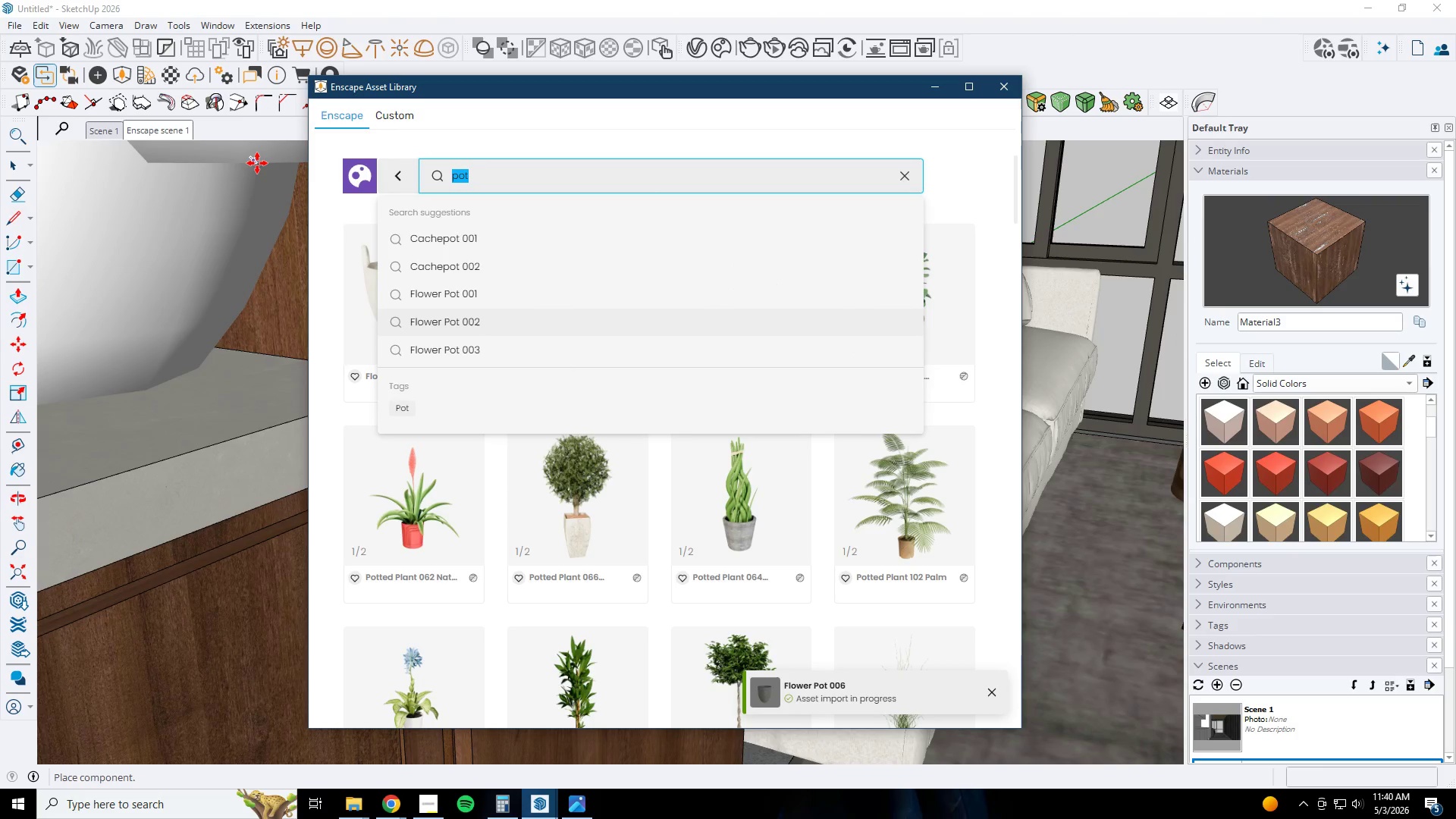 
type(plant)
 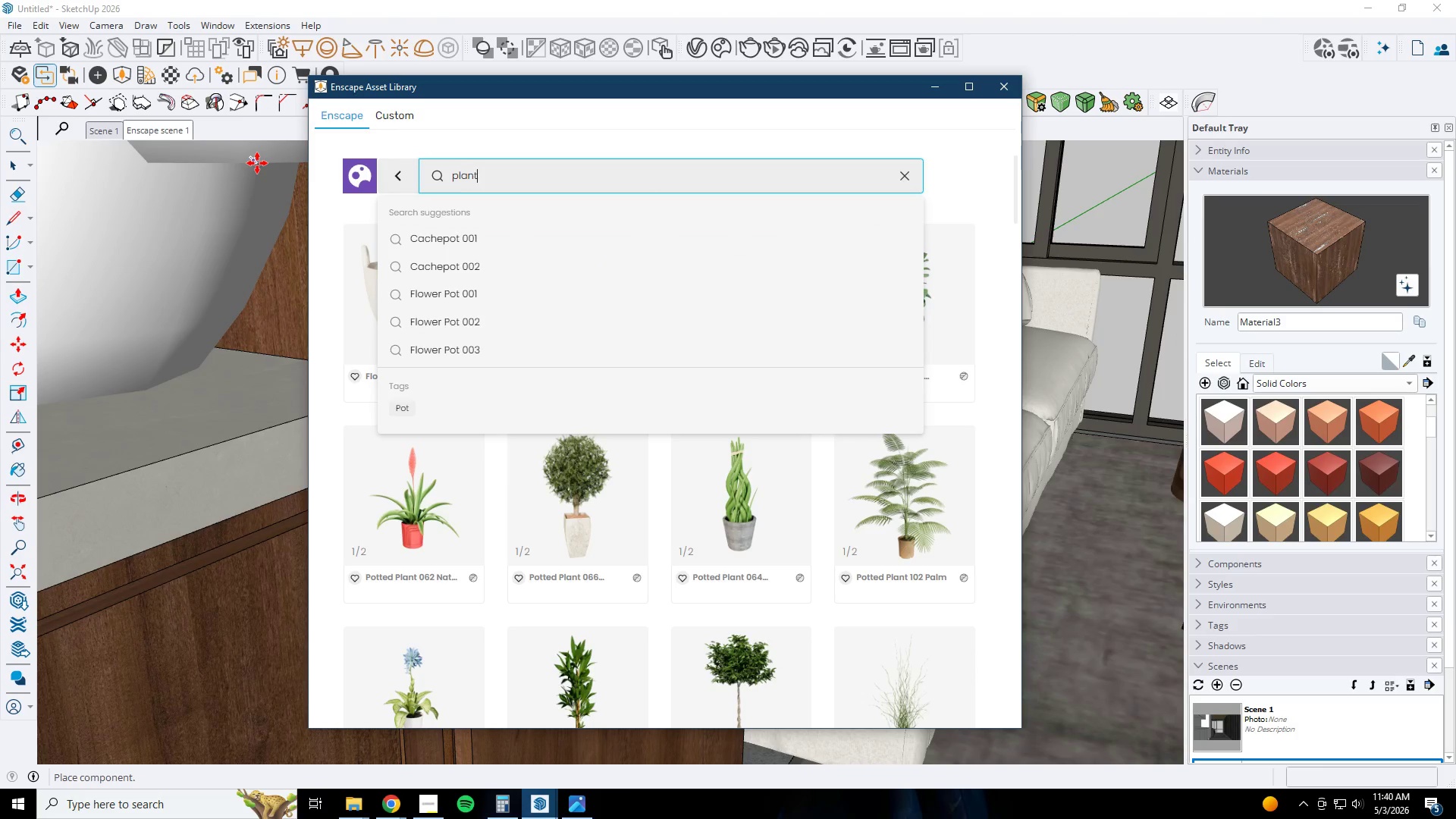 
key(Enter)
 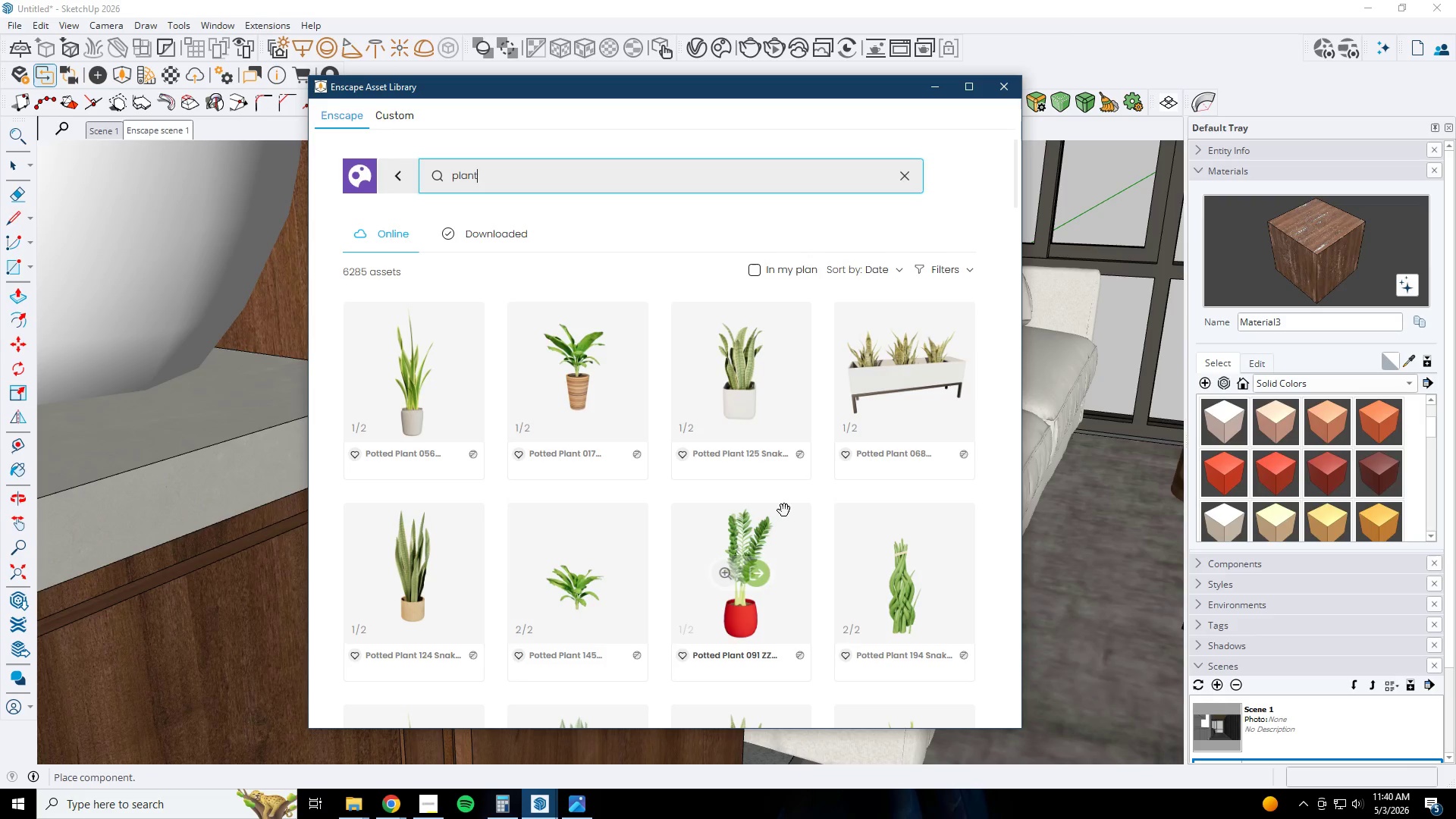 
scroll: coordinate [747, 447], scroll_direction: down, amount: 8.0
 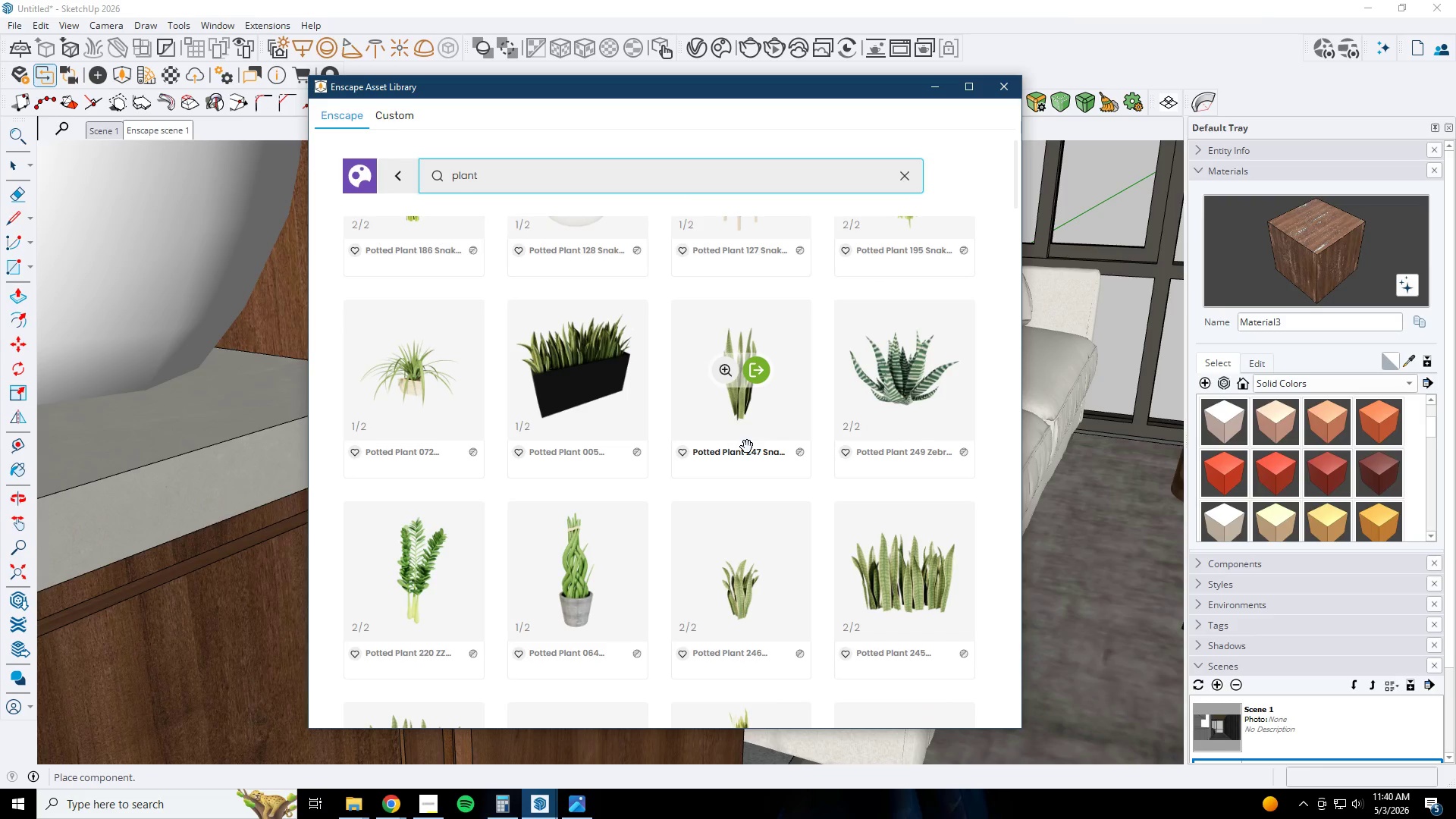 
scroll: coordinate [747, 452], scroll_direction: down, amount: 10.0
 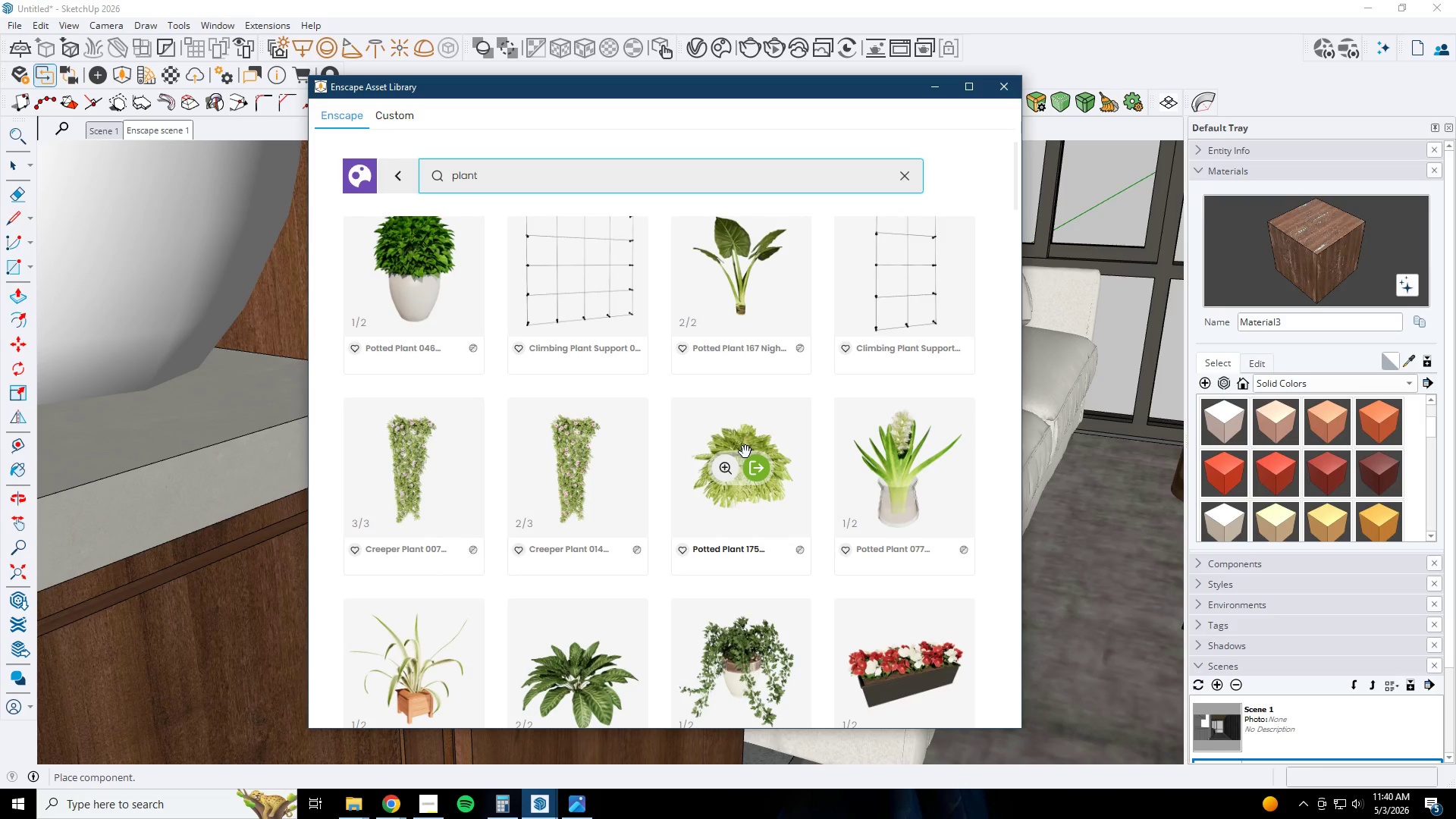 
scroll: coordinate [745, 452], scroll_direction: up, amount: 1.0
 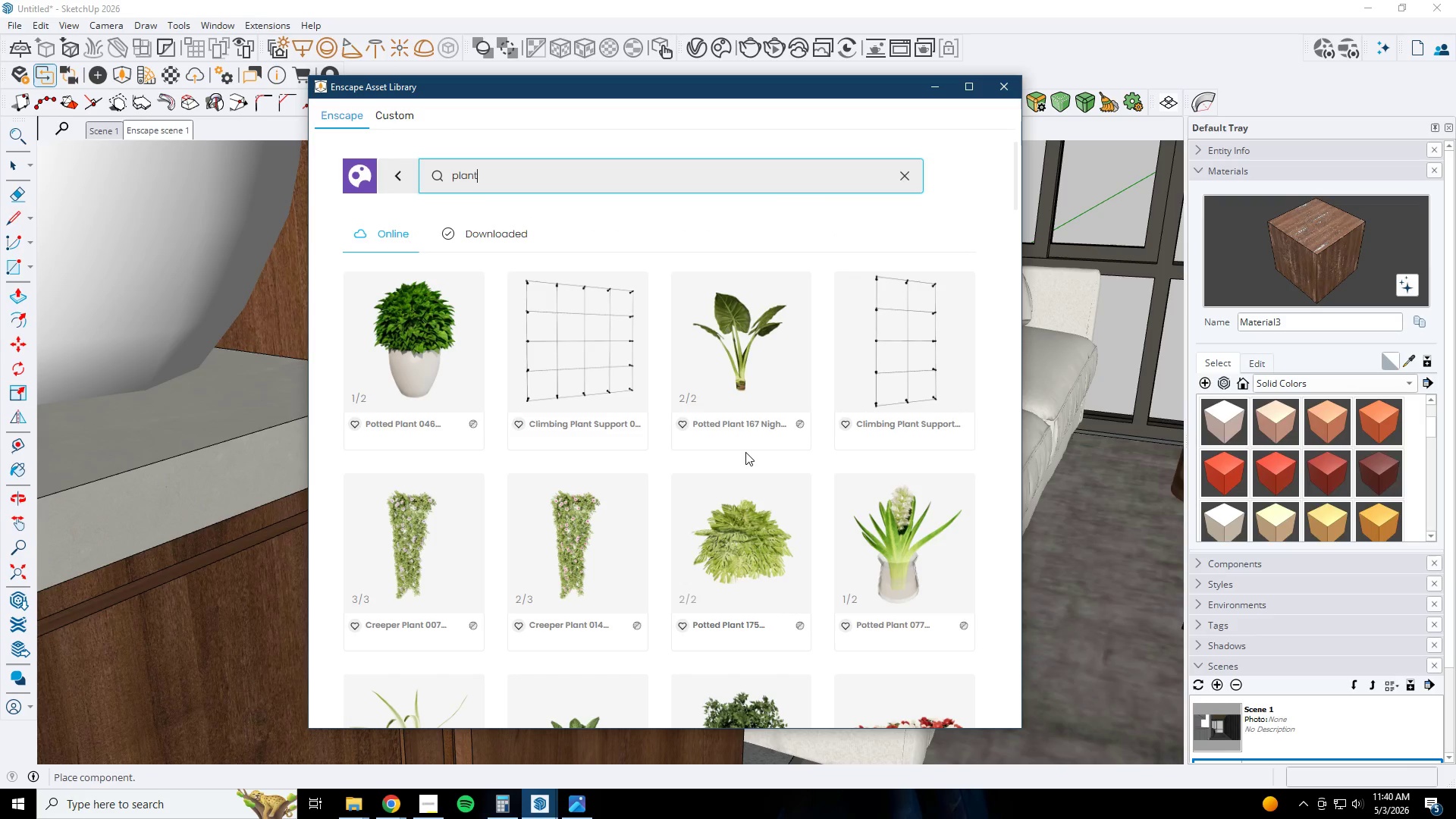 
scroll: coordinate [711, 445], scroll_direction: down, amount: 38.0
 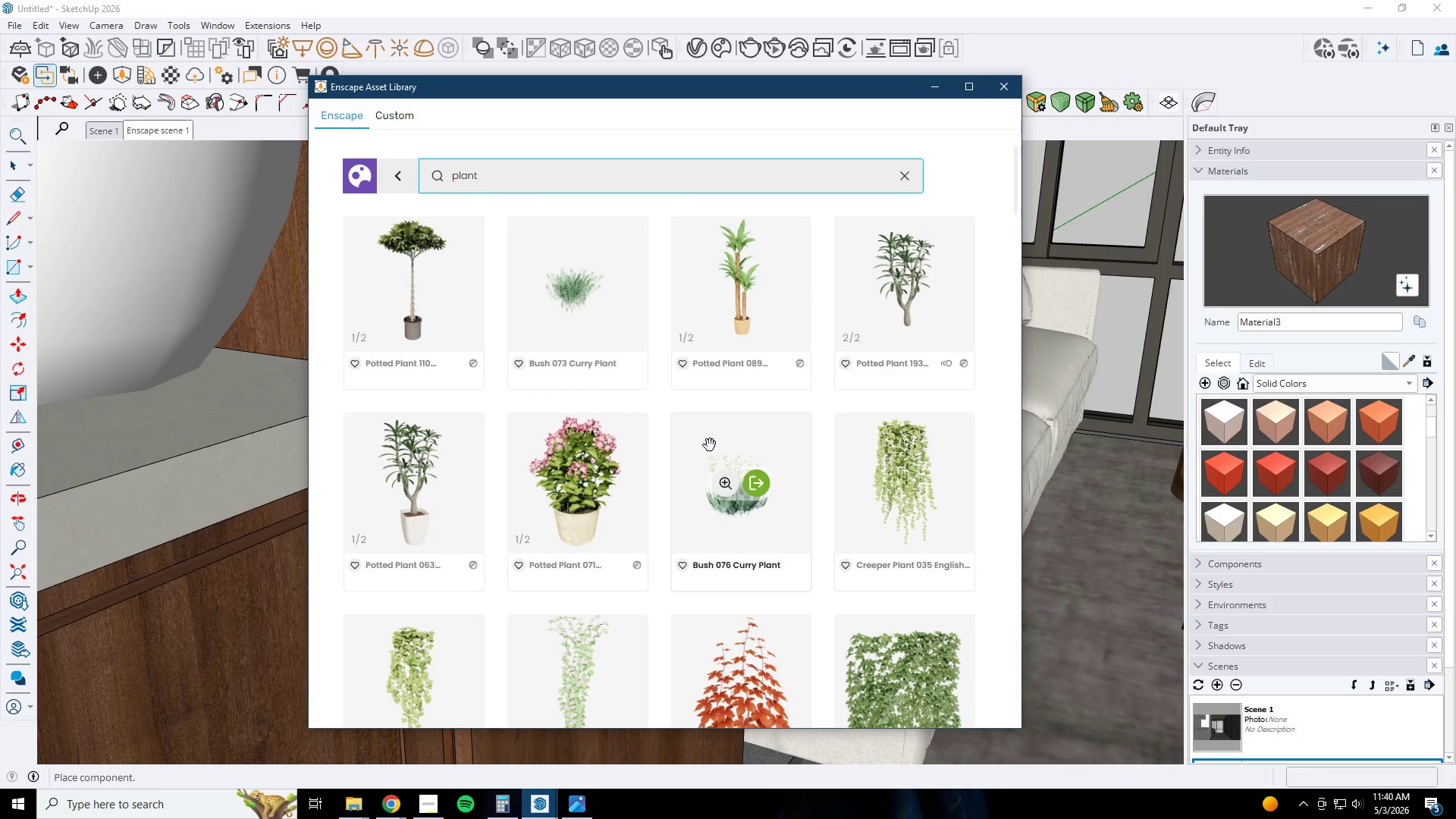 
scroll: coordinate [679, 465], scroll_direction: down, amount: 33.0
 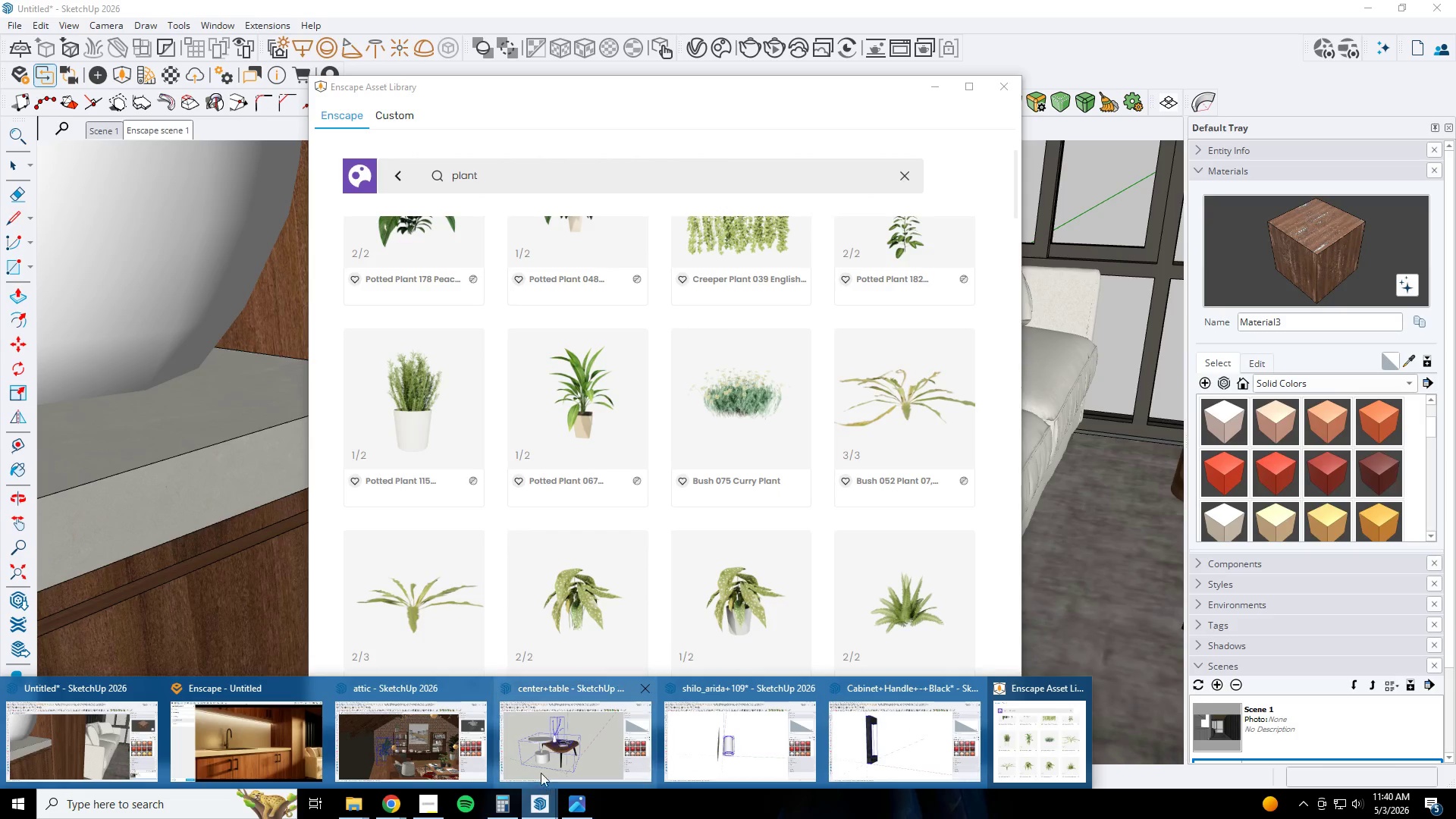 
left_click([404, 751])
 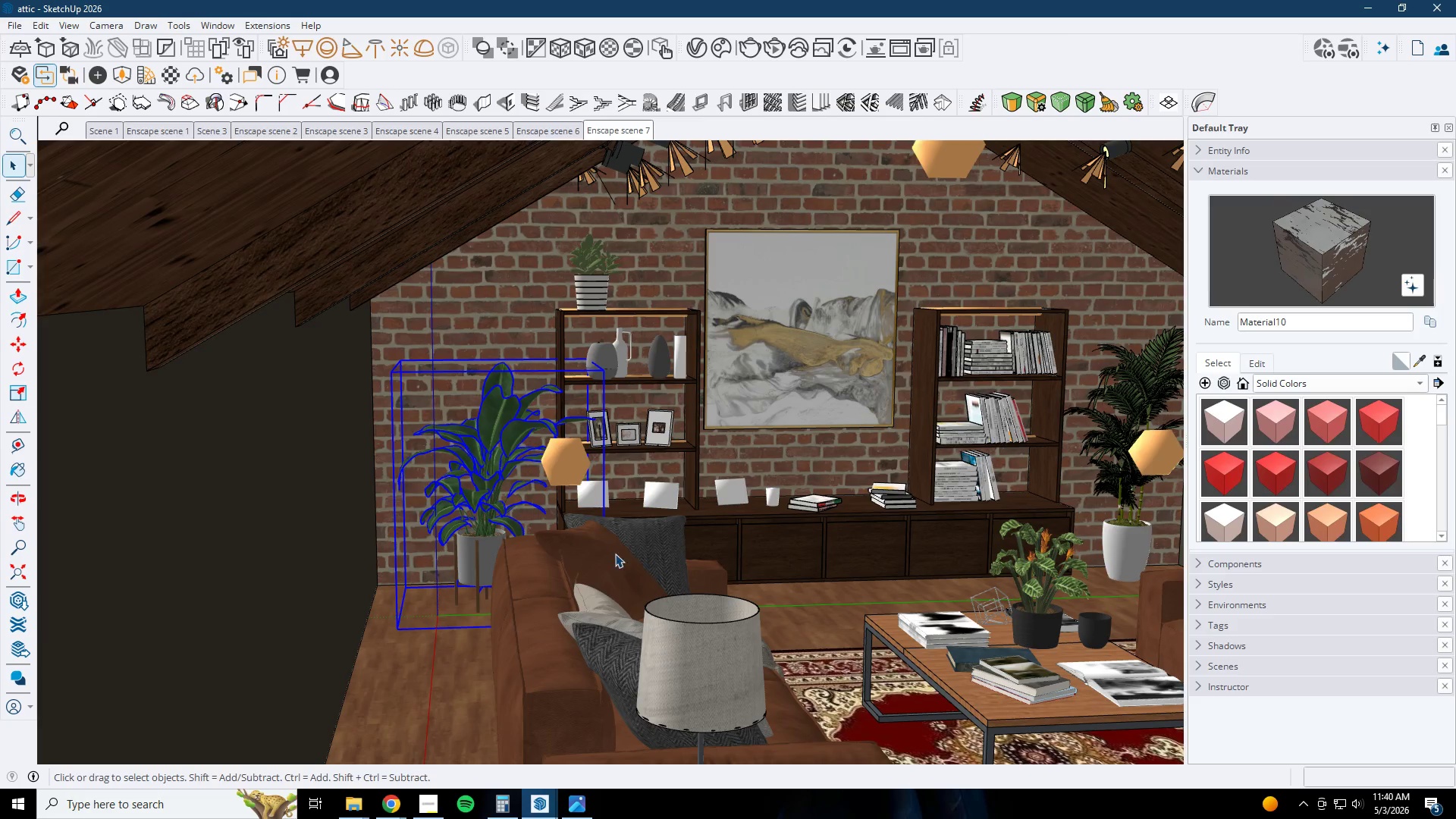 
scroll: coordinate [875, 544], scroll_direction: none, amount: 0.0
 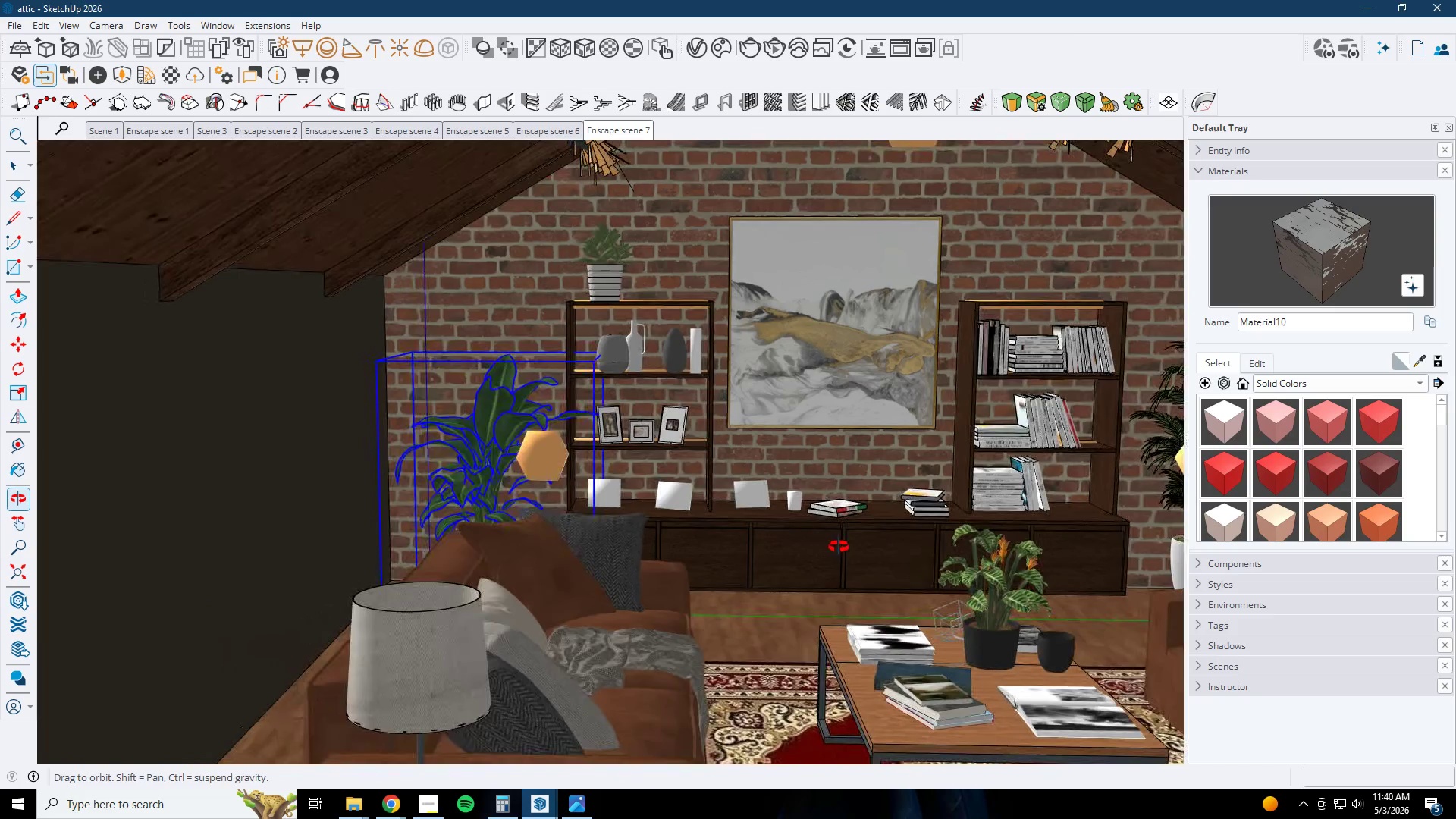 
scroll: coordinate [594, 256], scroll_direction: up, amount: 11.0
 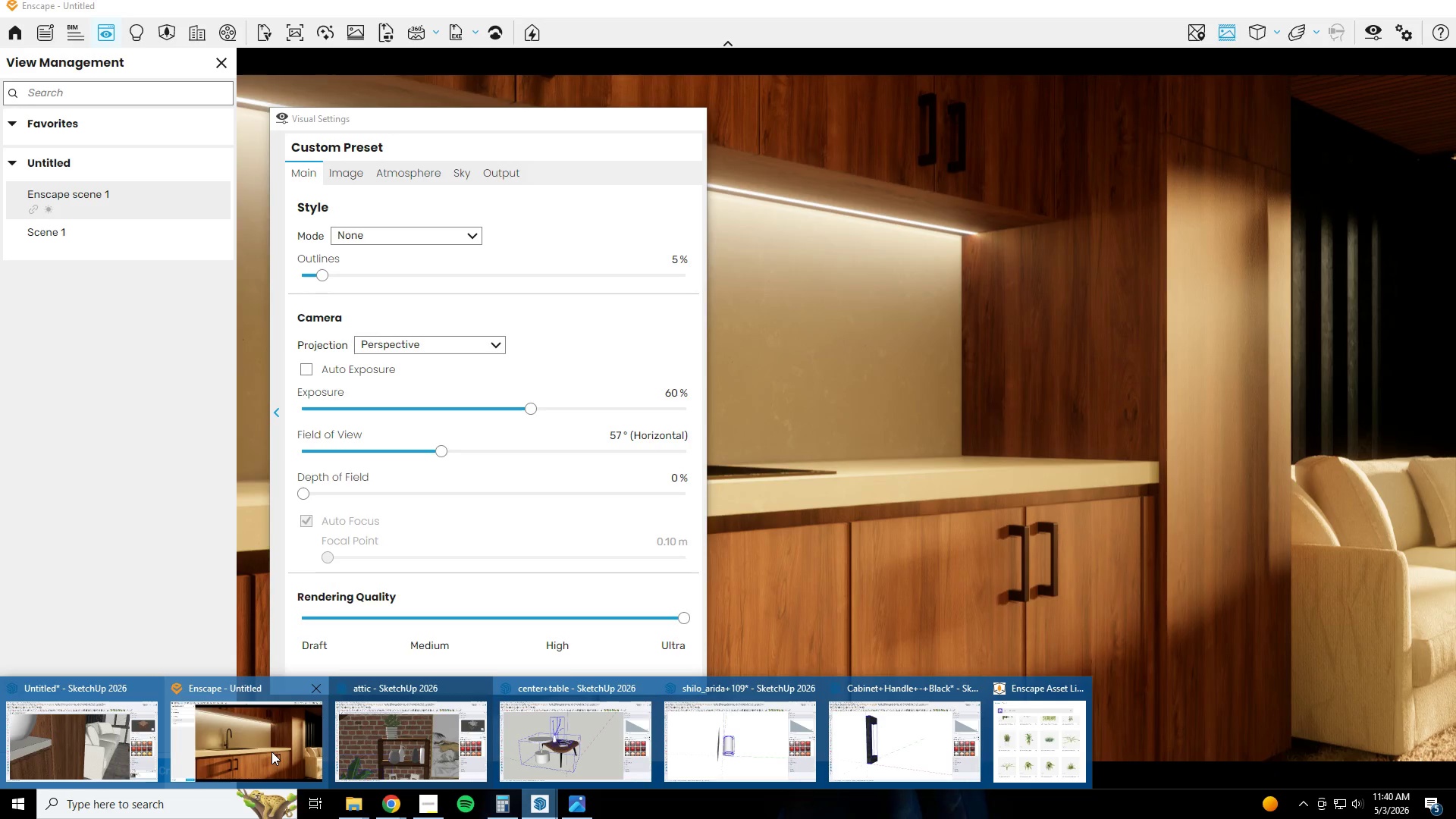 
left_click([208, 745])
 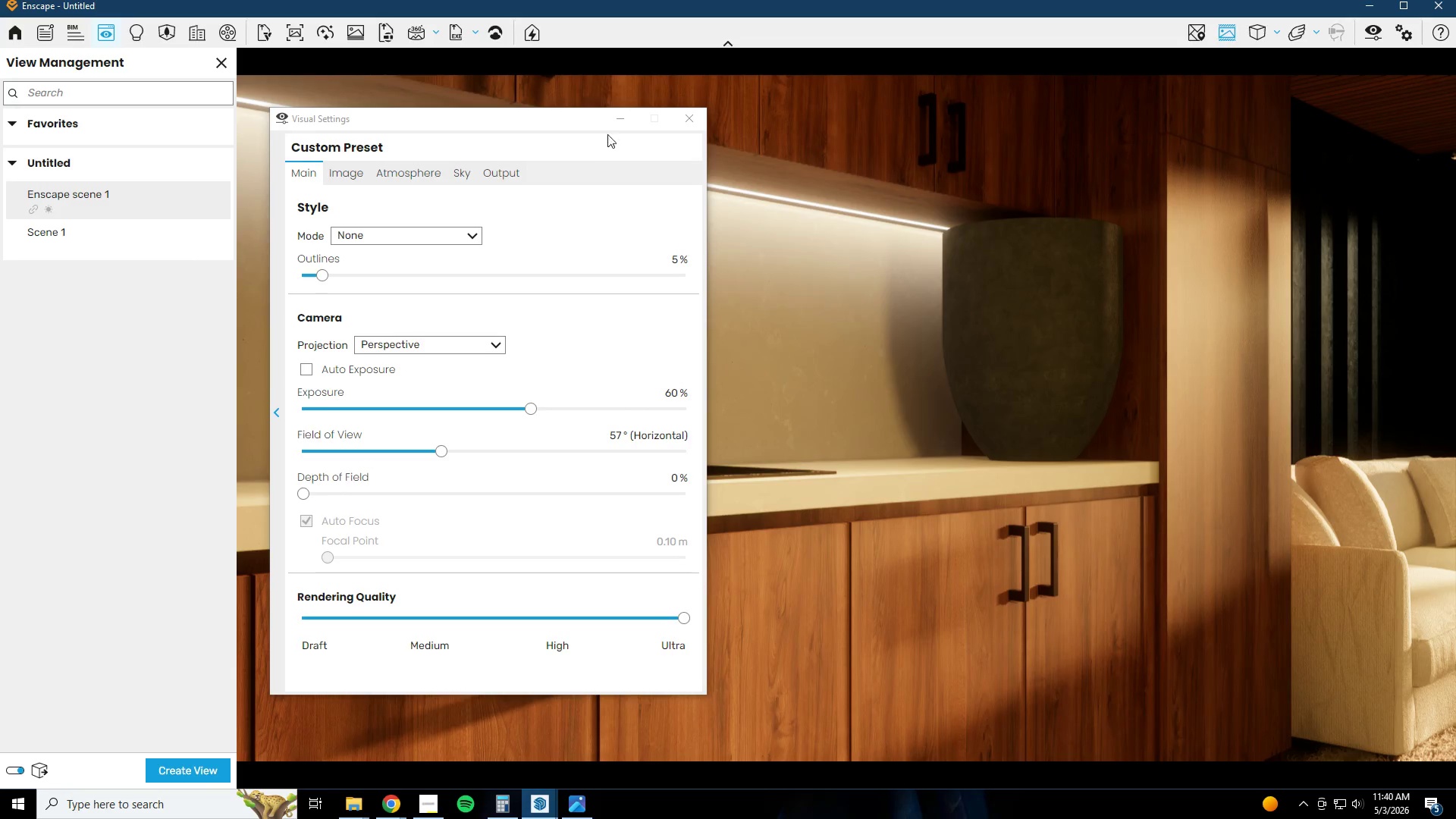 
left_click([613, 124])
 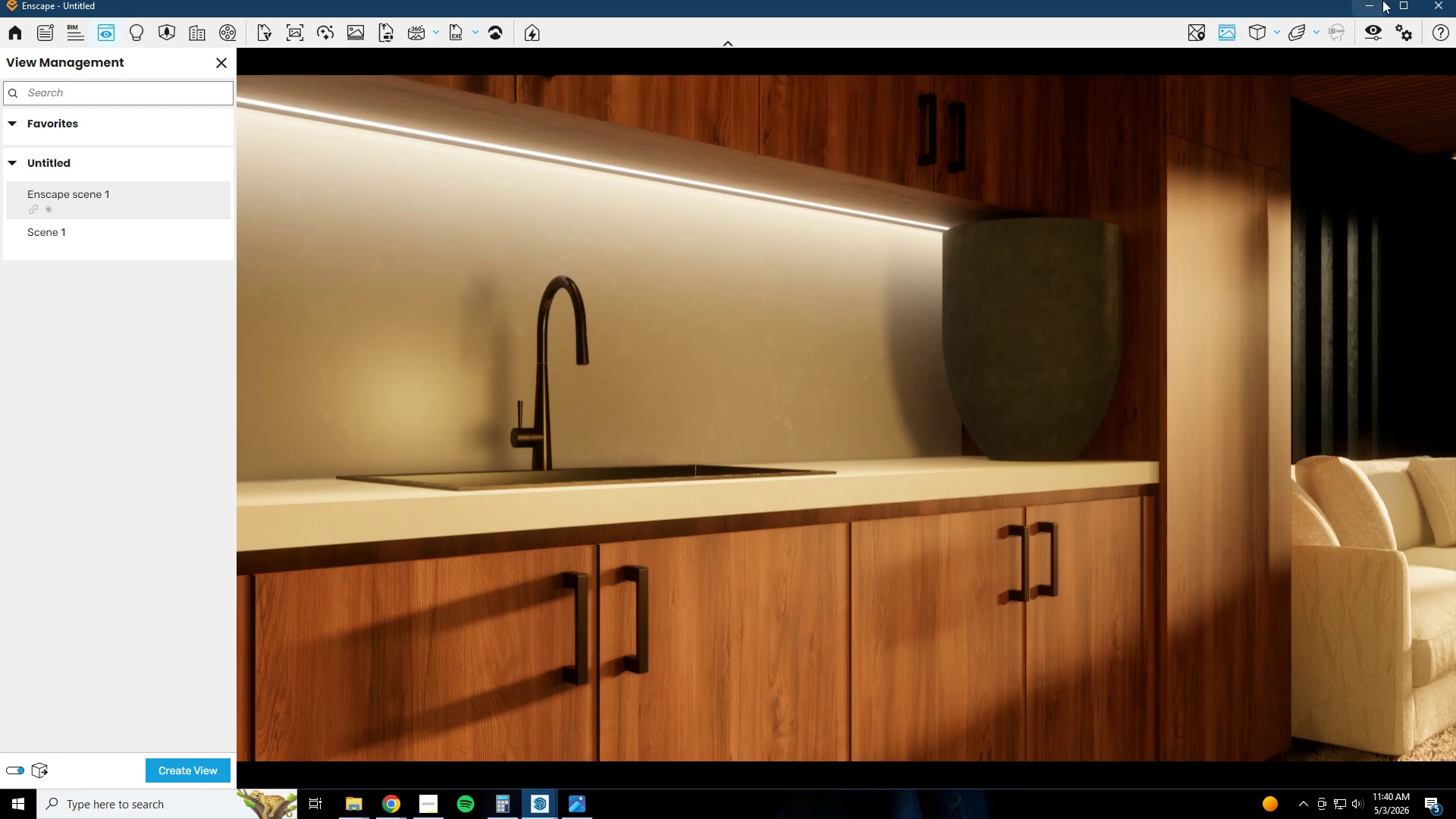 
left_click([1379, 0])
 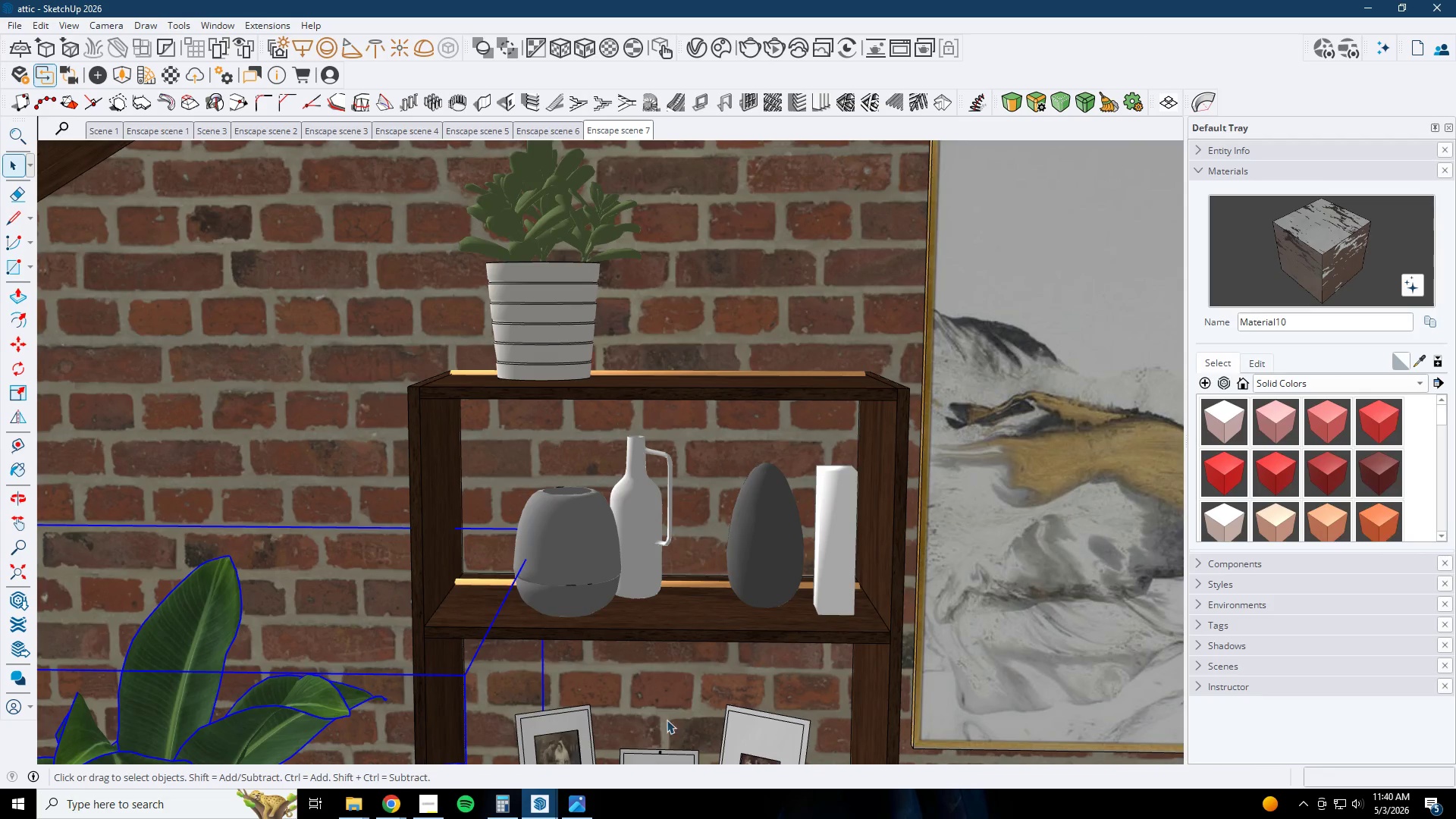 
left_click([547, 799])
 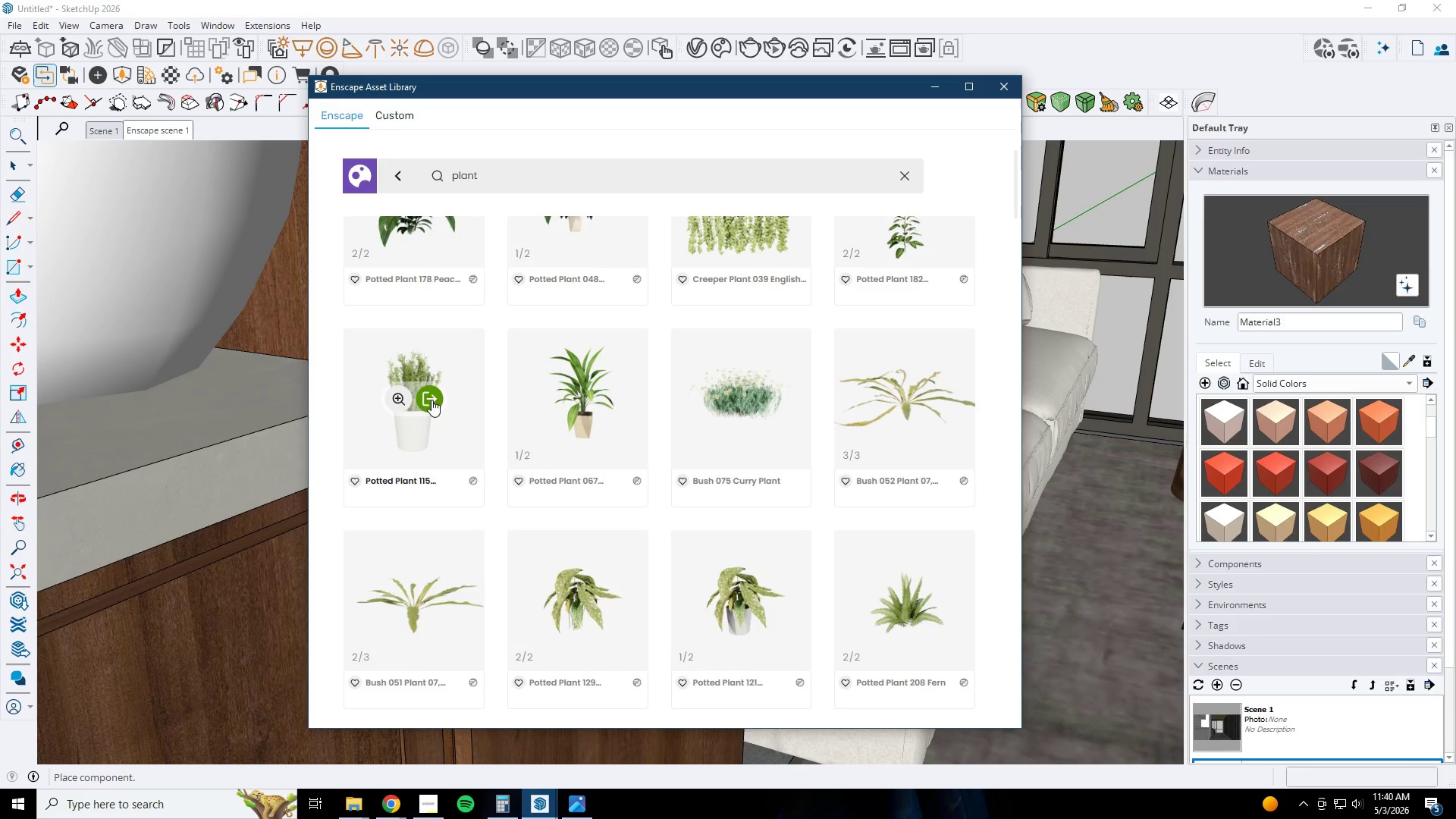 
wait(5.48)
 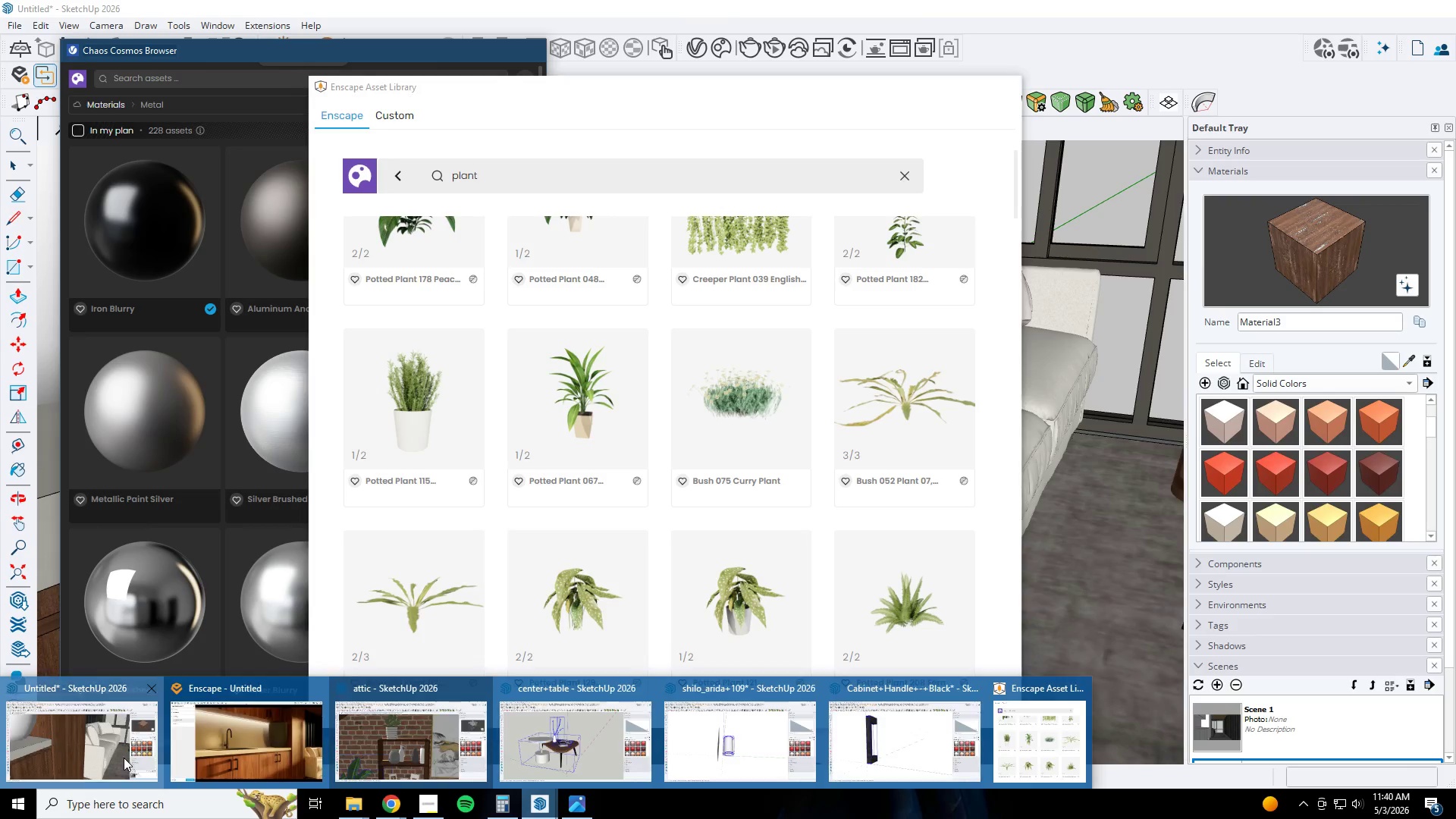 
left_click([431, 400])
 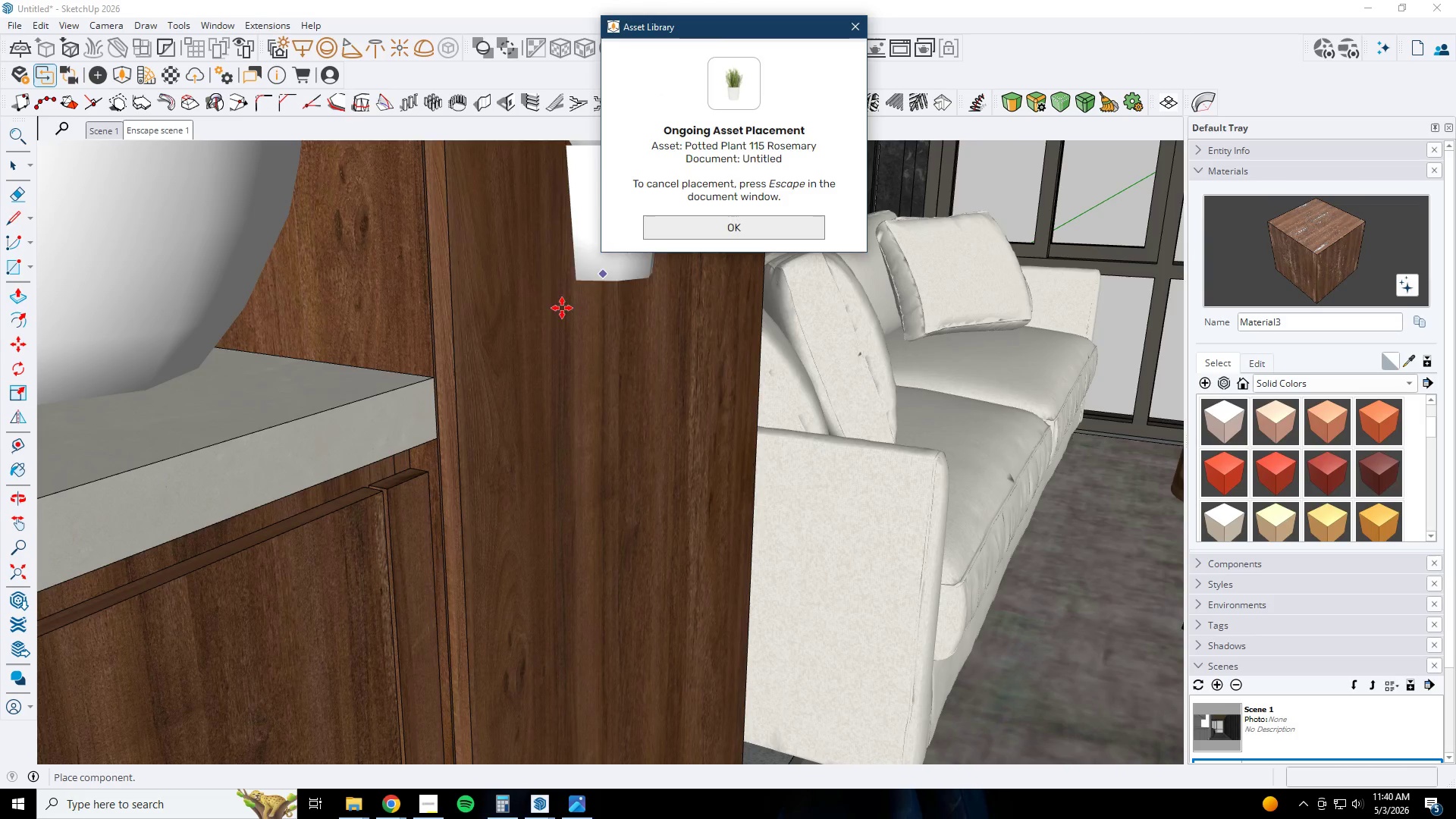 
left_click([300, 384])
 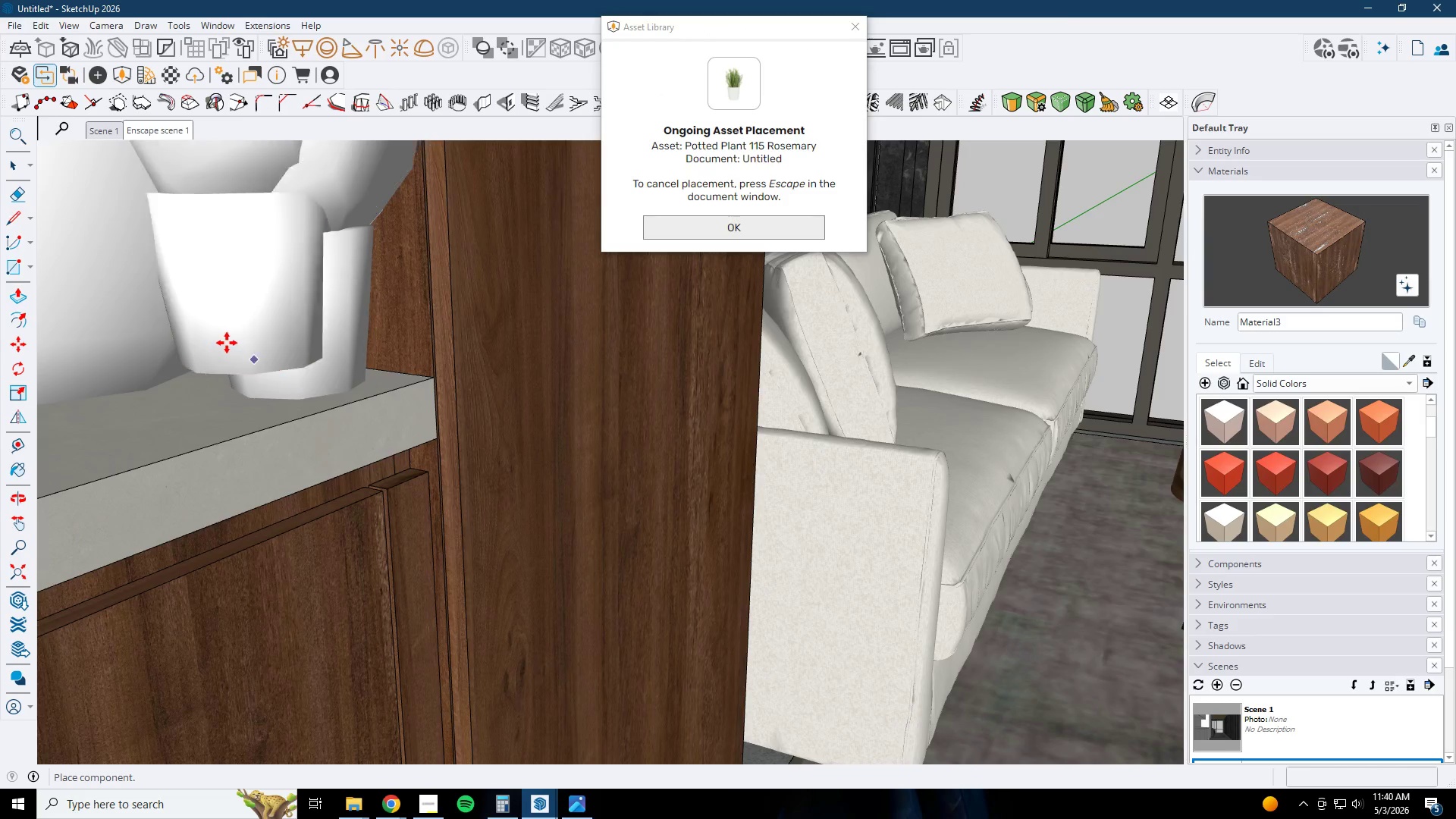 
key(Space)
 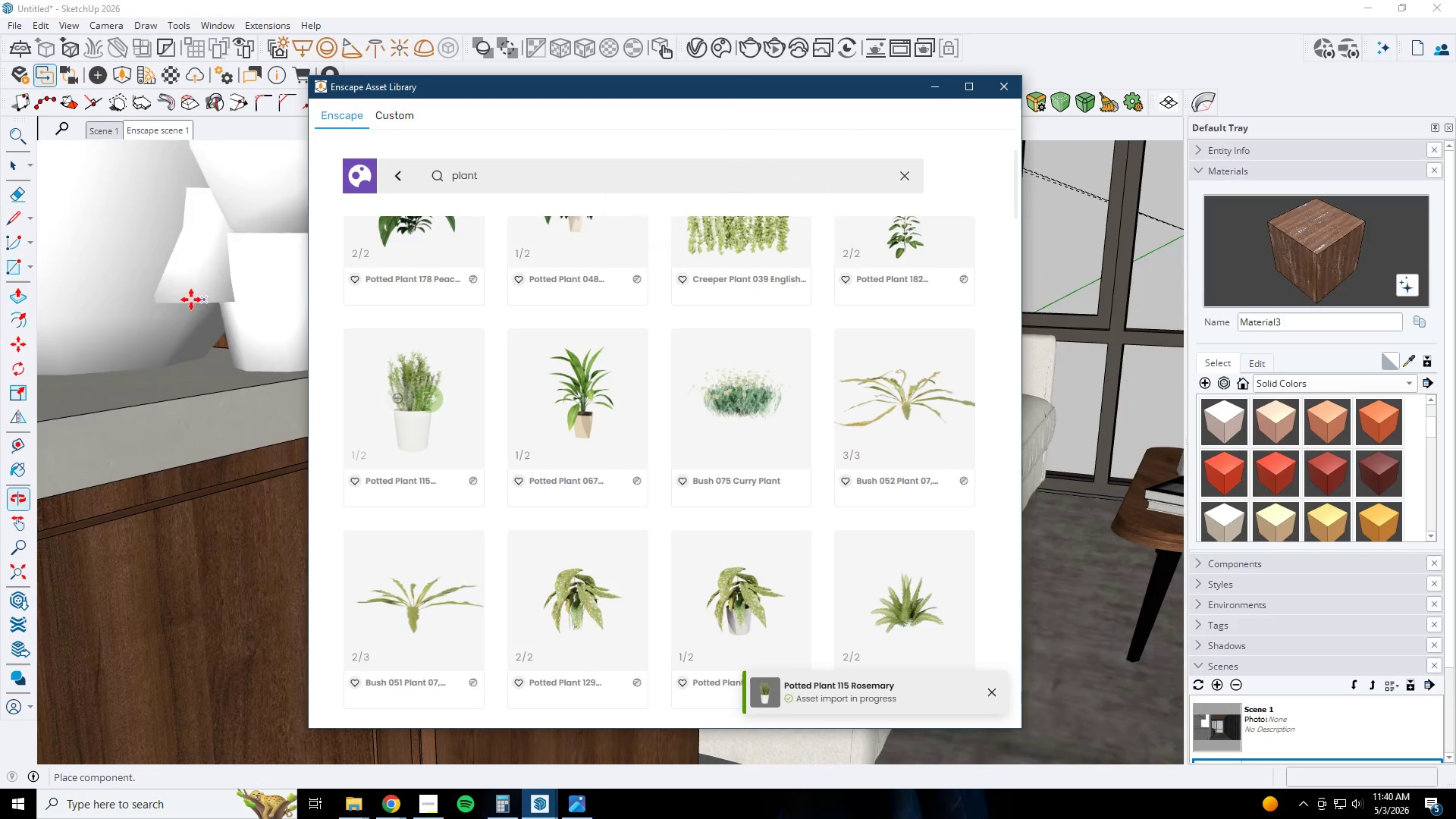 
key(Escape)
 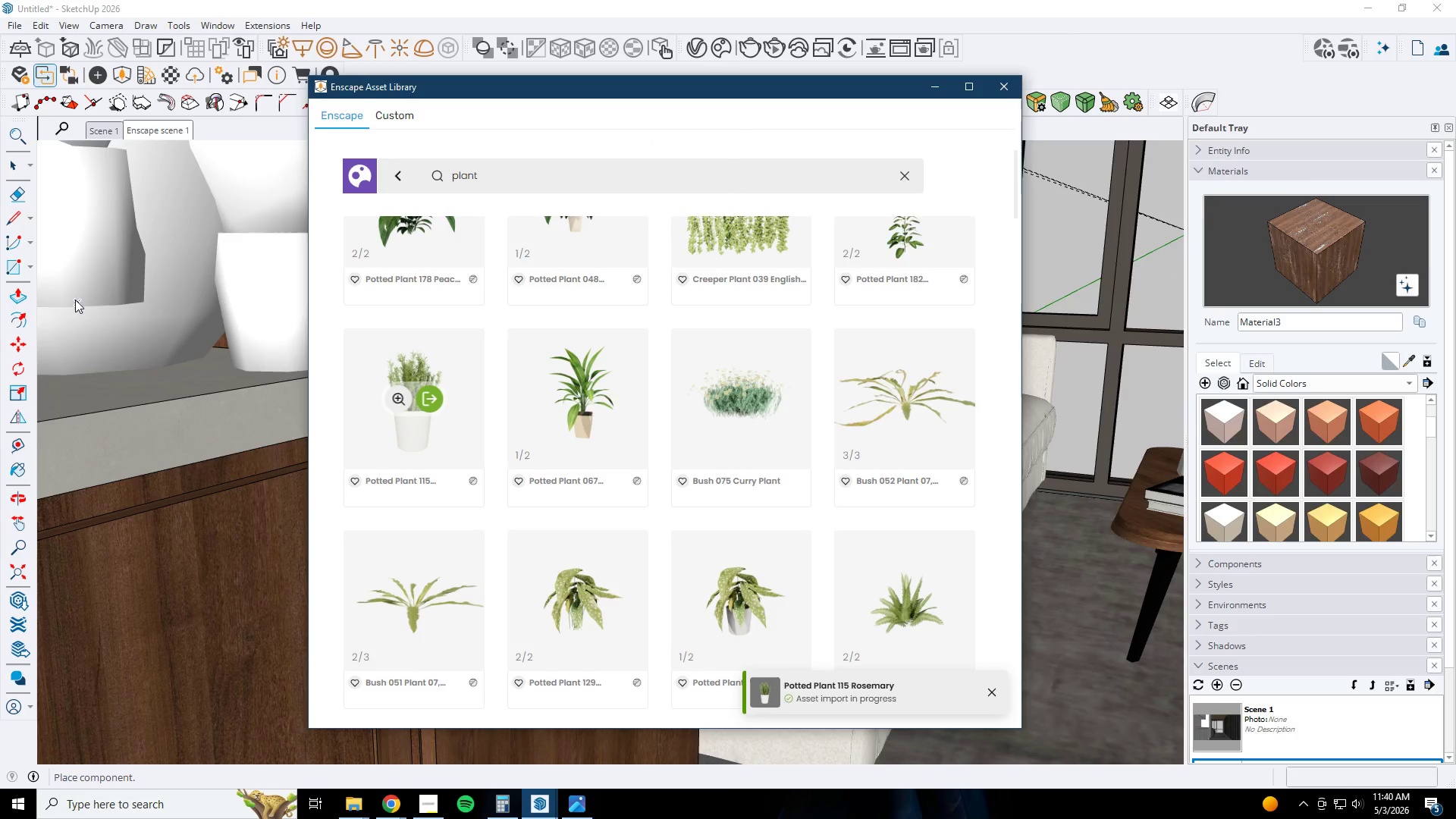 
scroll: coordinate [221, 336], scroll_direction: down, amount: 2.0
 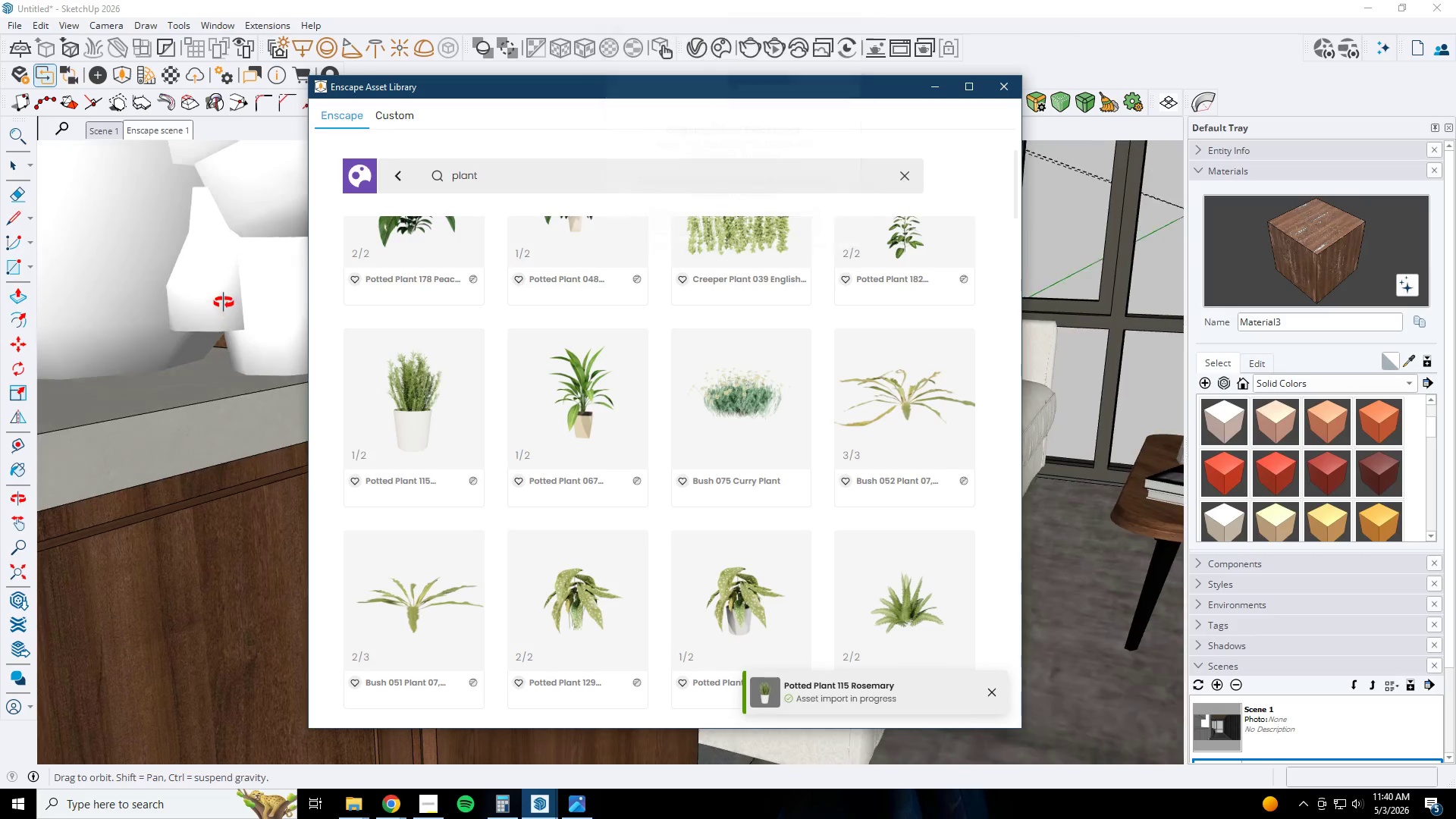 
left_click([75, 300])
 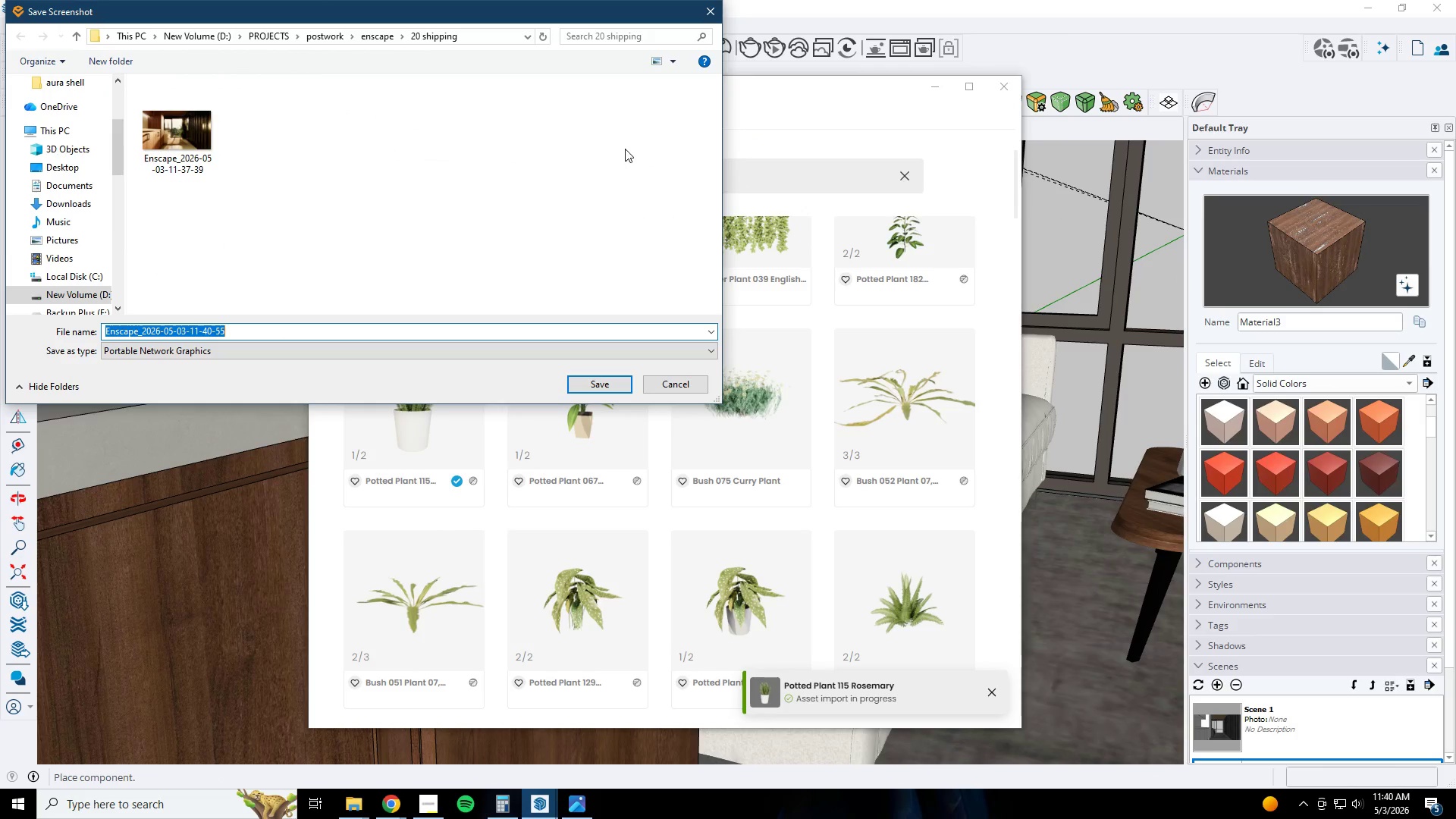 
left_click([680, 388])
 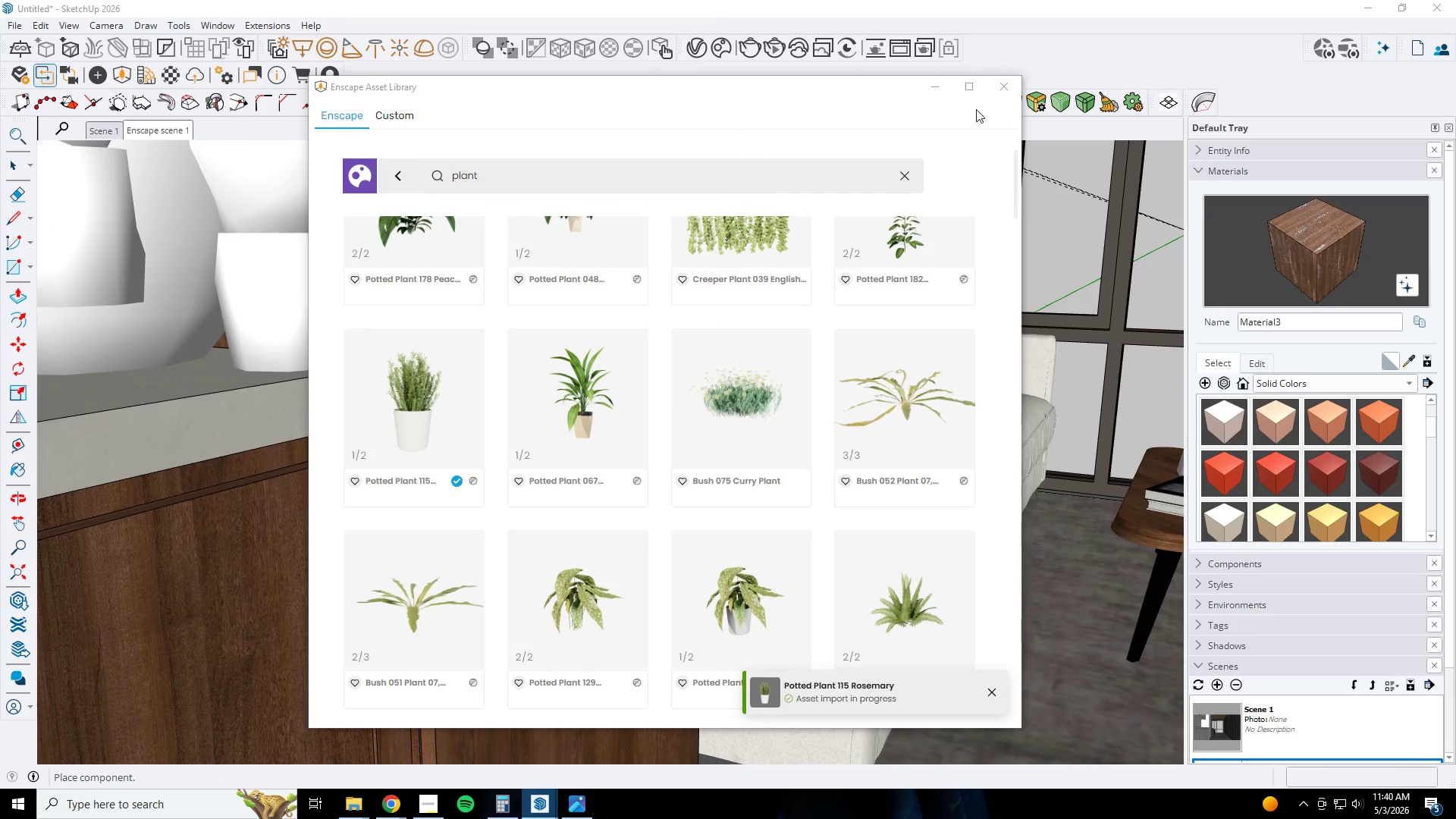 
left_click([995, 93])
 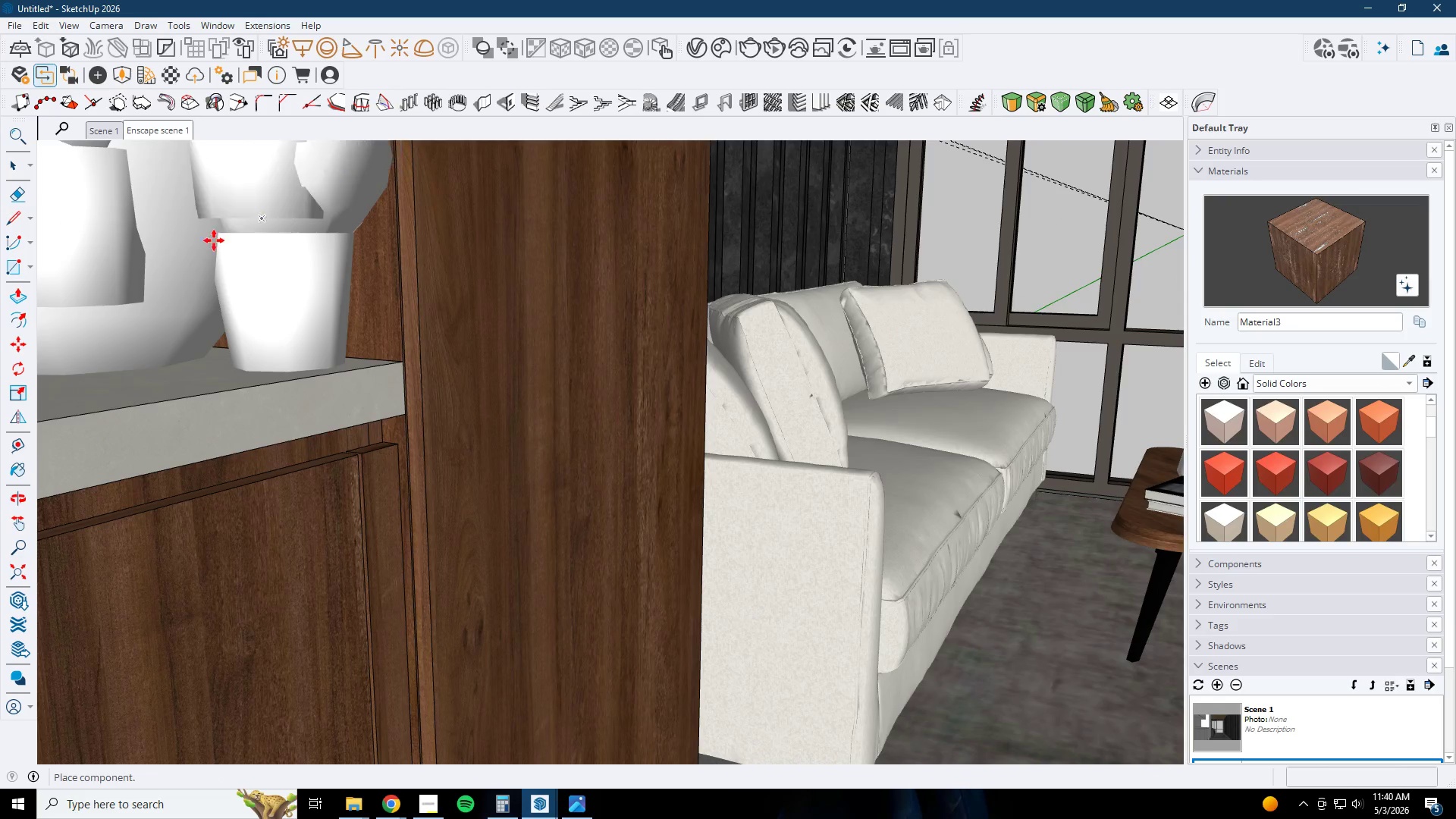 
key(Space)
 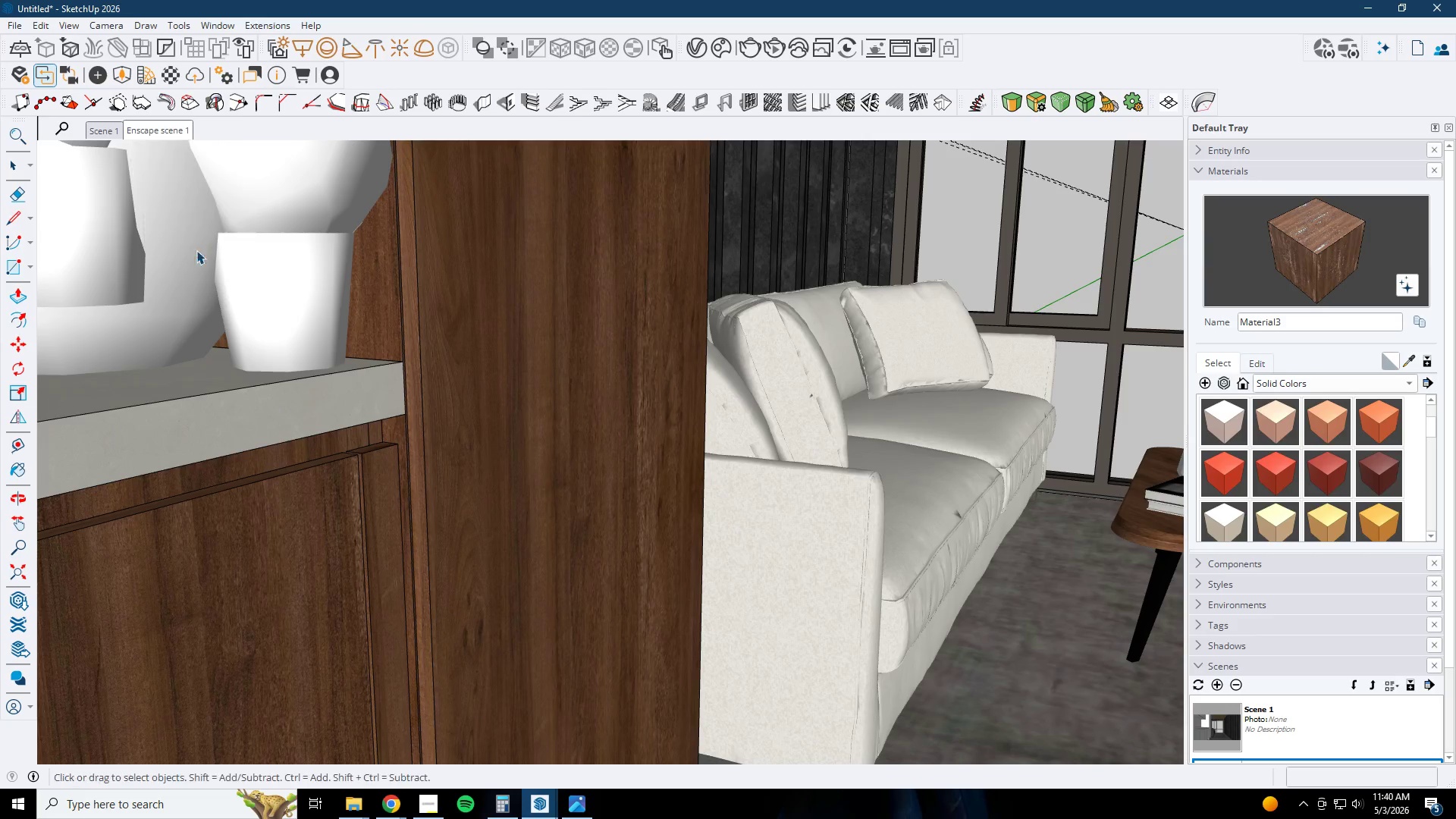 
key(Escape)
 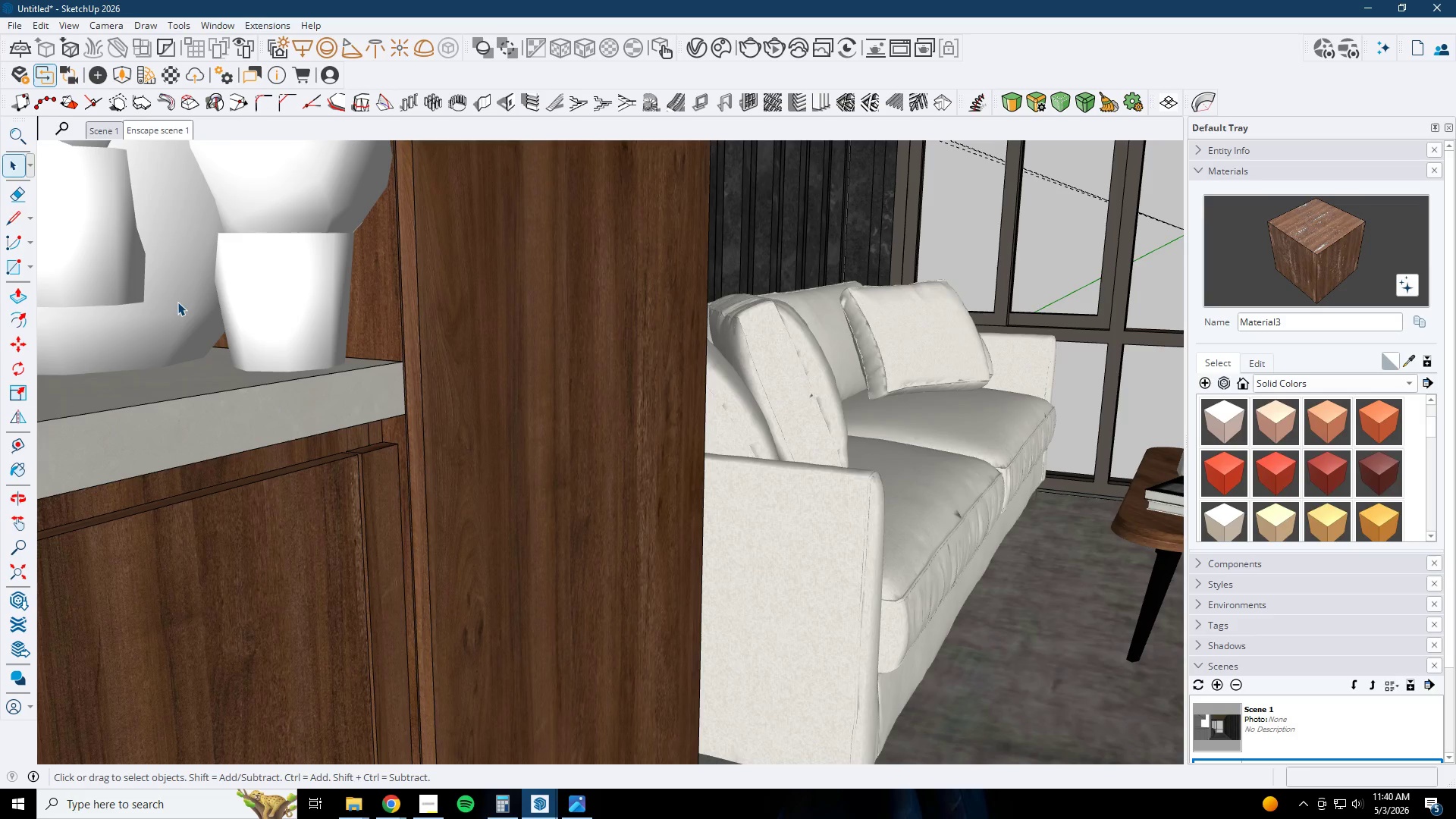 
left_click([176, 302])
 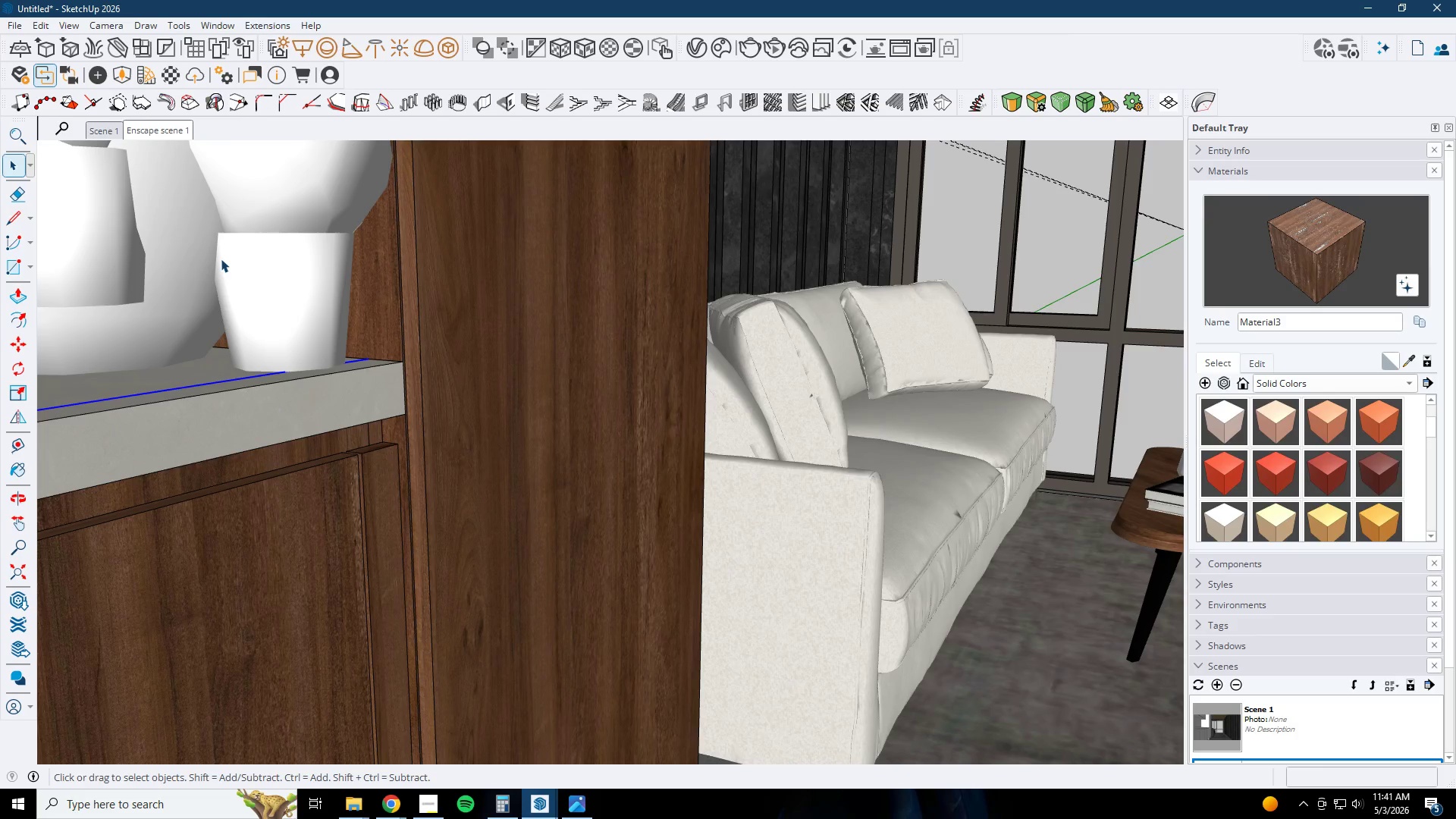 
key(Delete)
 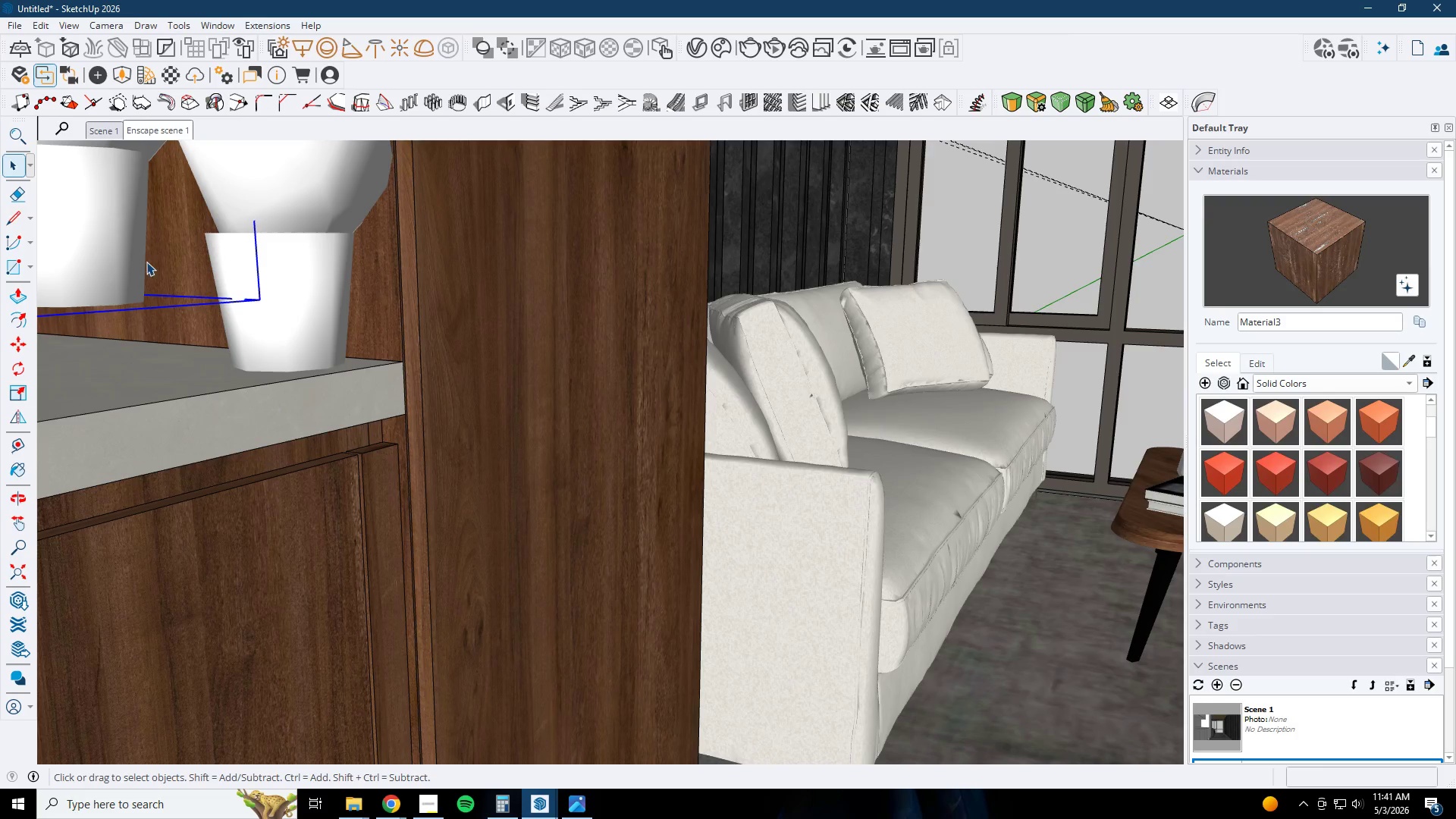 
scroll: coordinate [213, 233], scroll_direction: down, amount: 1.0
 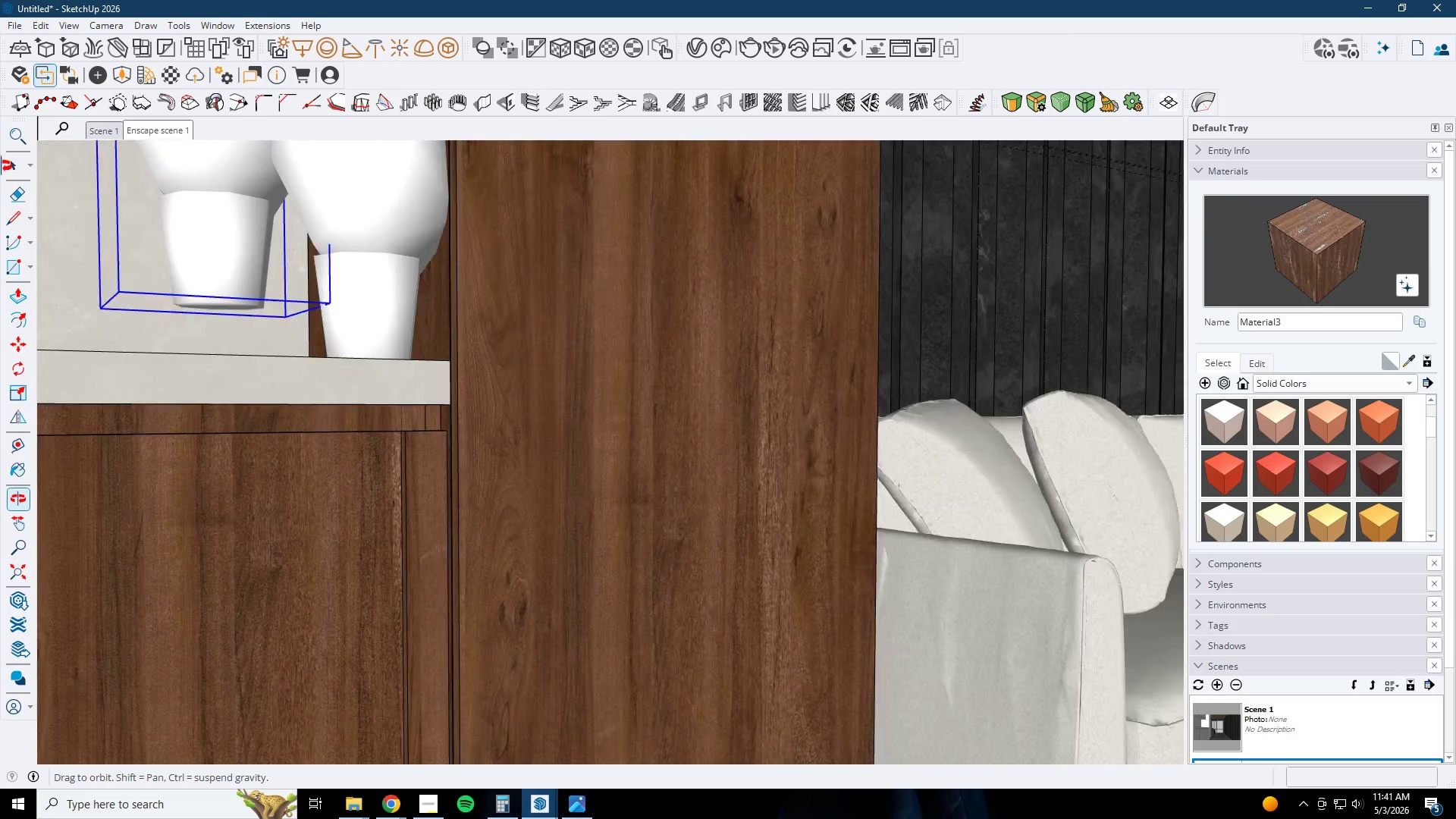 
key(Delete)
 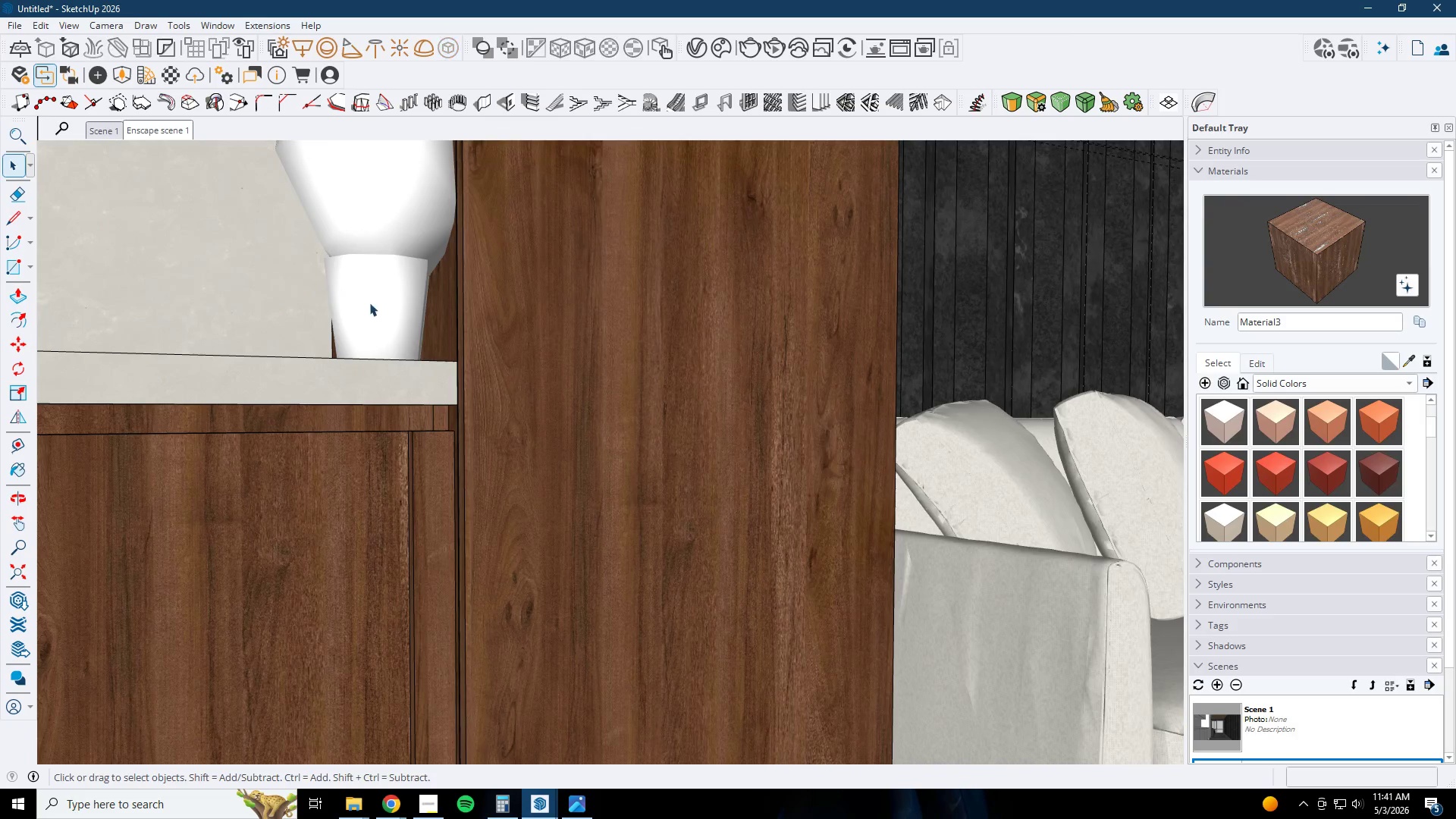 
left_click_drag(start_coordinate=[376, 303], to_coordinate=[369, 303])
 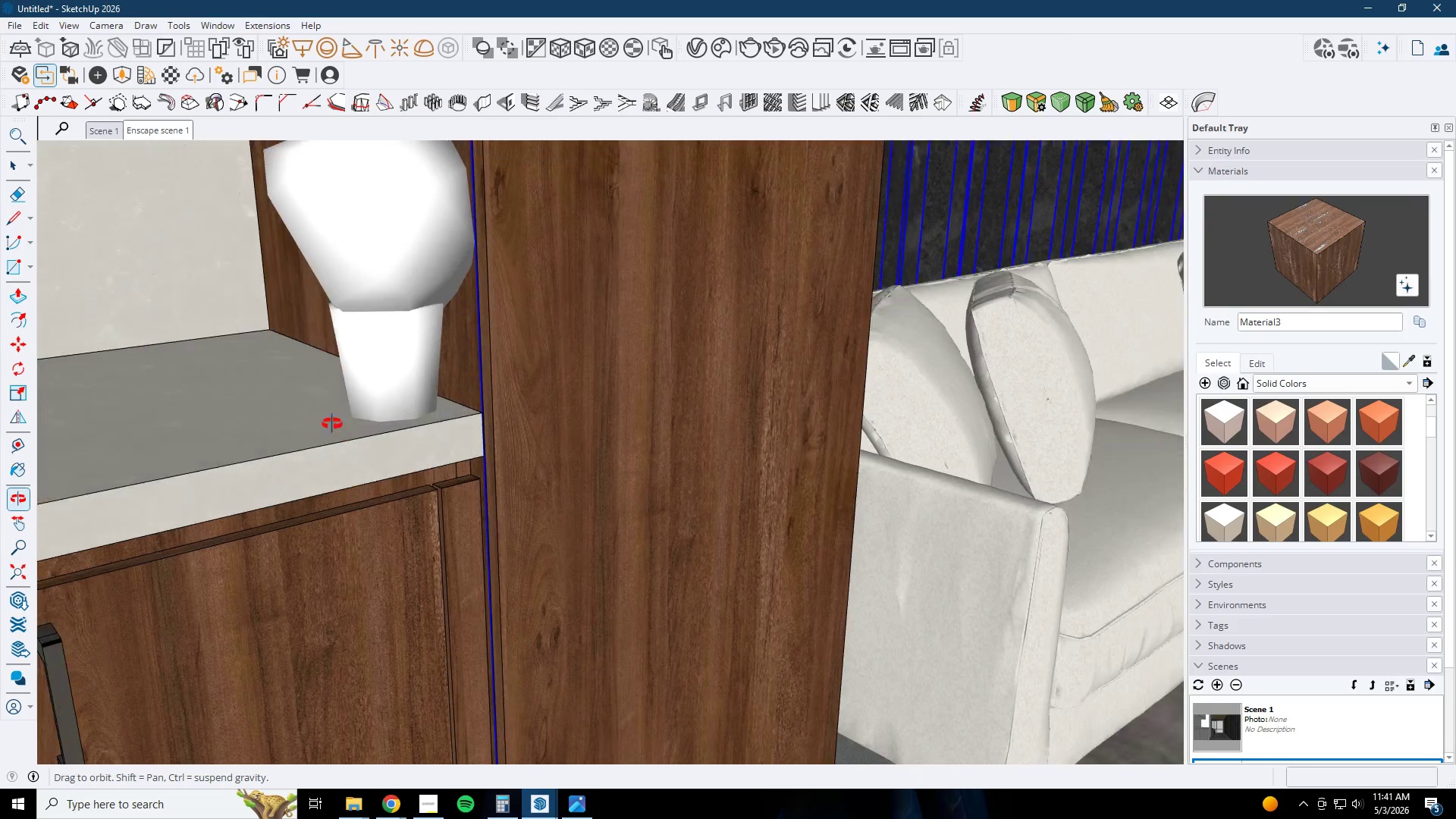 
left_click([391, 396])
 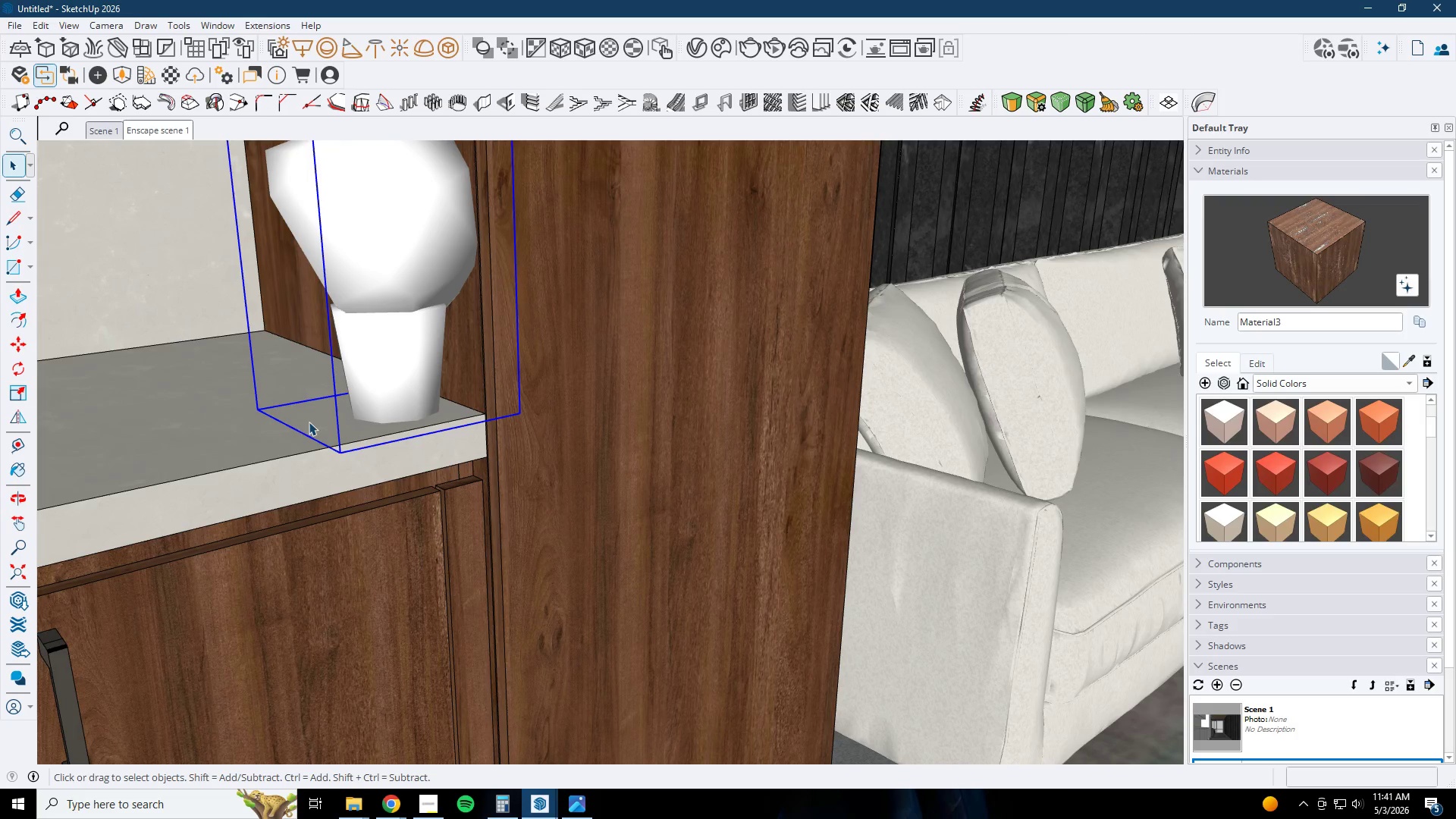 
key(M)
 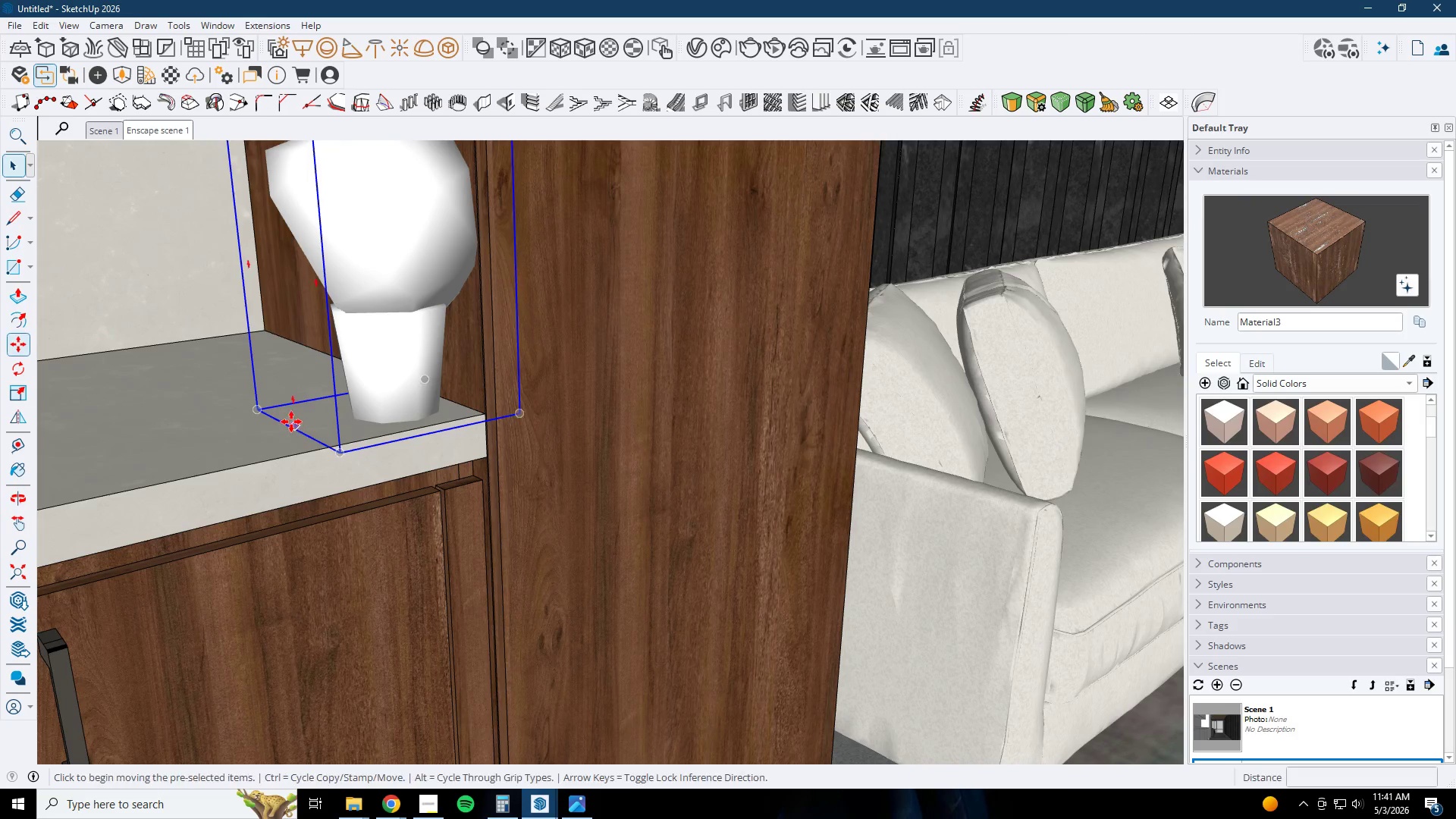 
left_click_drag(start_coordinate=[288, 422], to_coordinate=[284, 418])
 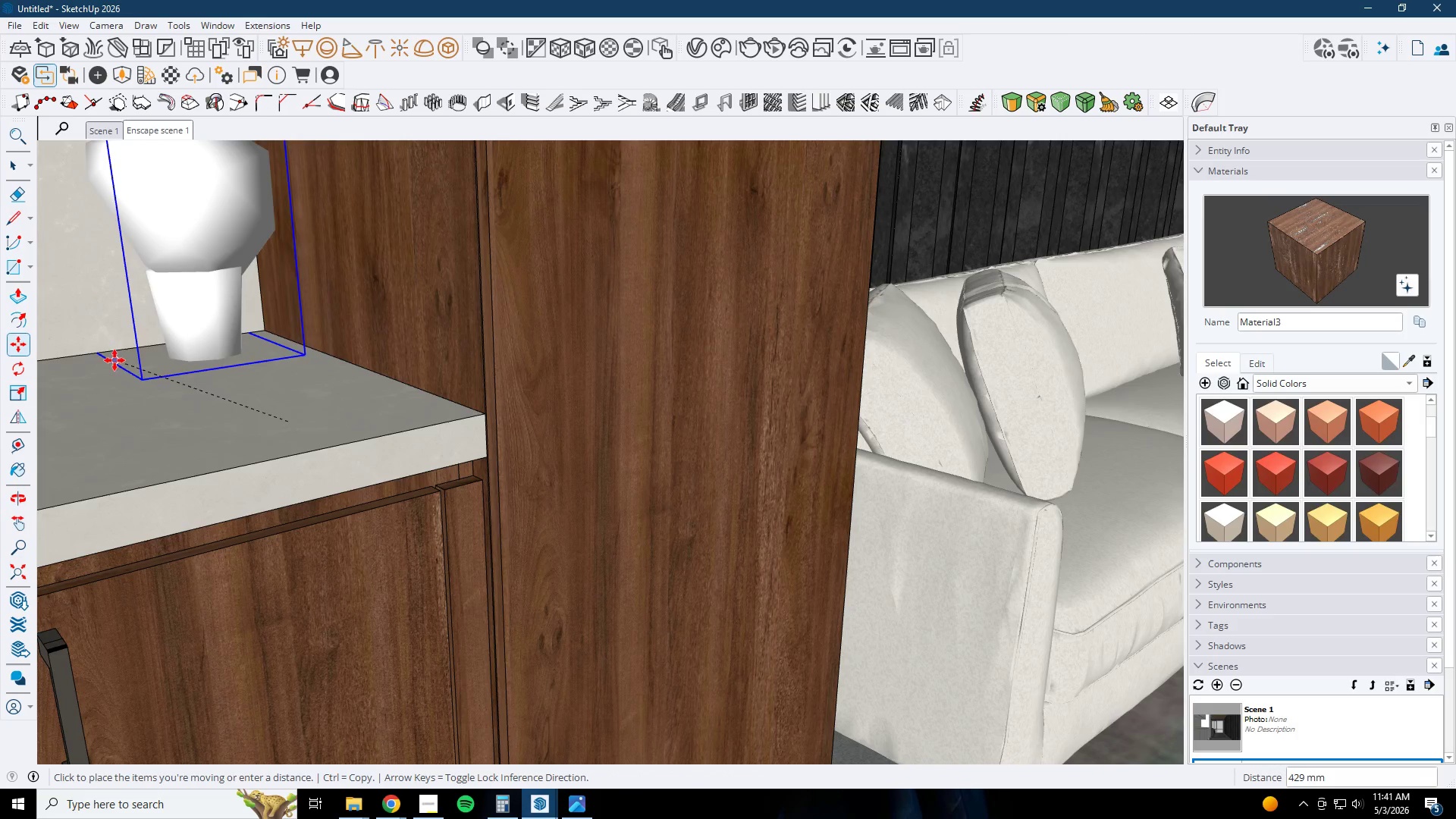 
left_click([112, 358])
 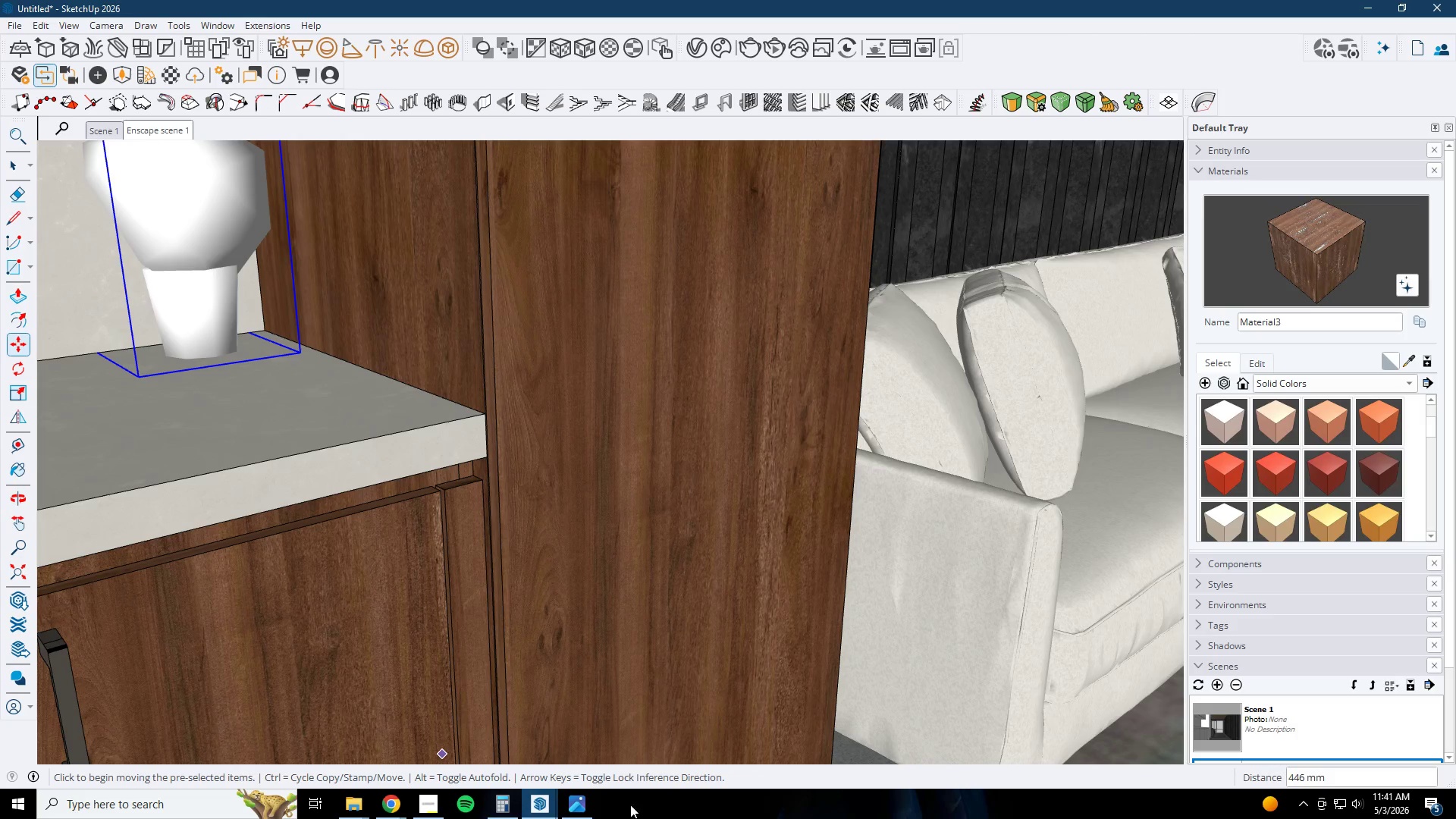 
left_click([538, 802])
 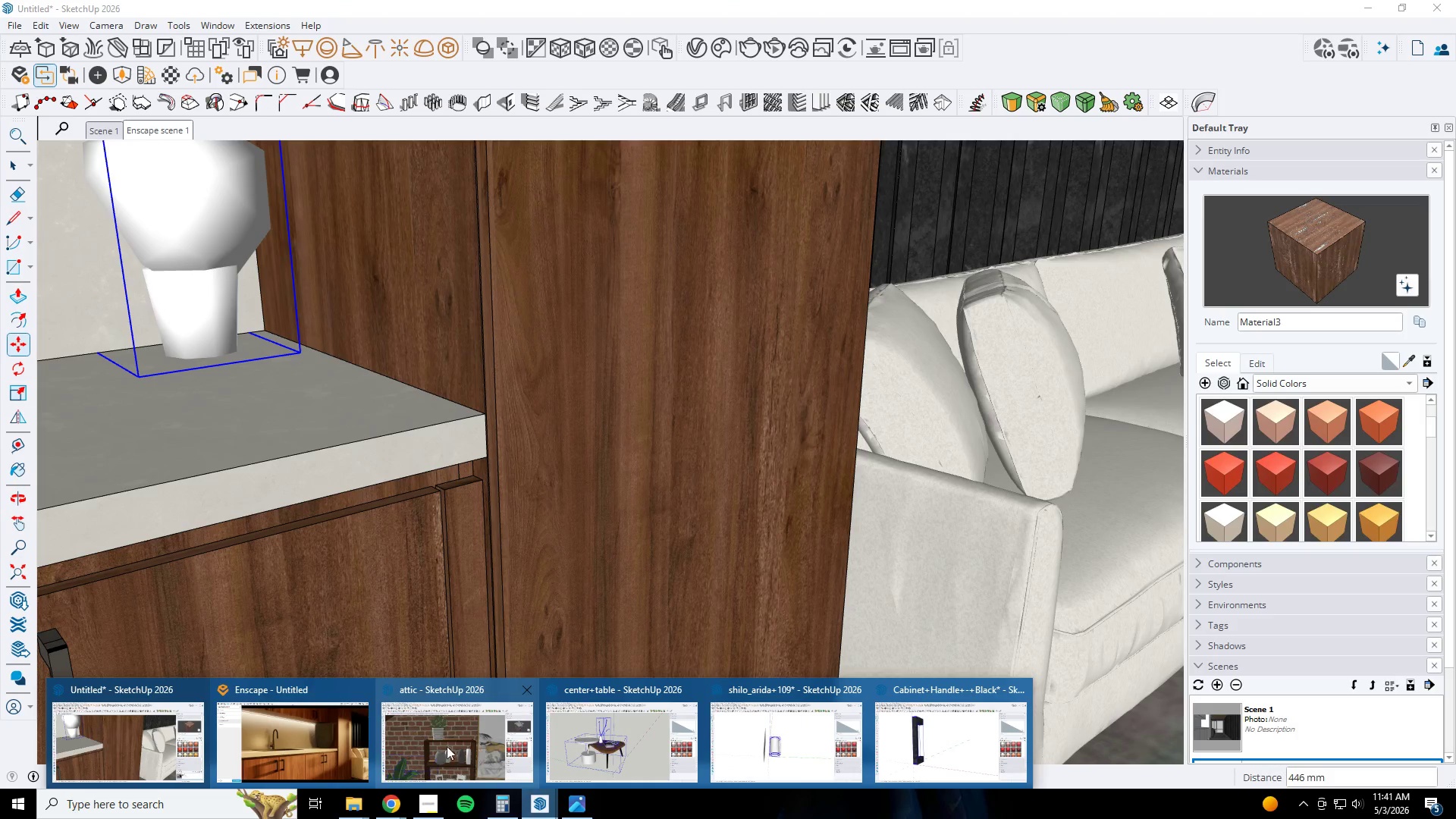 
left_click([345, 745])
 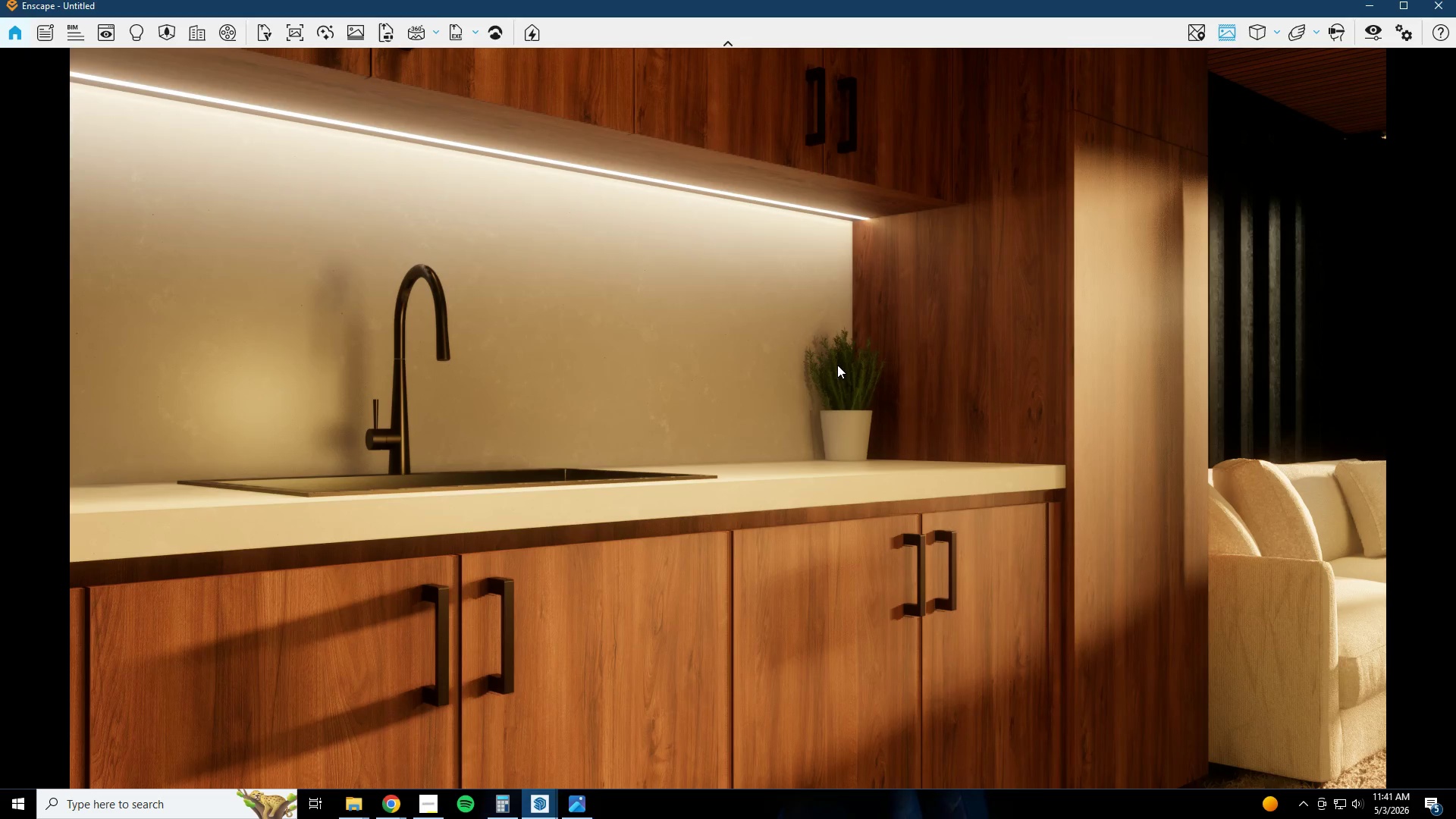 
key(S)
 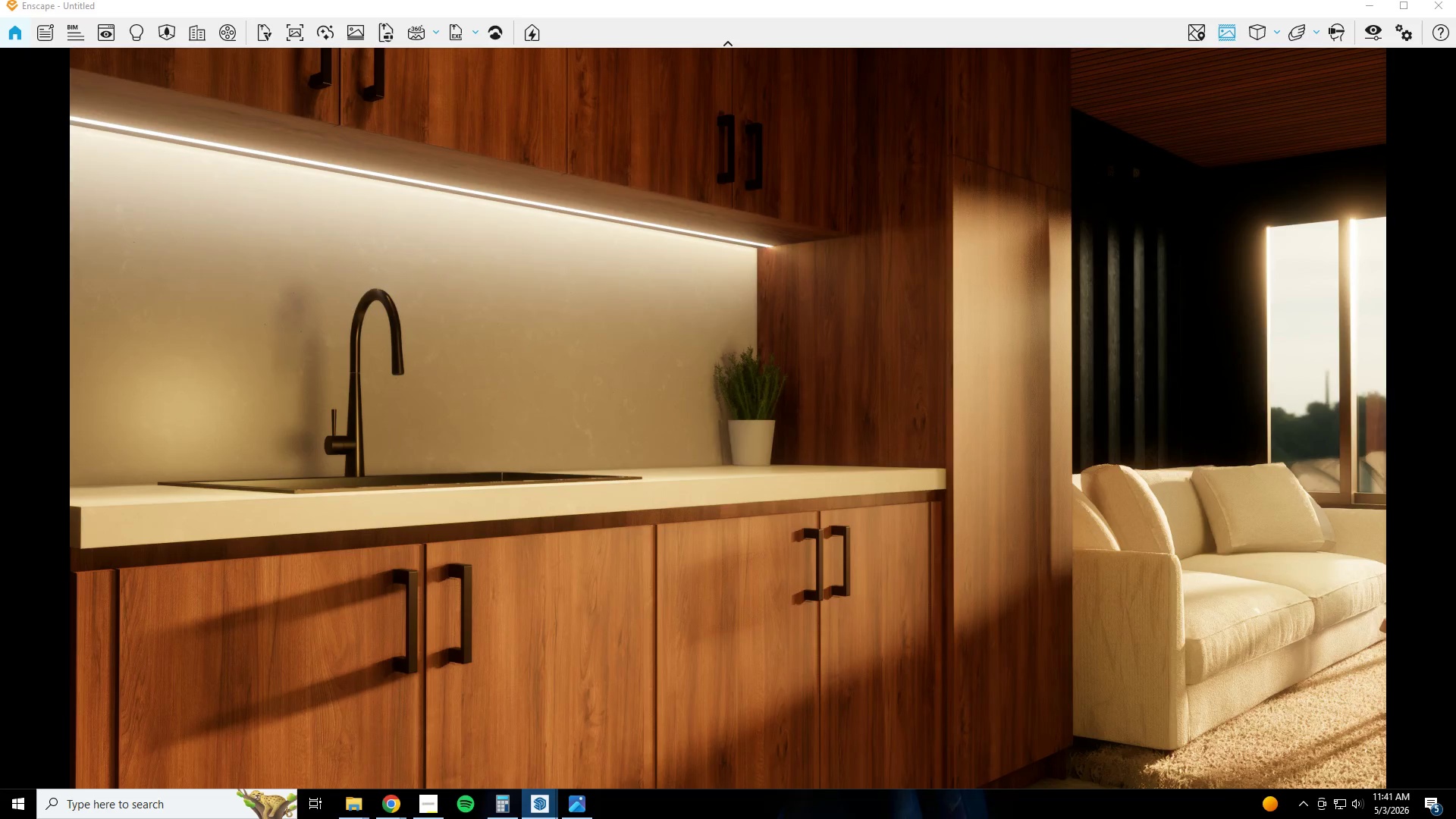 
type(wdas)
 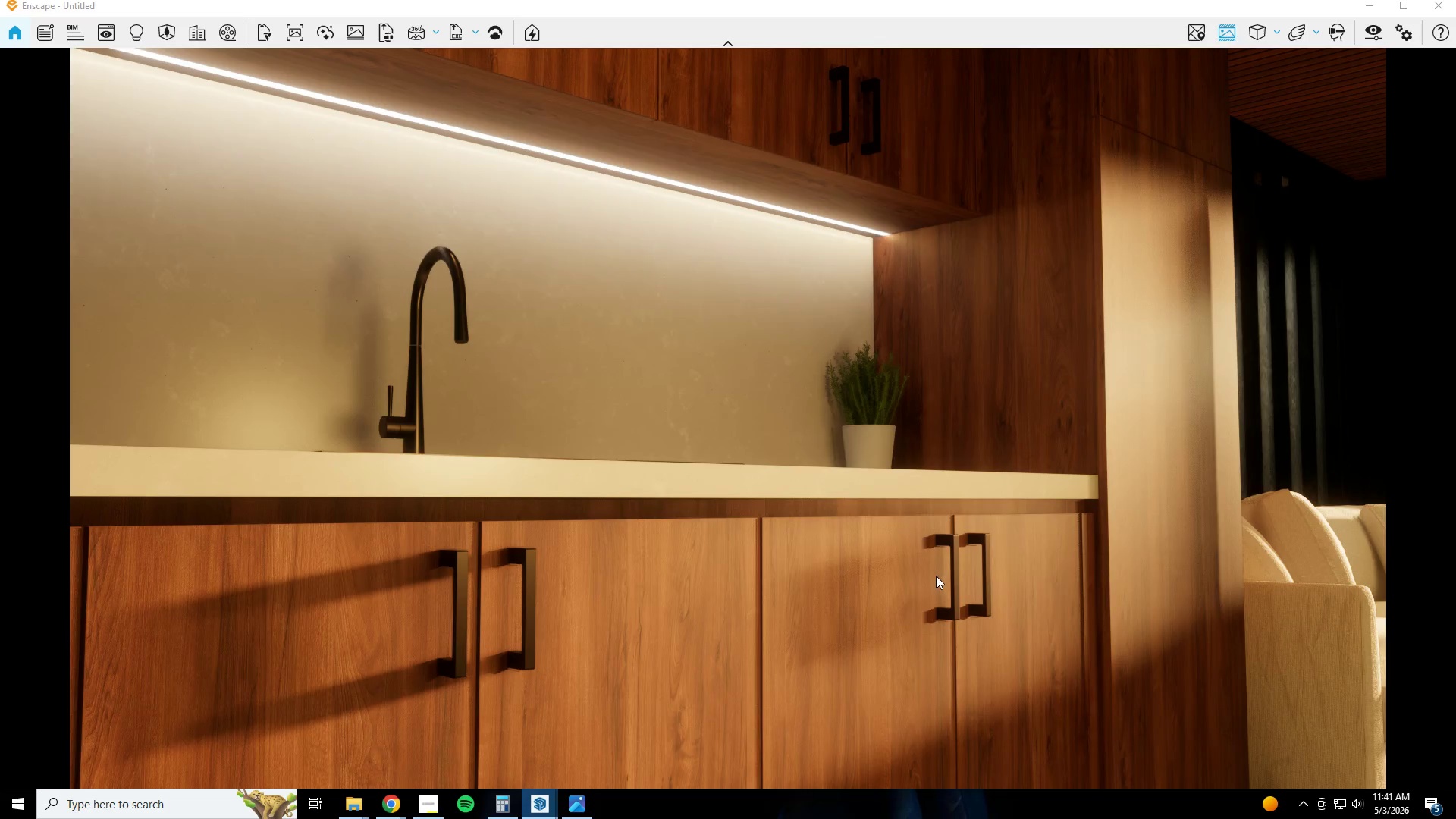 
key(E)
 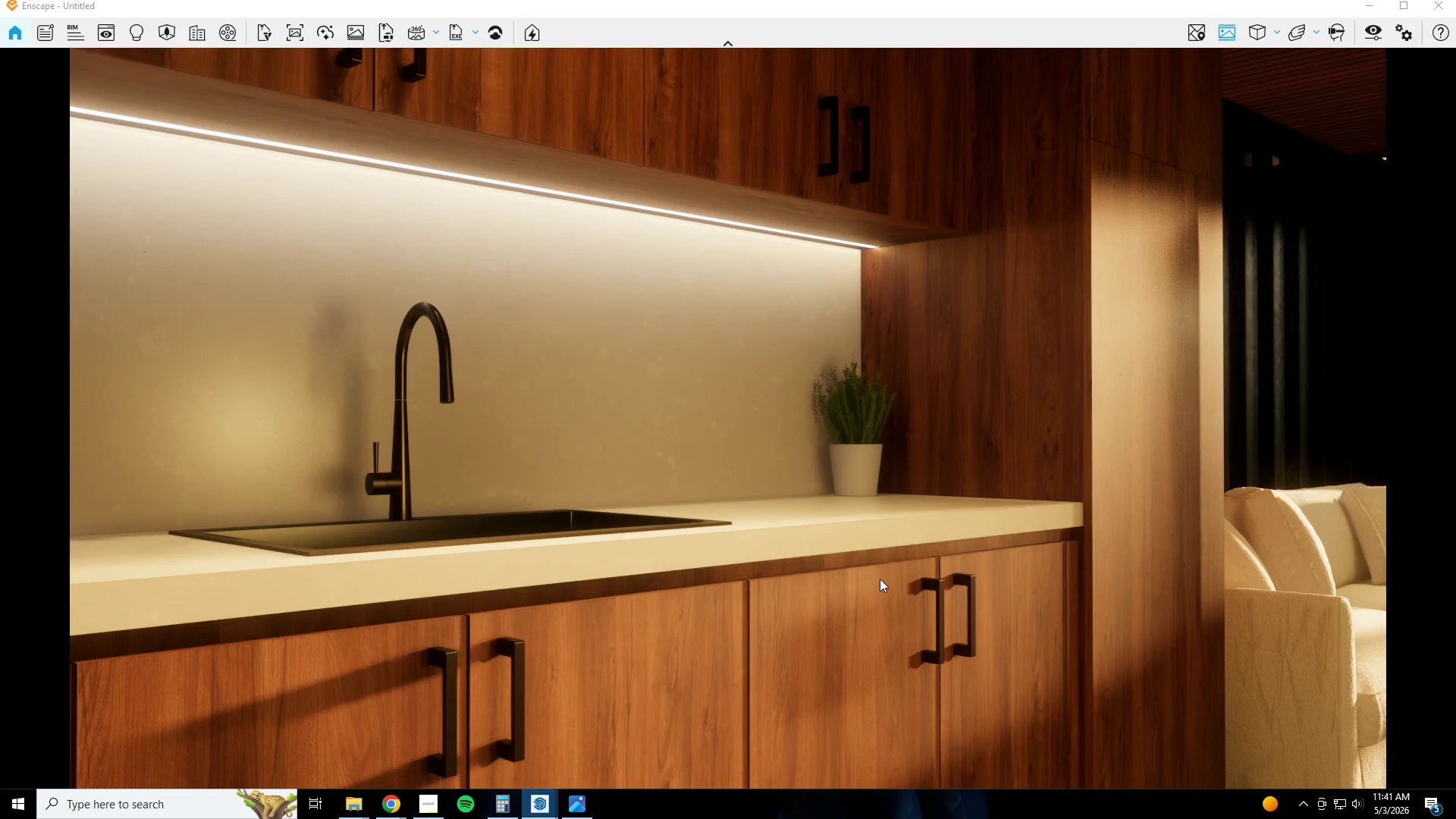 
left_click([1368, 42])
 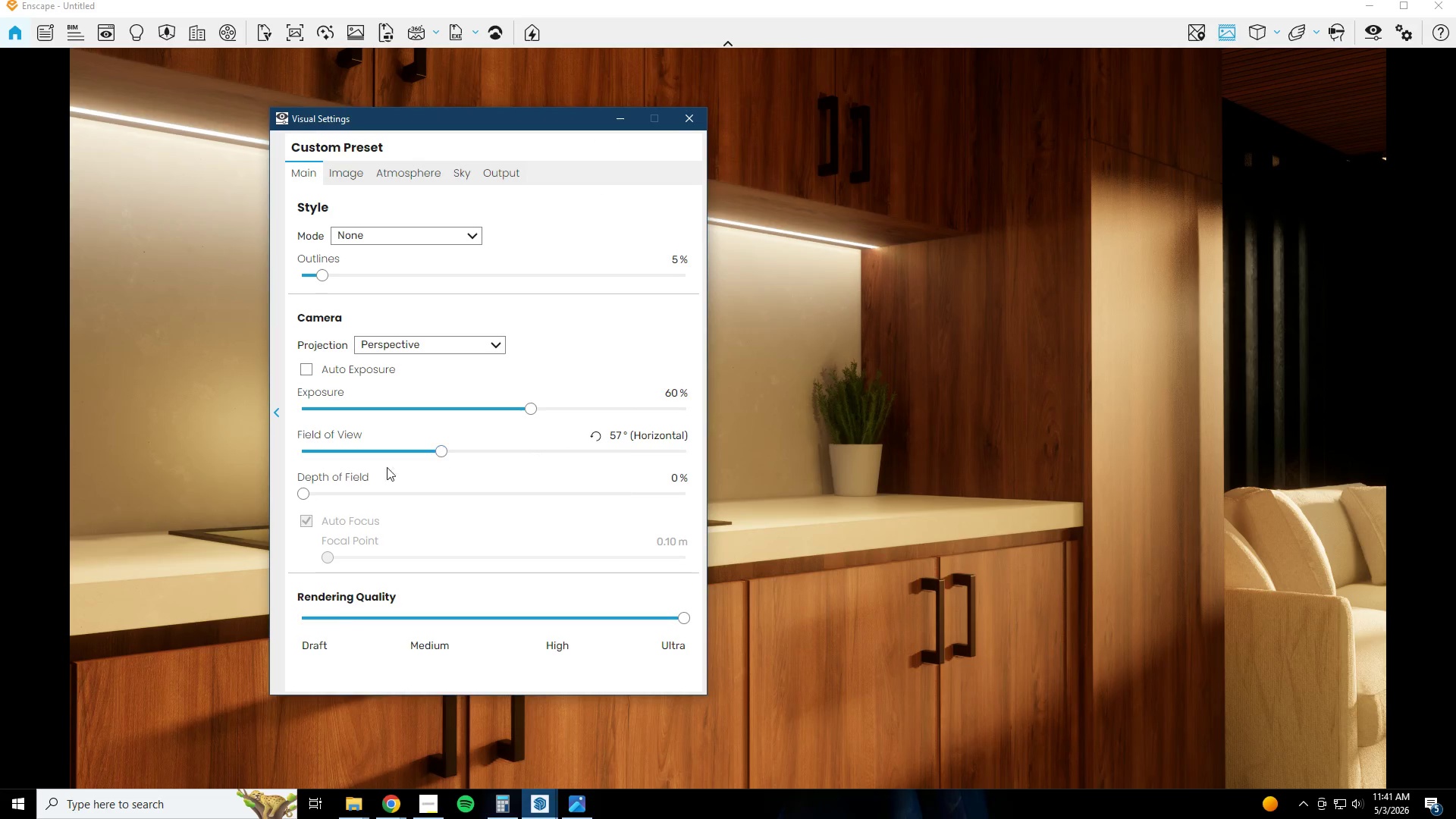 
left_click_drag(start_coordinate=[309, 494], to_coordinate=[343, 496])
 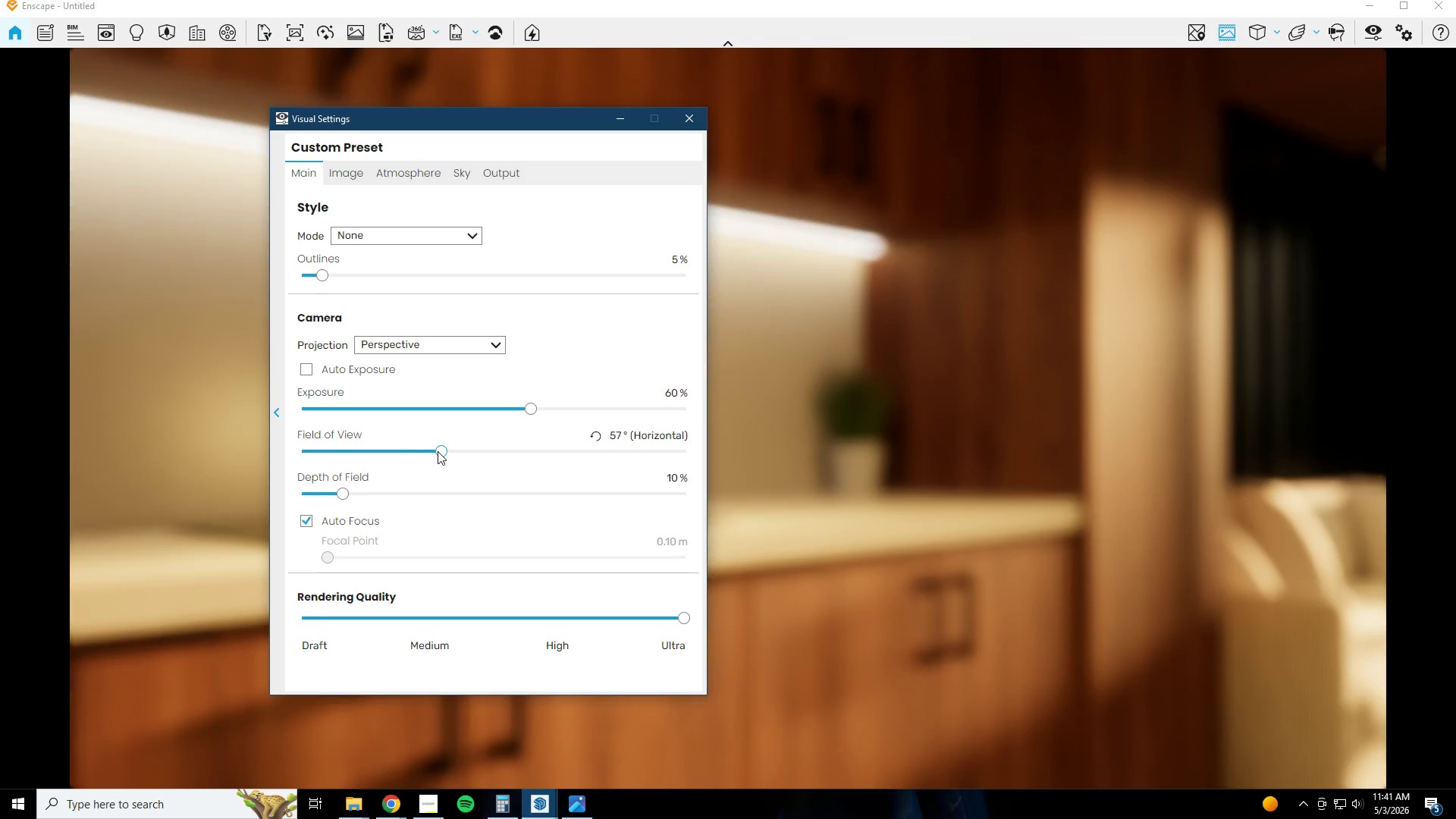 
left_click_drag(start_coordinate=[438, 451], to_coordinate=[400, 457])
 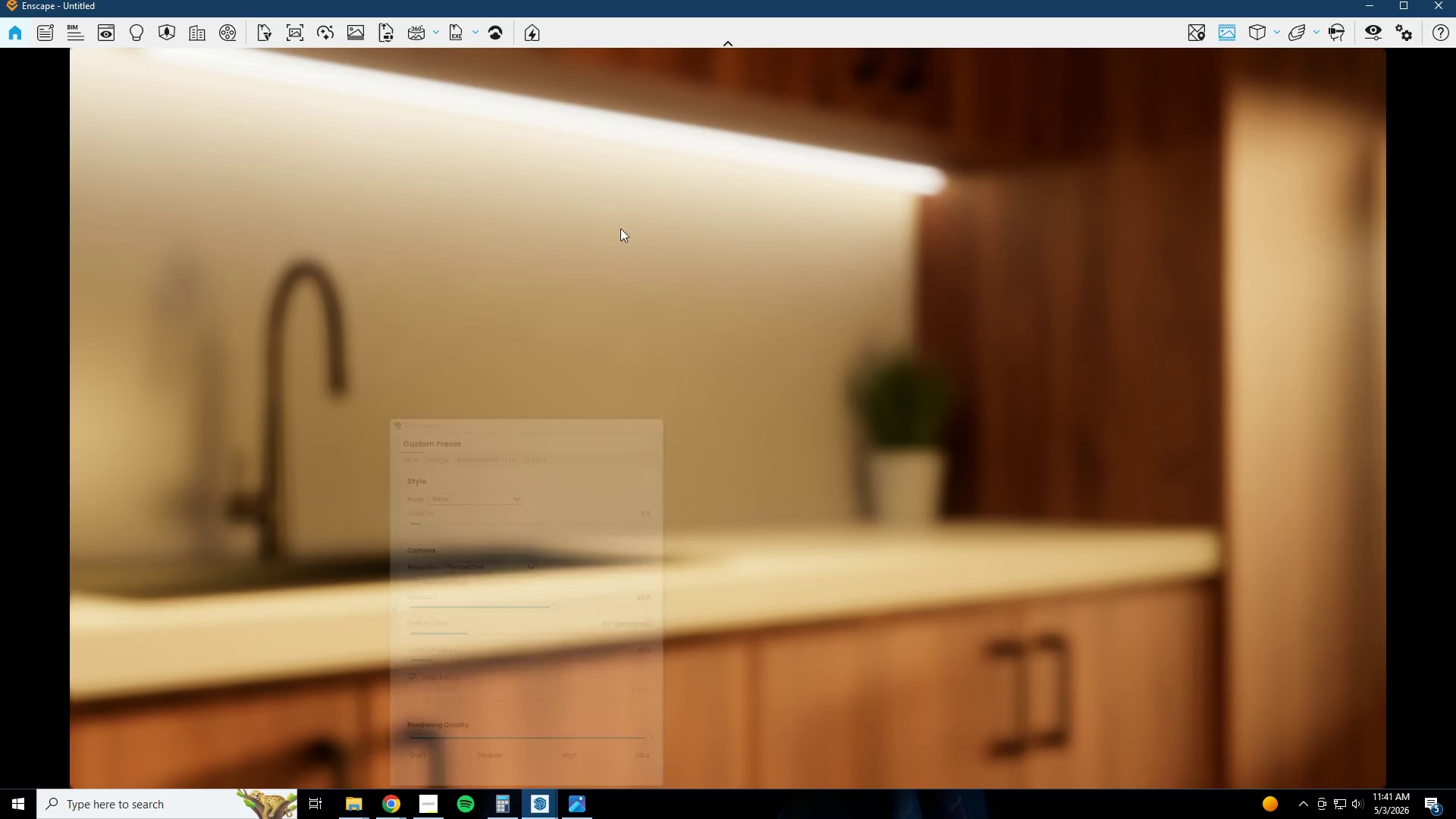 
left_click([680, 394])
 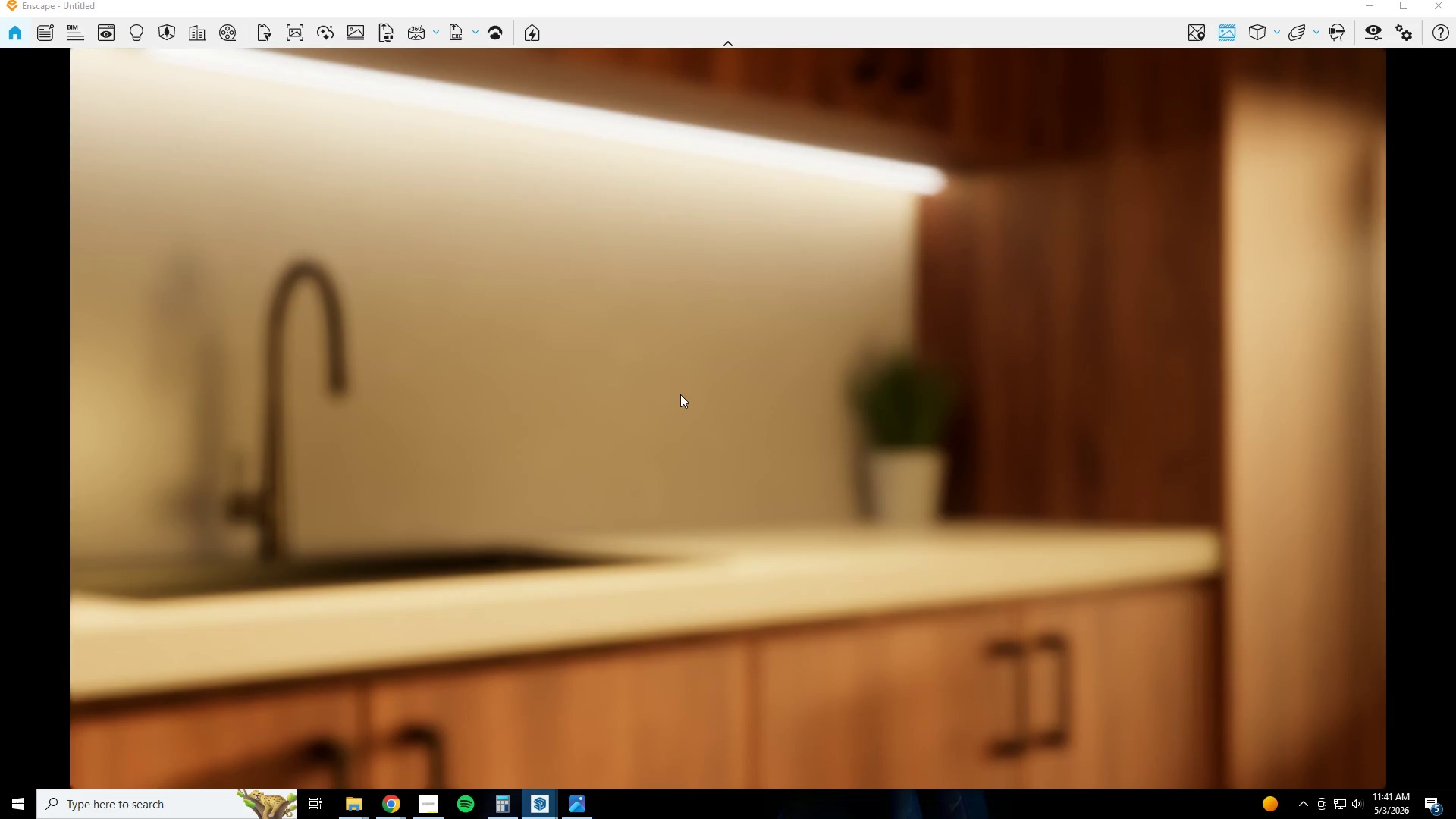 
type(sqwes)
 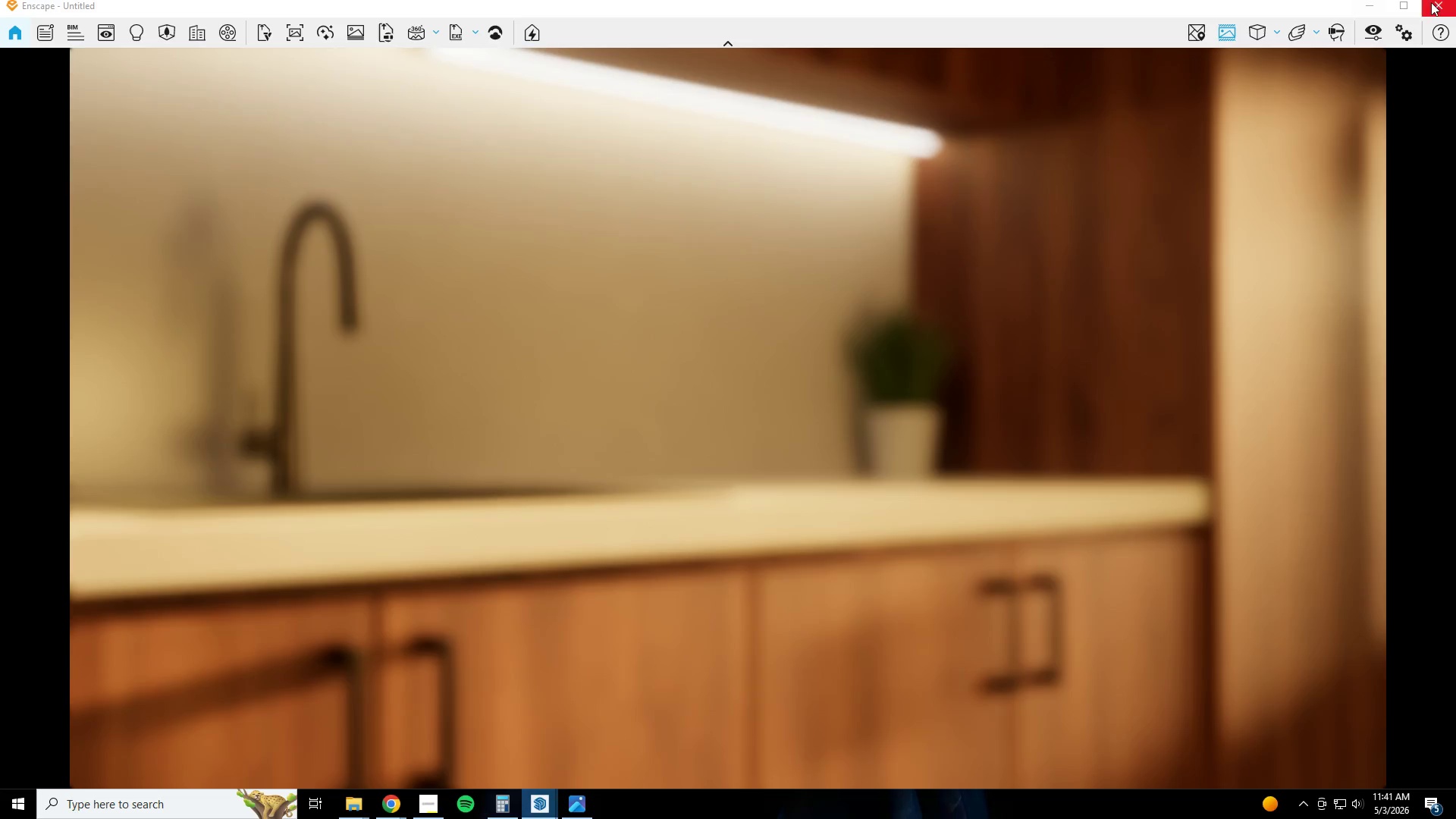 
left_click([1377, 29])
 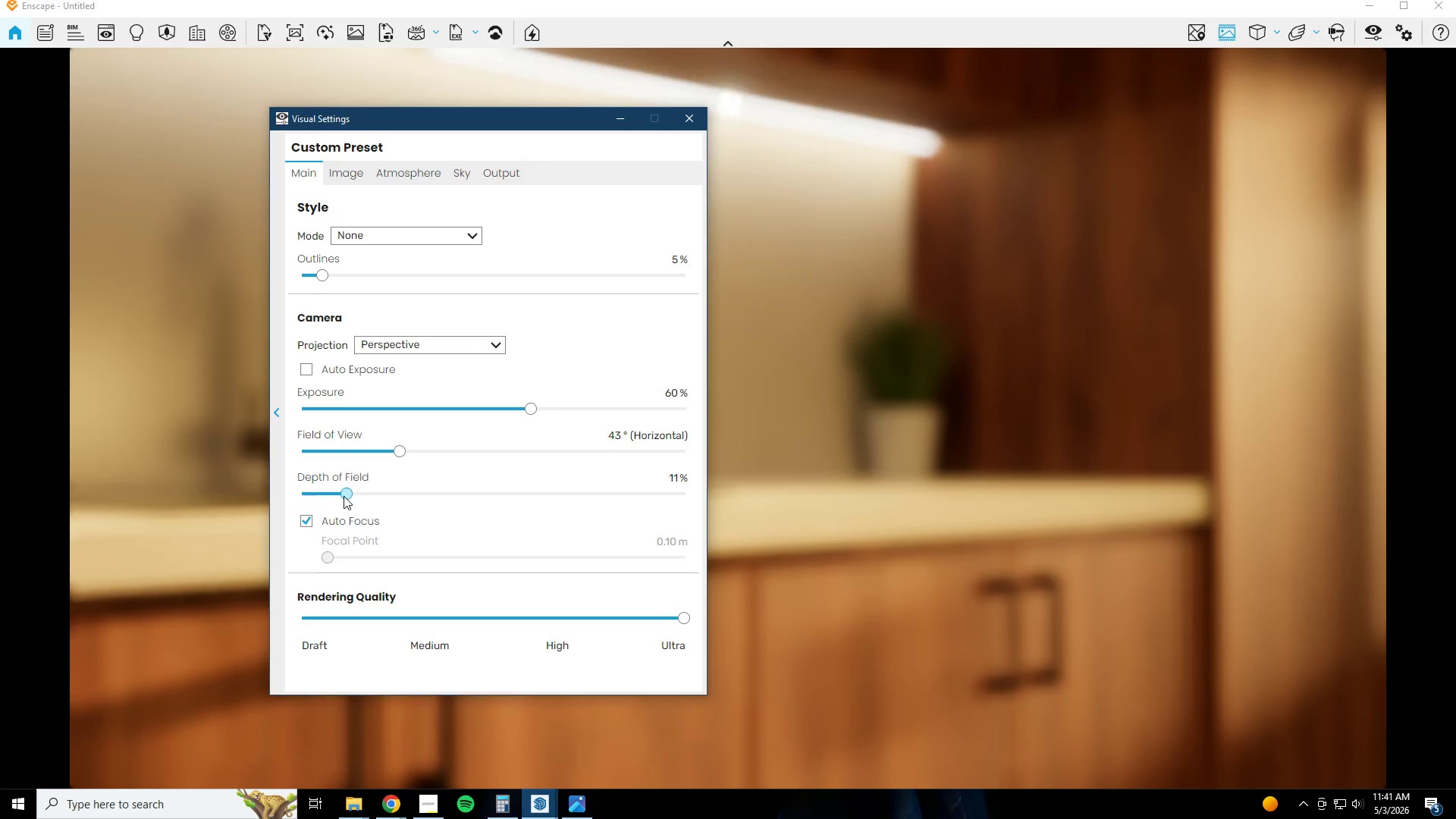 
left_click([315, 523])
 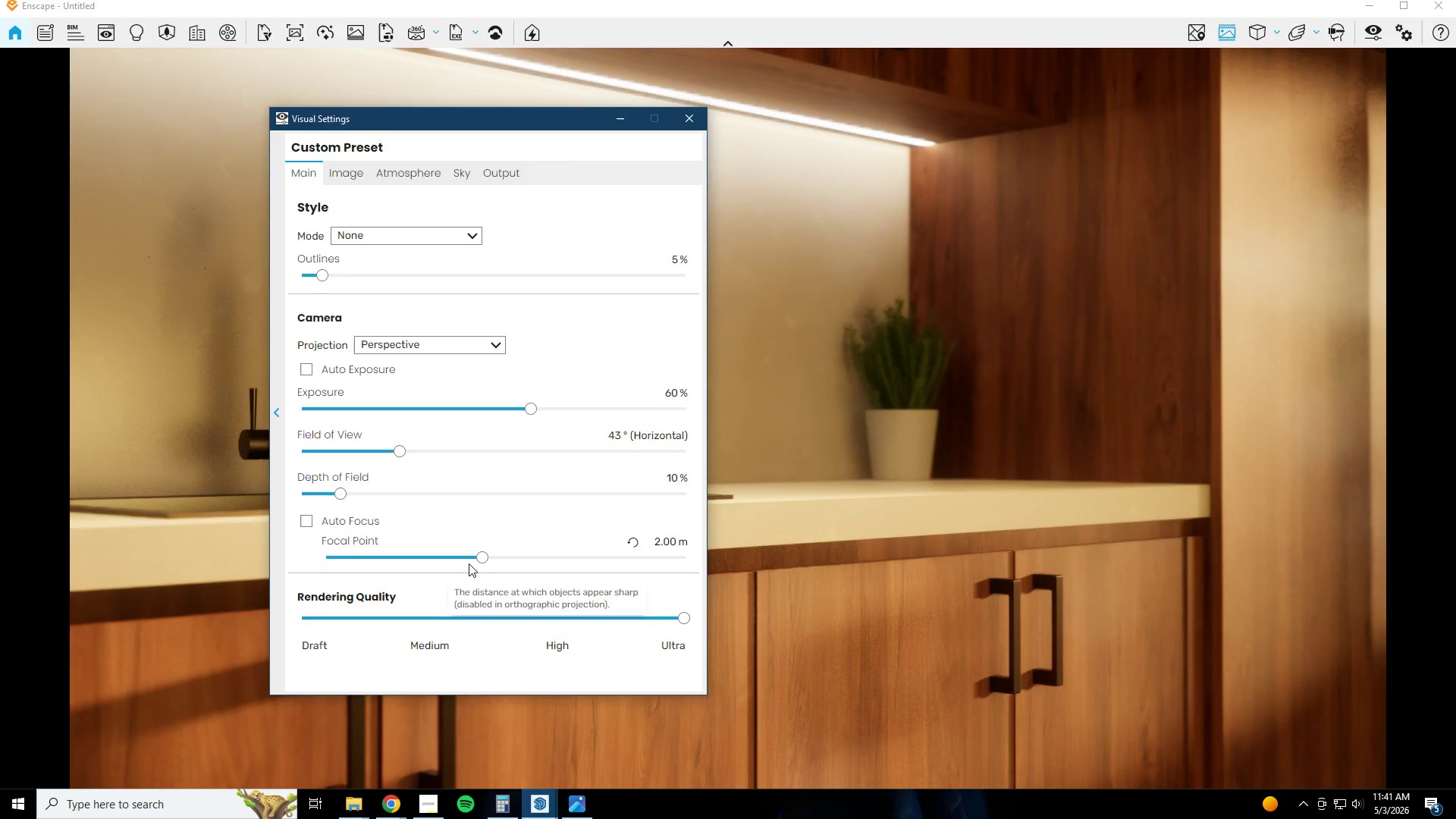 
left_click_drag(start_coordinate=[482, 558], to_coordinate=[486, 562])
 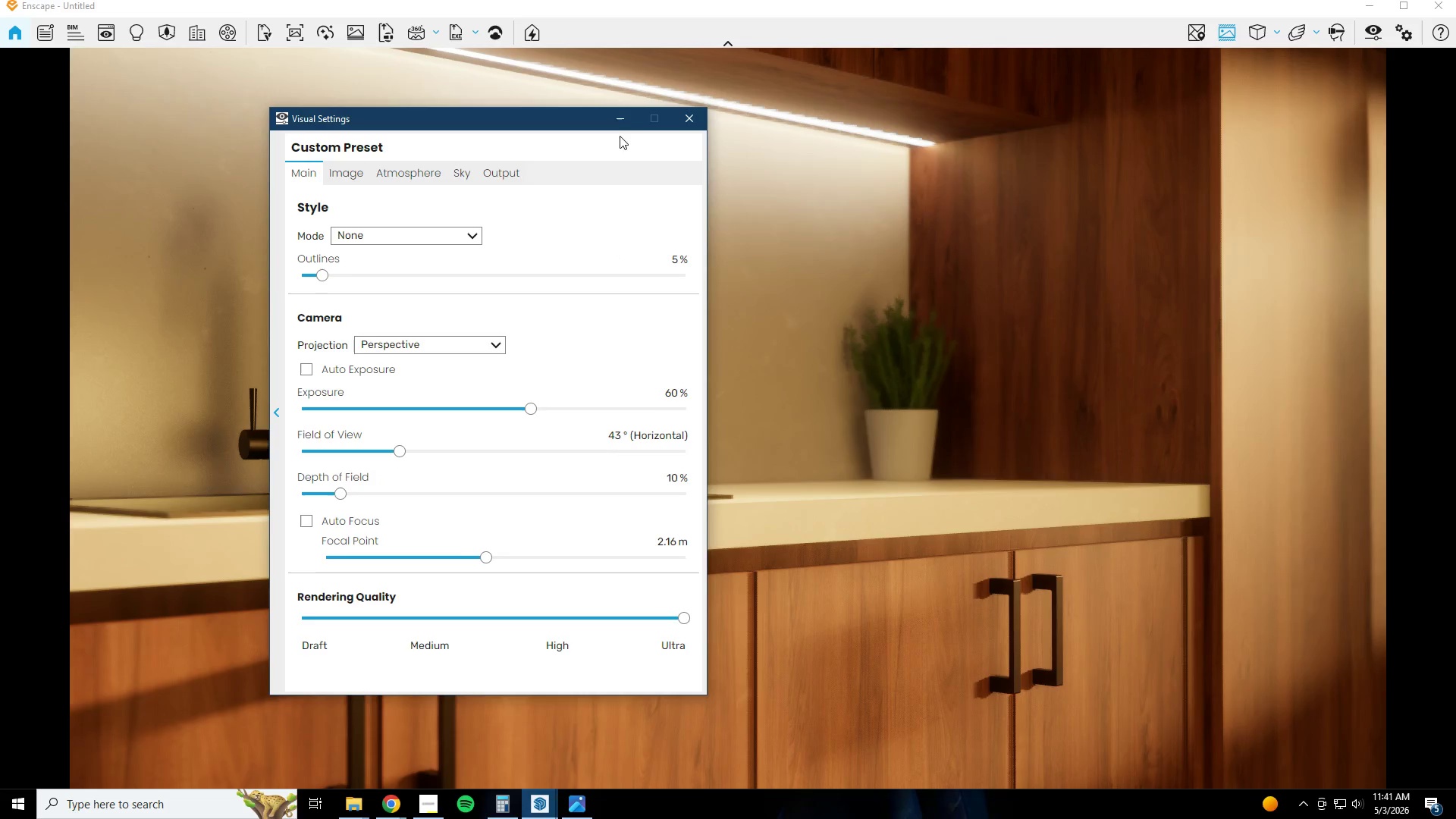 
left_click([624, 121])
 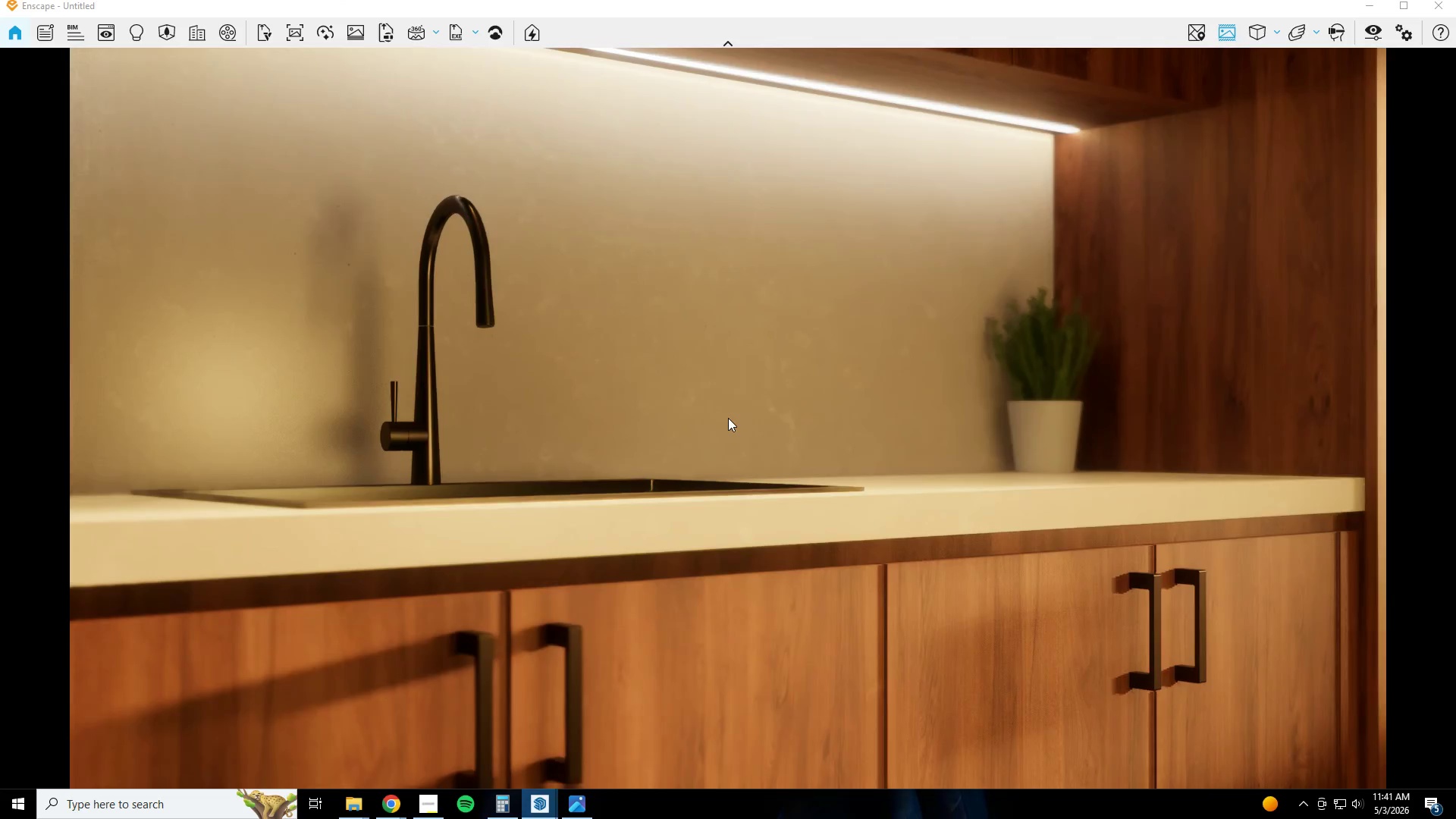 
hold_key(key=D, duration=0.38)
 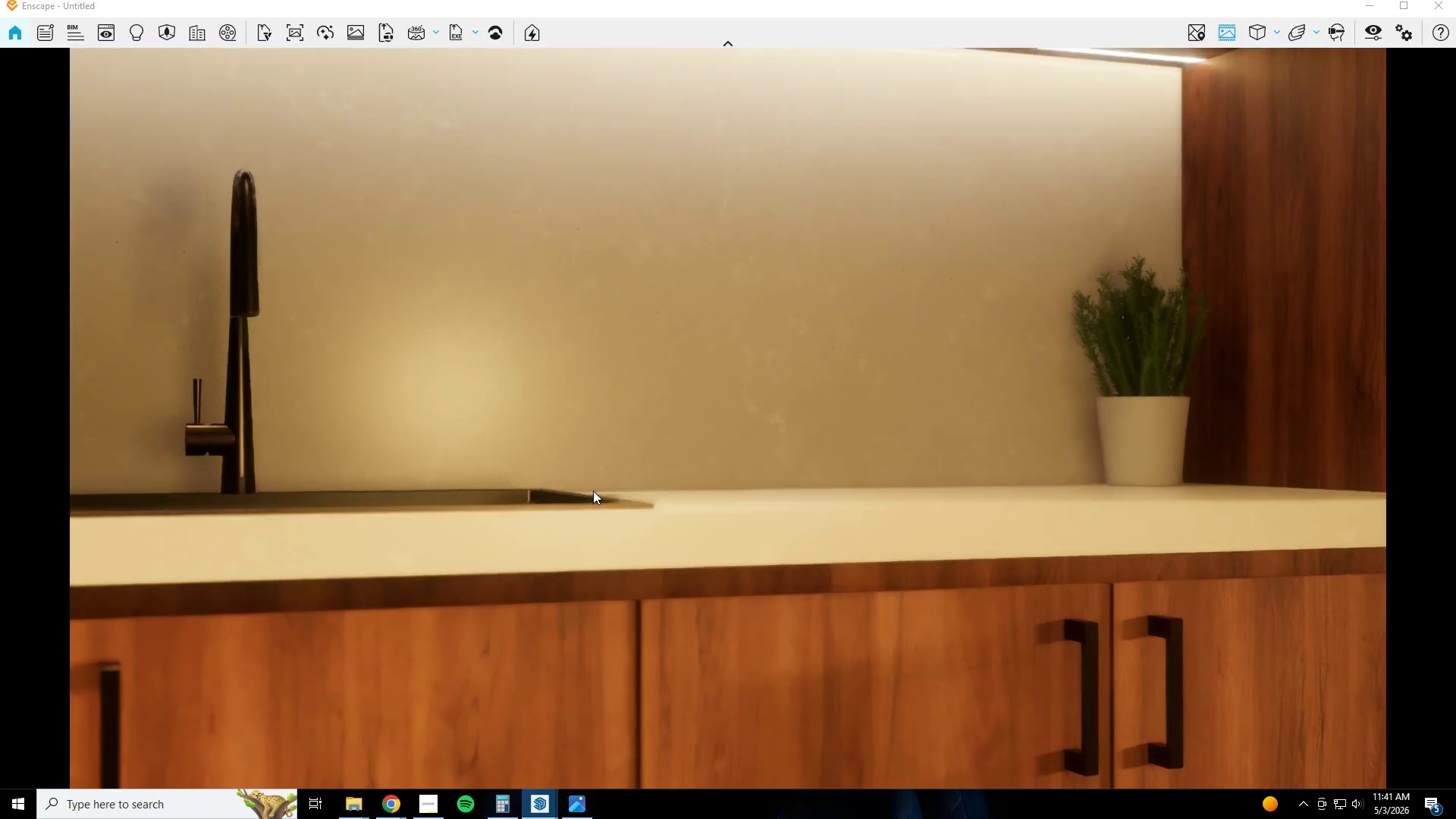 
type(sssdw)
 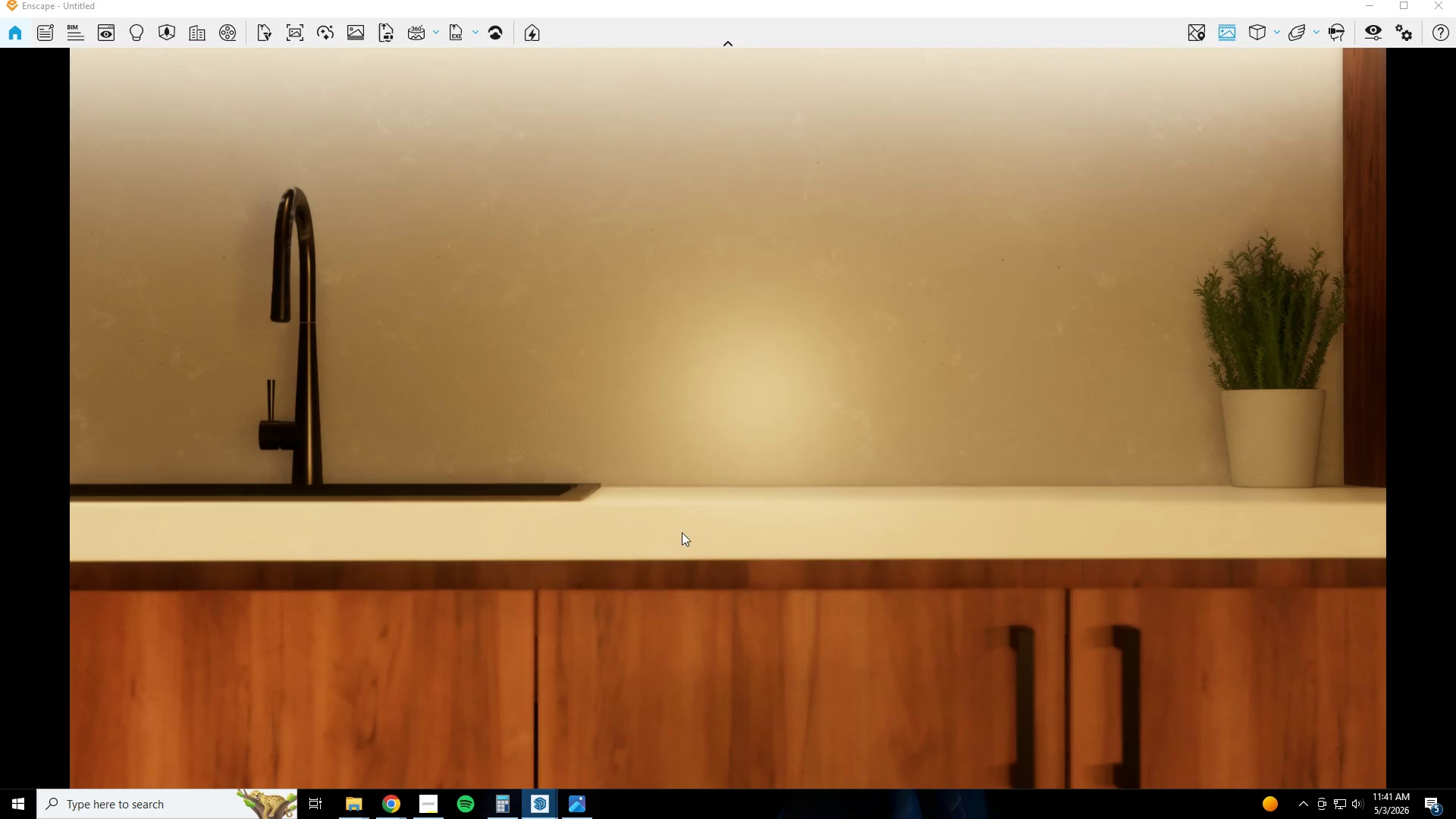 
wait(5.94)
 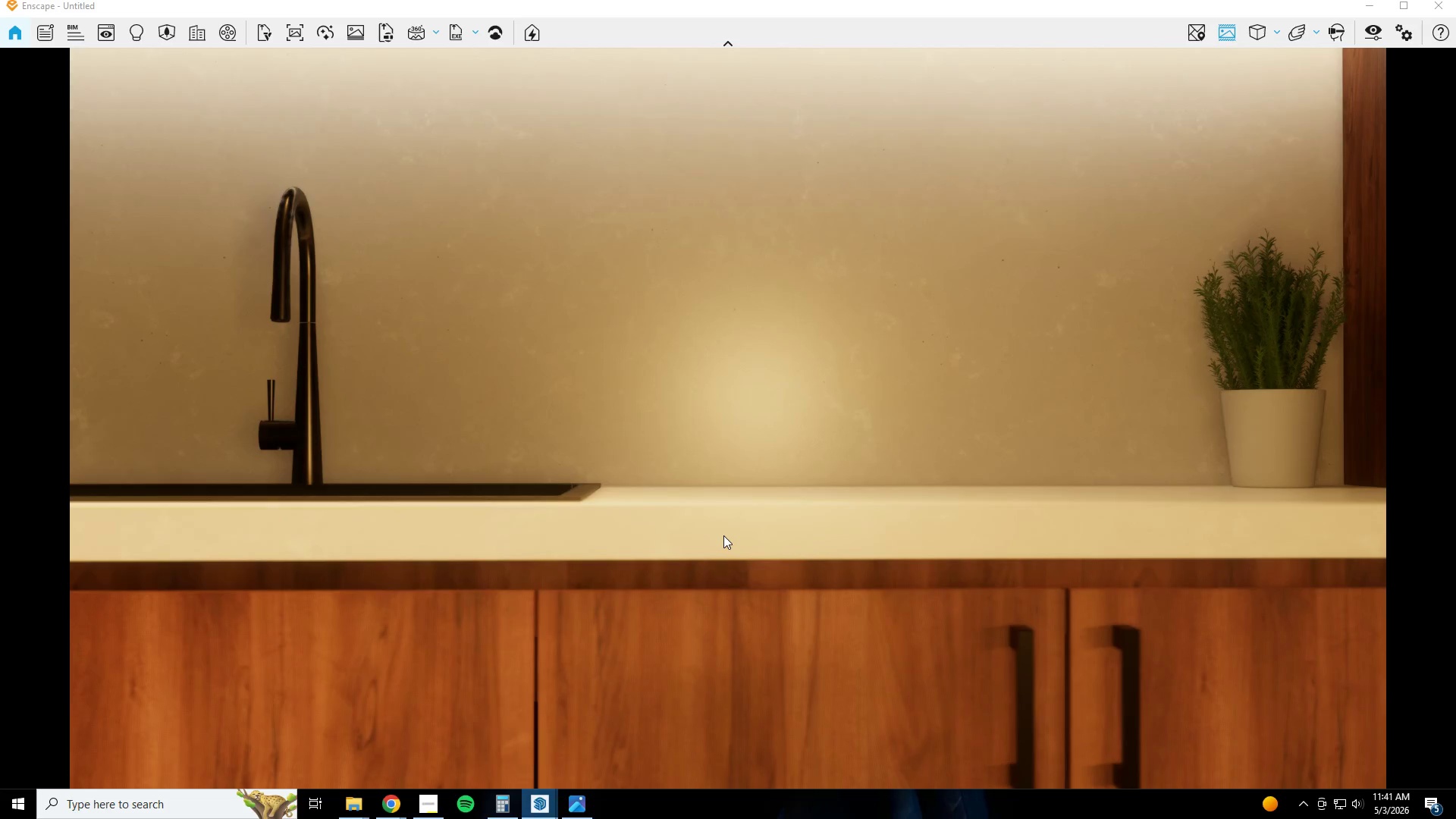 
key(W)
 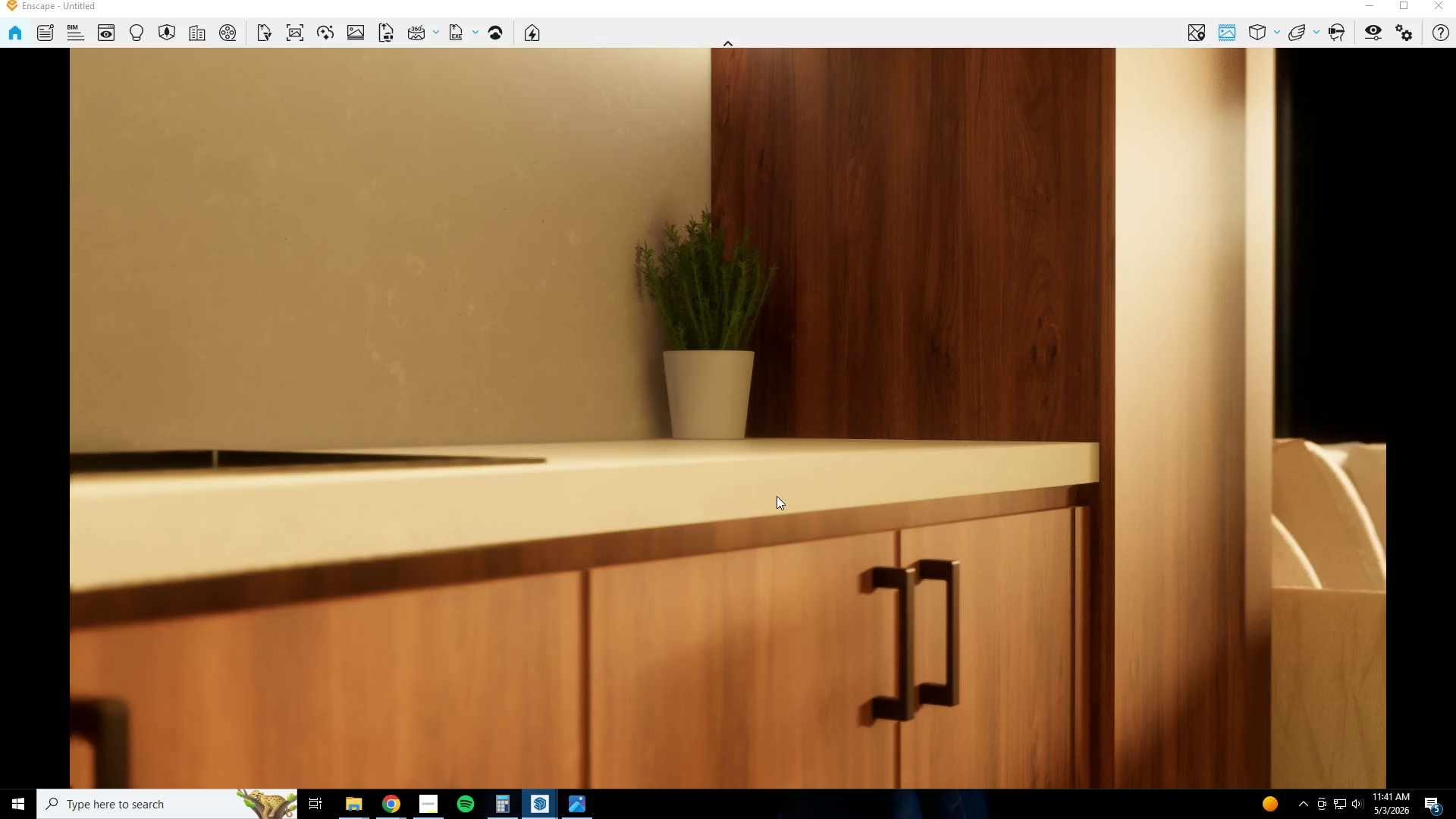 
left_click([1373, 27])
 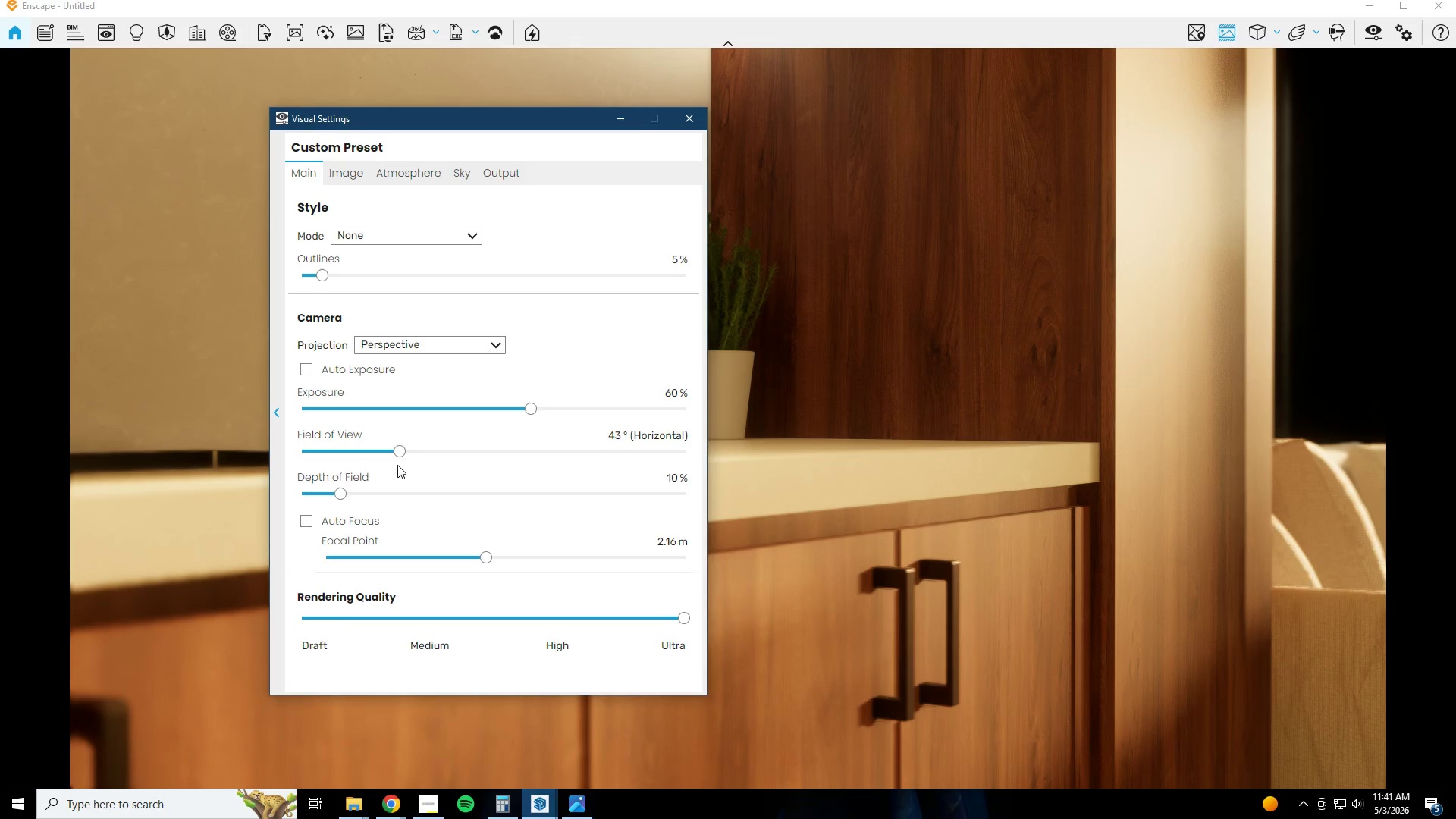 
left_click_drag(start_coordinate=[400, 457], to_coordinate=[376, 457])
 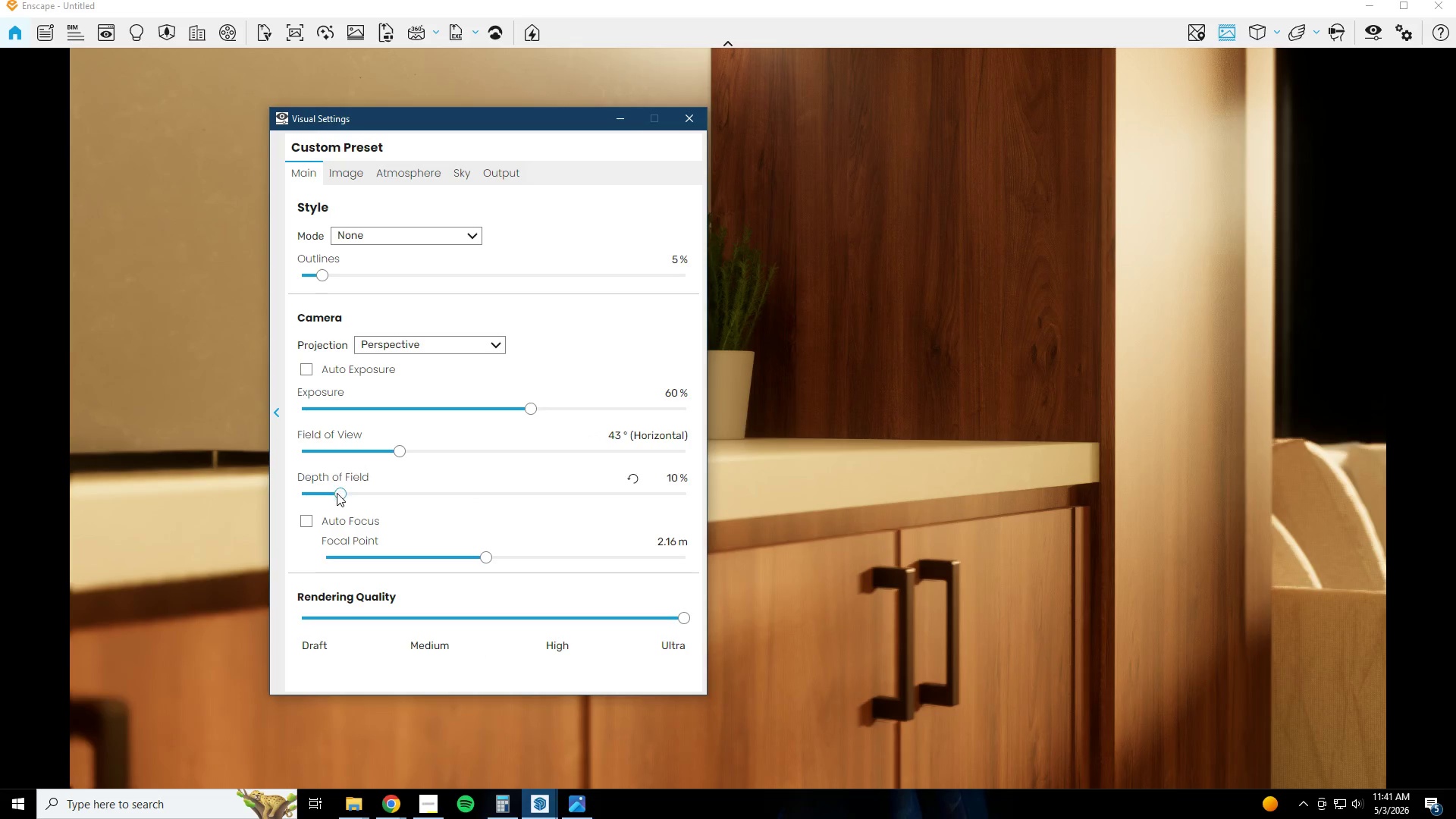 
left_click_drag(start_coordinate=[339, 494], to_coordinate=[343, 494])
 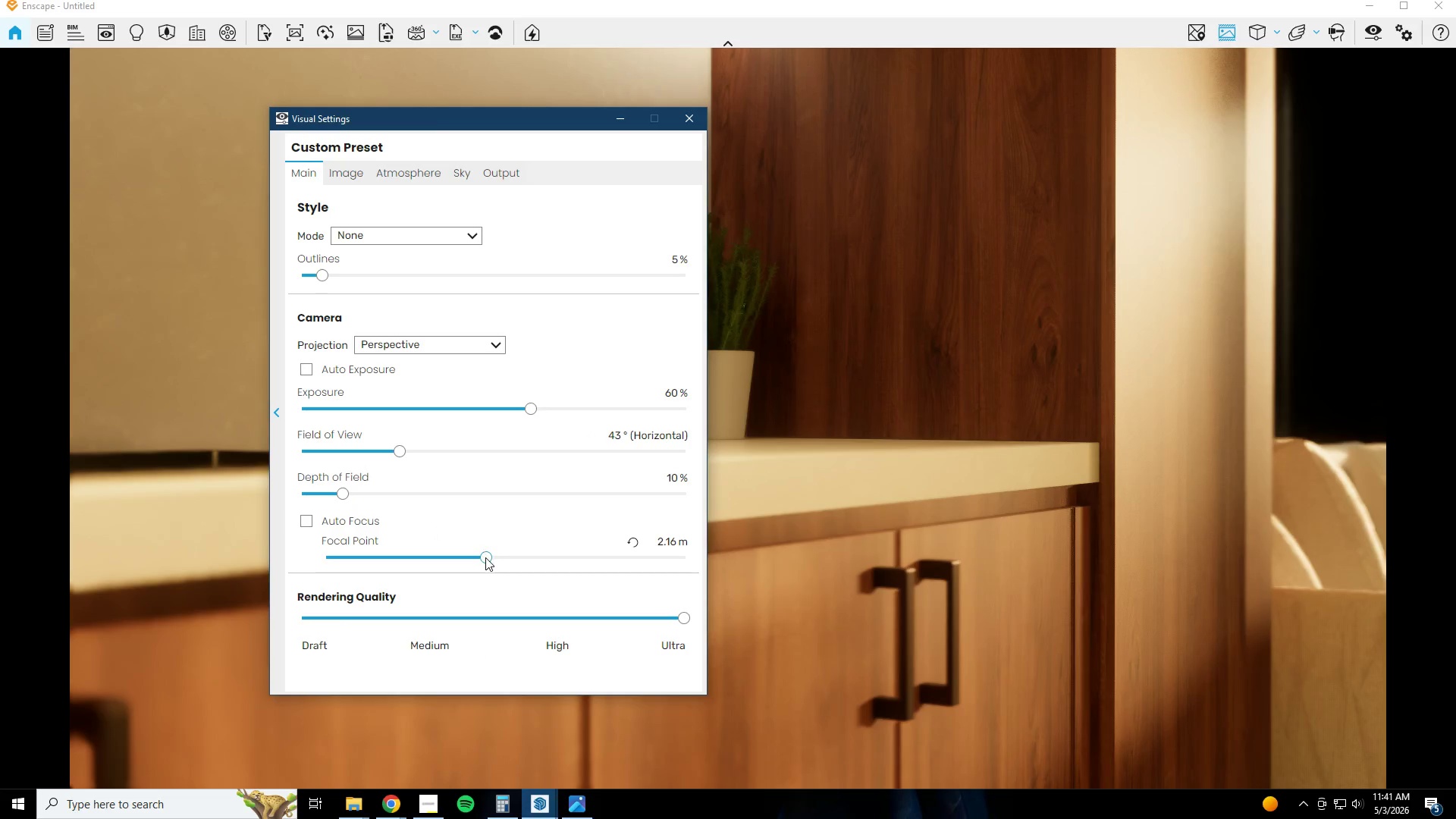 
left_click_drag(start_coordinate=[485, 557], to_coordinate=[473, 563])
 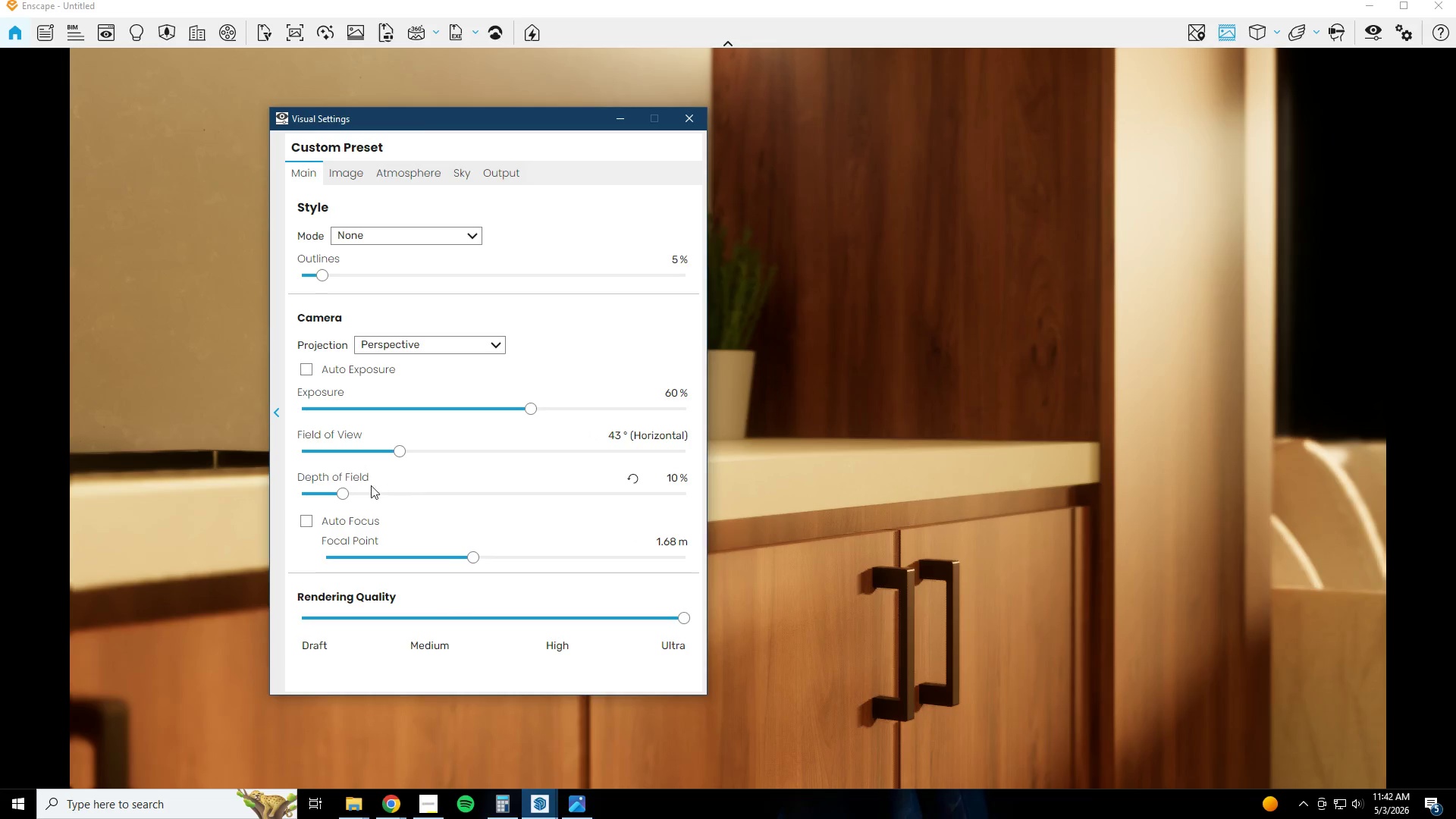 
left_click_drag(start_coordinate=[346, 491], to_coordinate=[335, 491])
 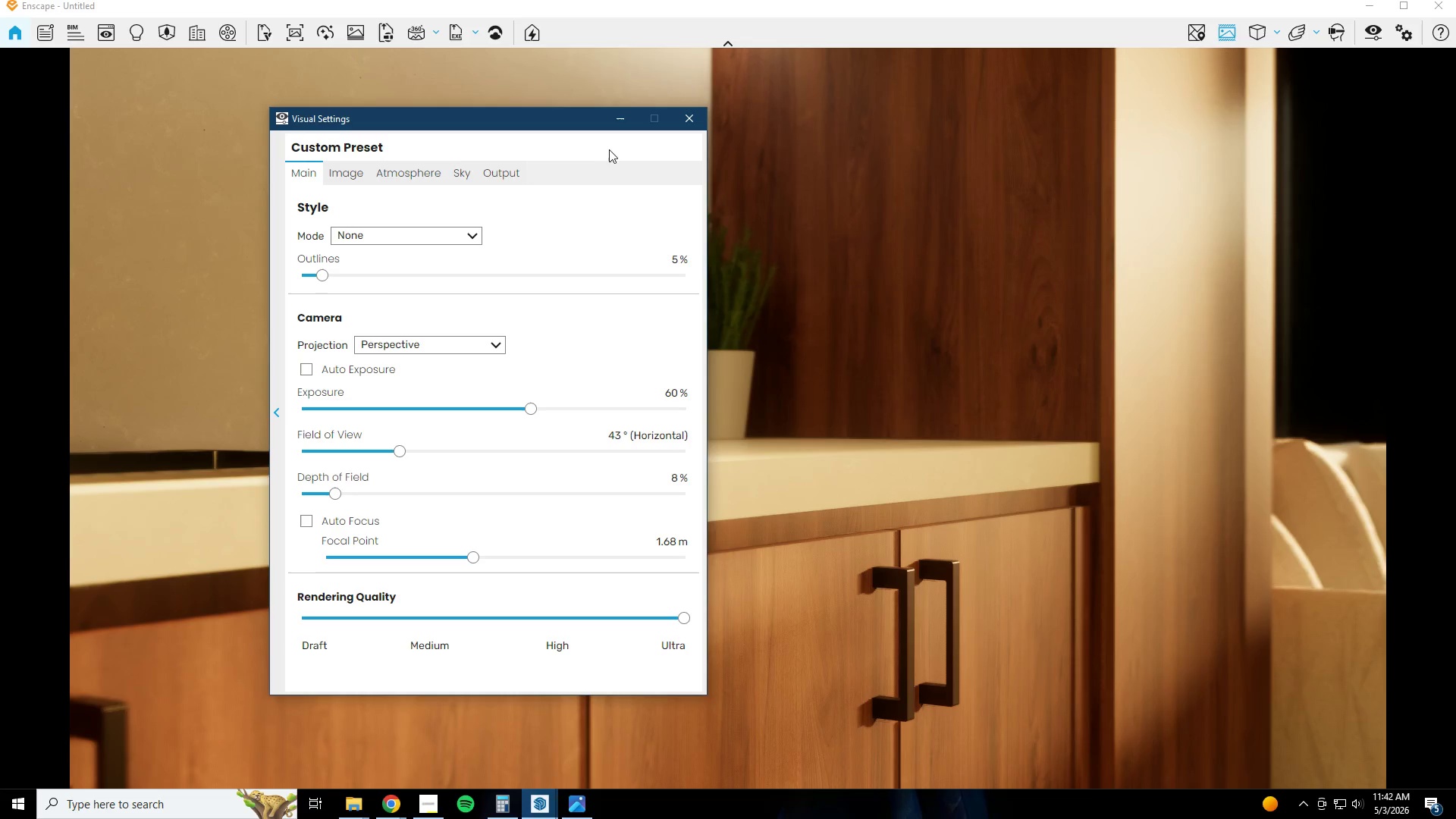 
left_click([632, 120])
 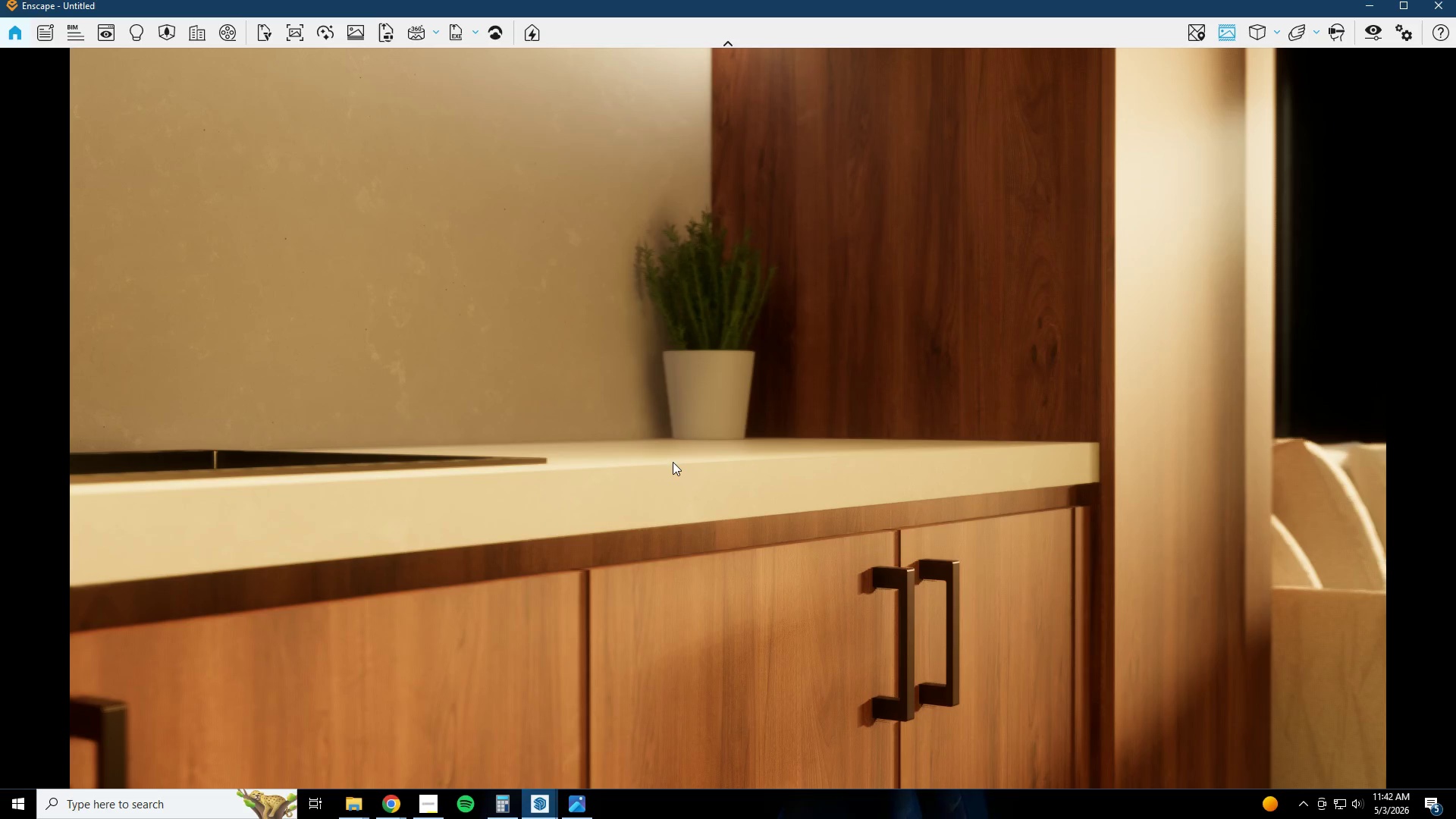 
left_click_drag(start_coordinate=[1376, 29], to_coordinate=[1357, 40])
 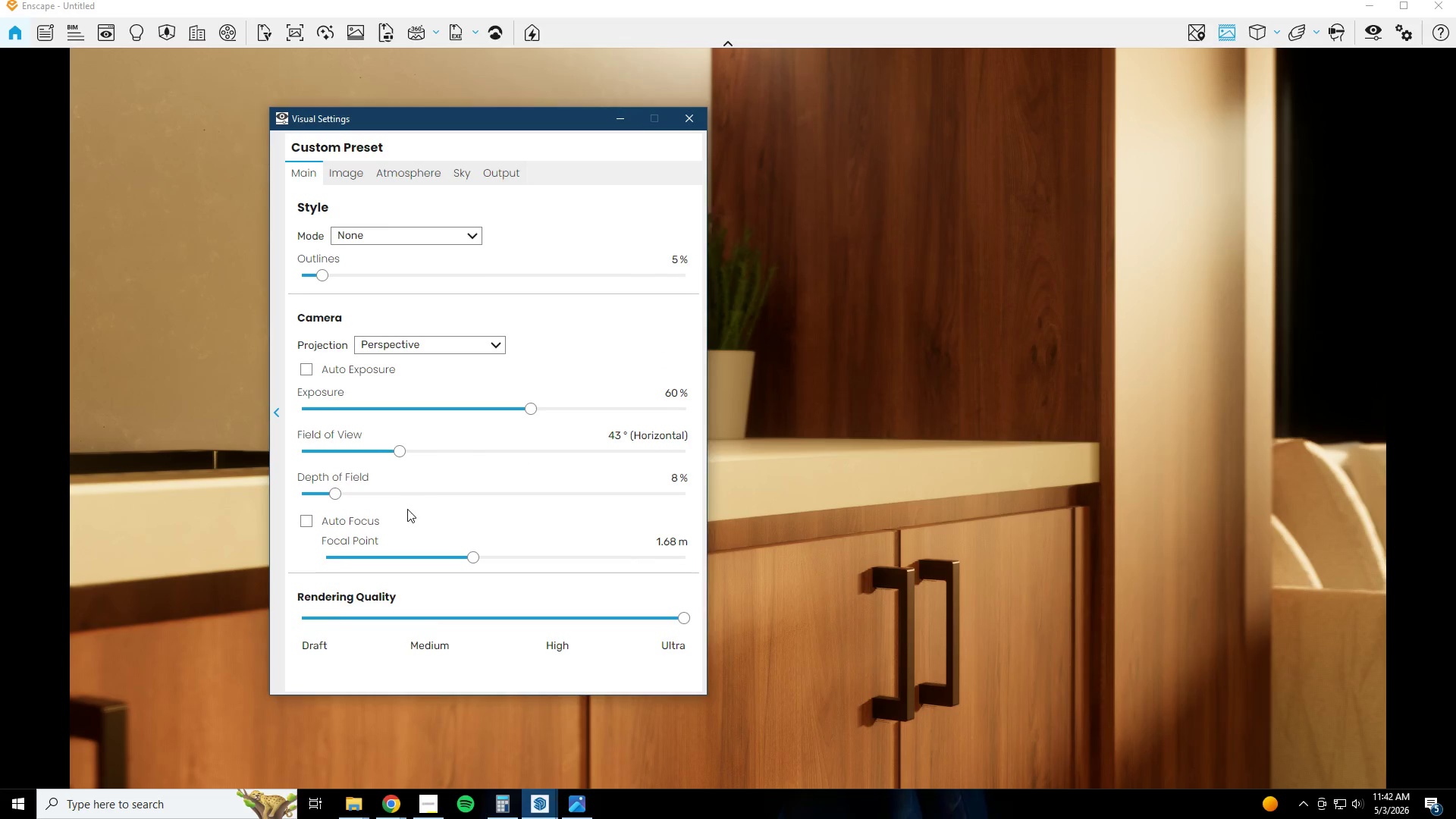 
left_click_drag(start_coordinate=[336, 492], to_coordinate=[318, 497])
 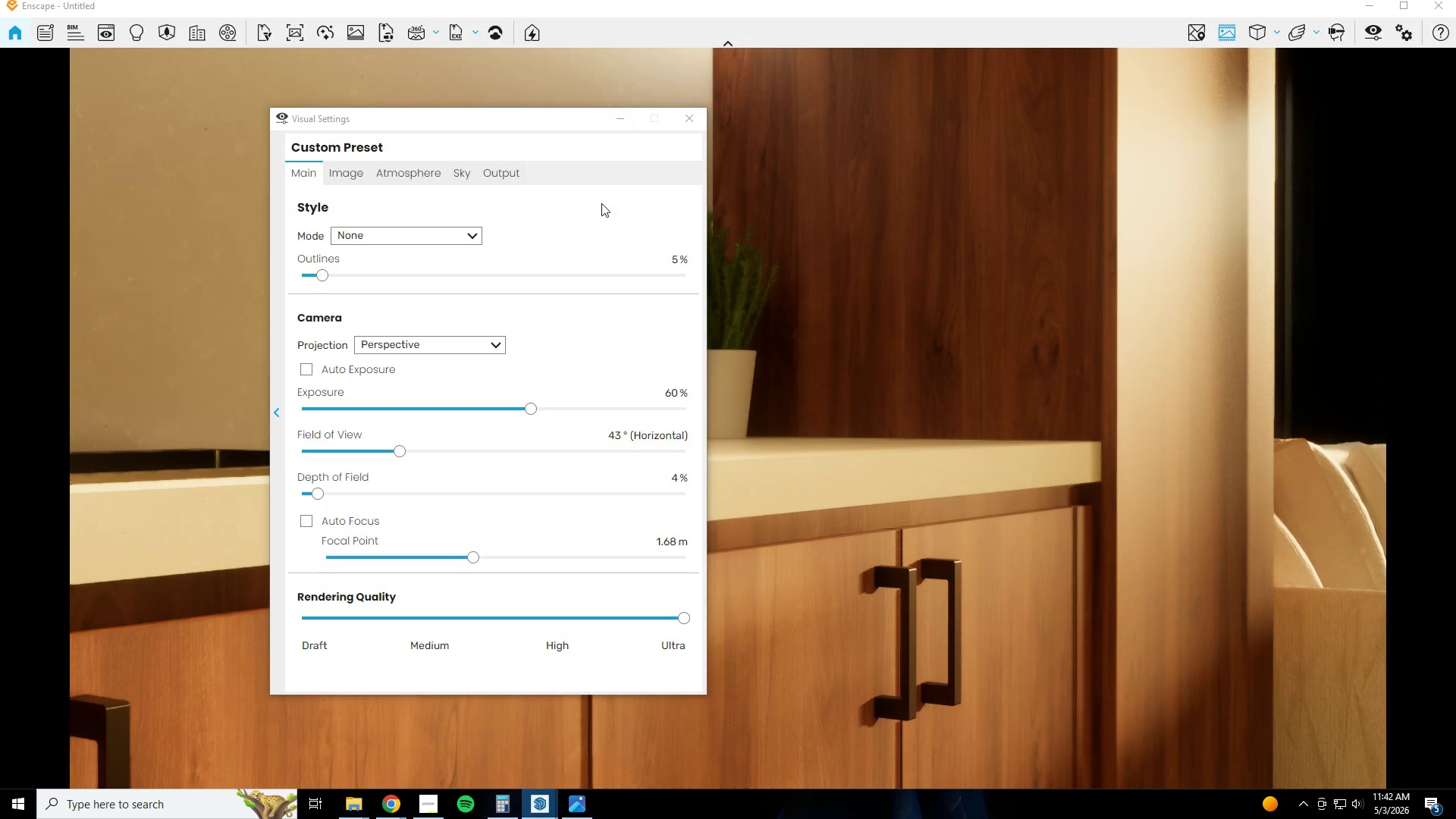 
left_click([613, 107])
 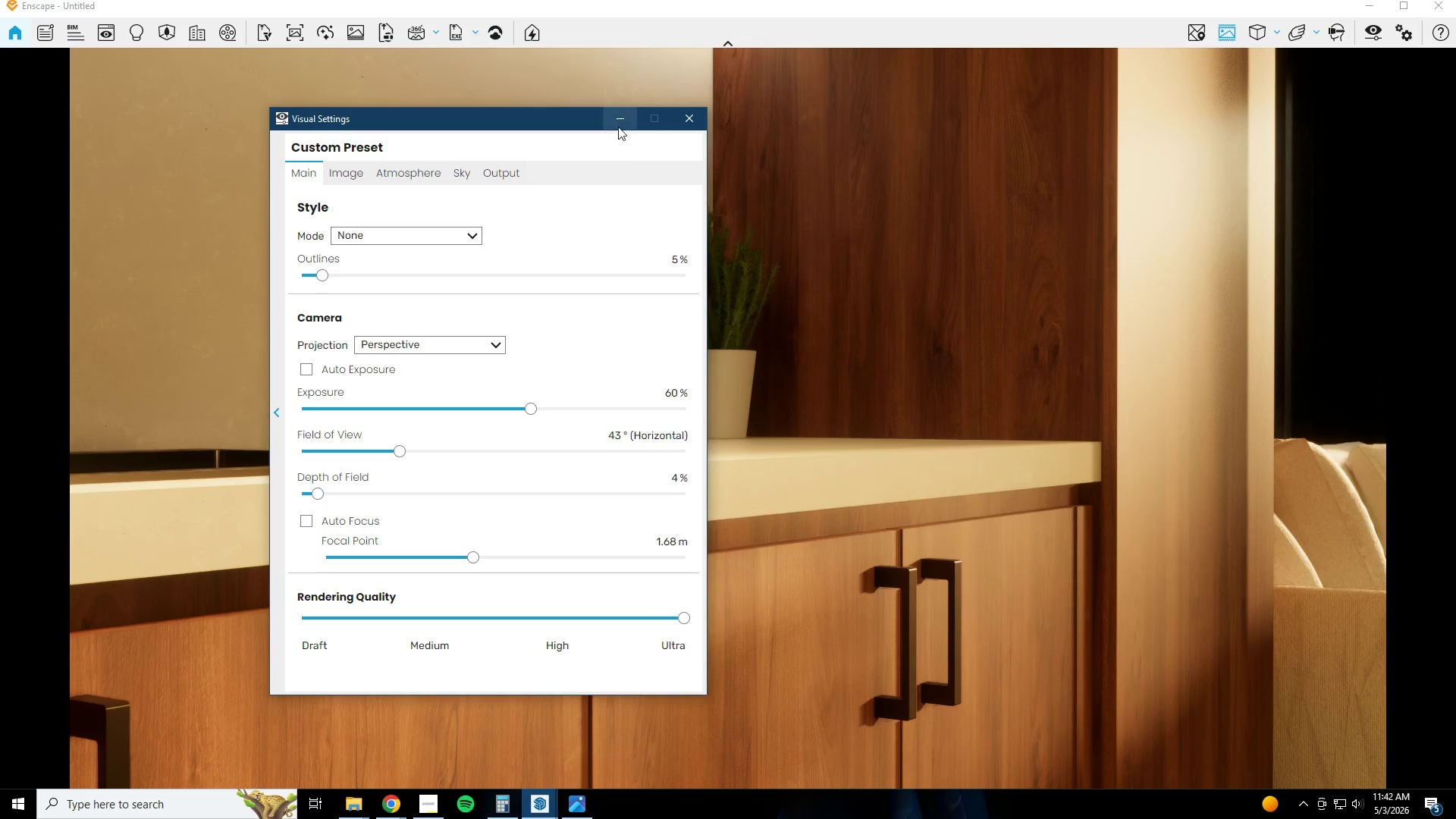 
left_click([623, 119])
 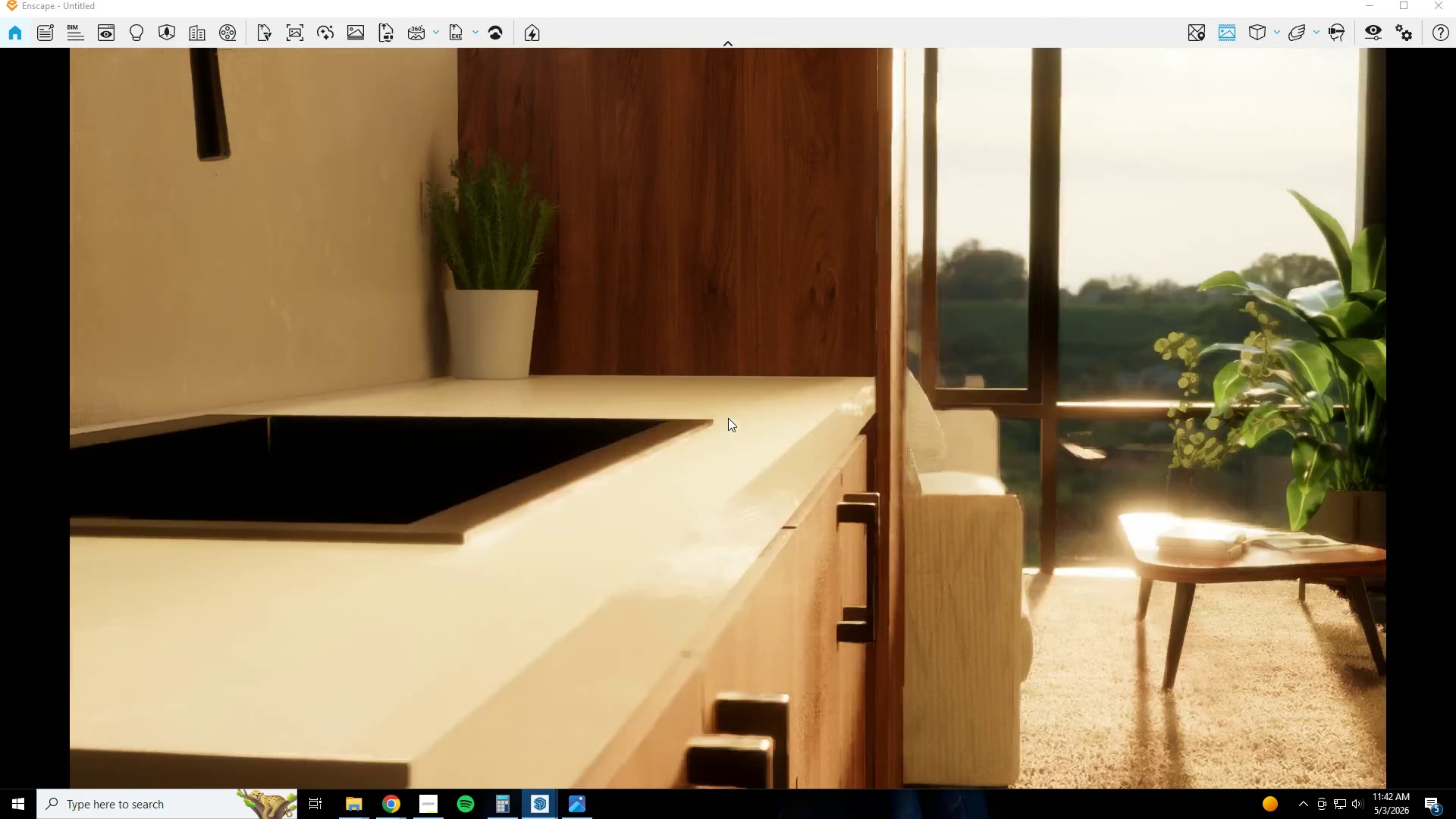 
wait(9.94)
 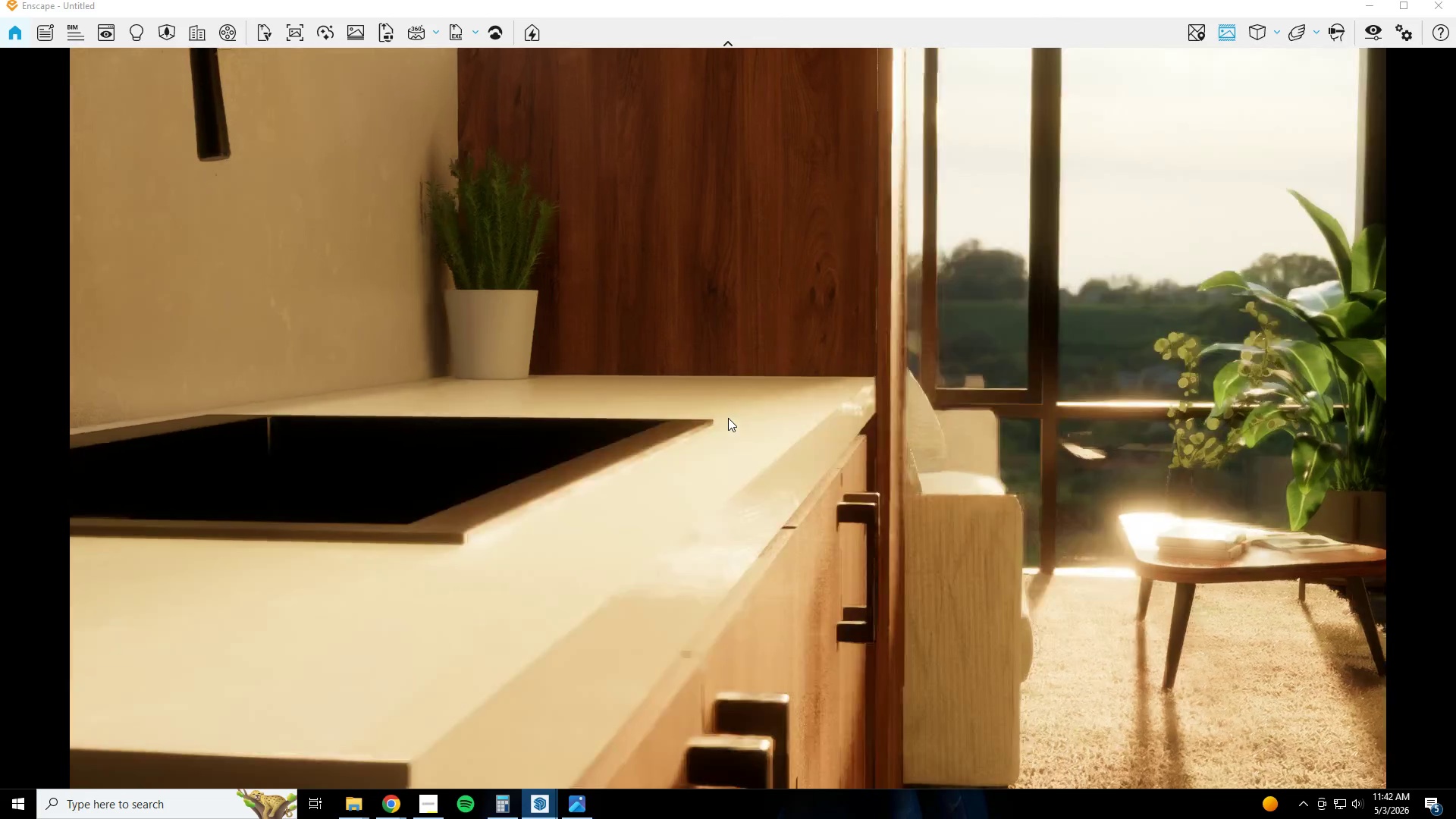 
type(asse)
 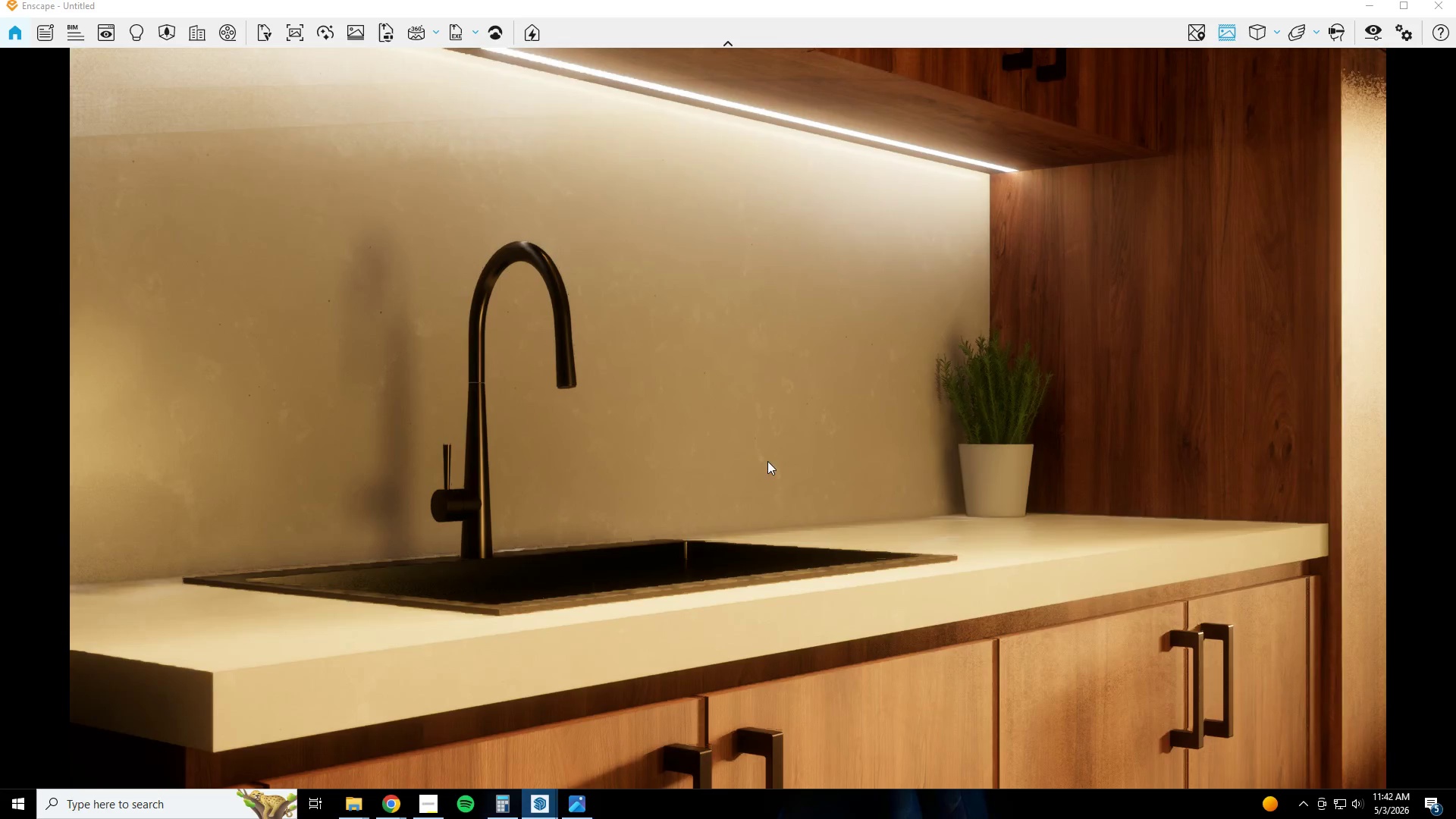 
type(wwdsq)
 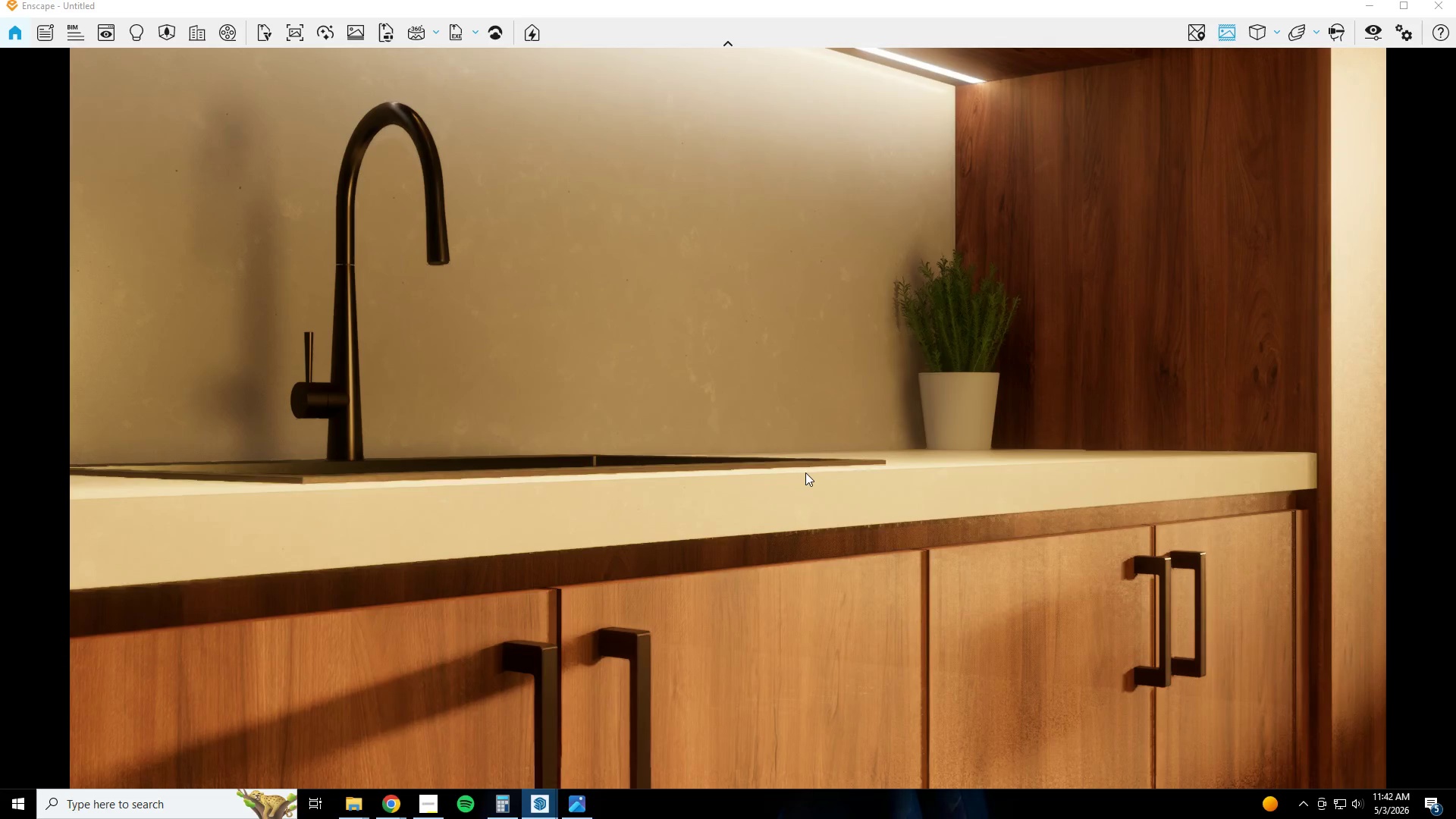 
type(eq)
 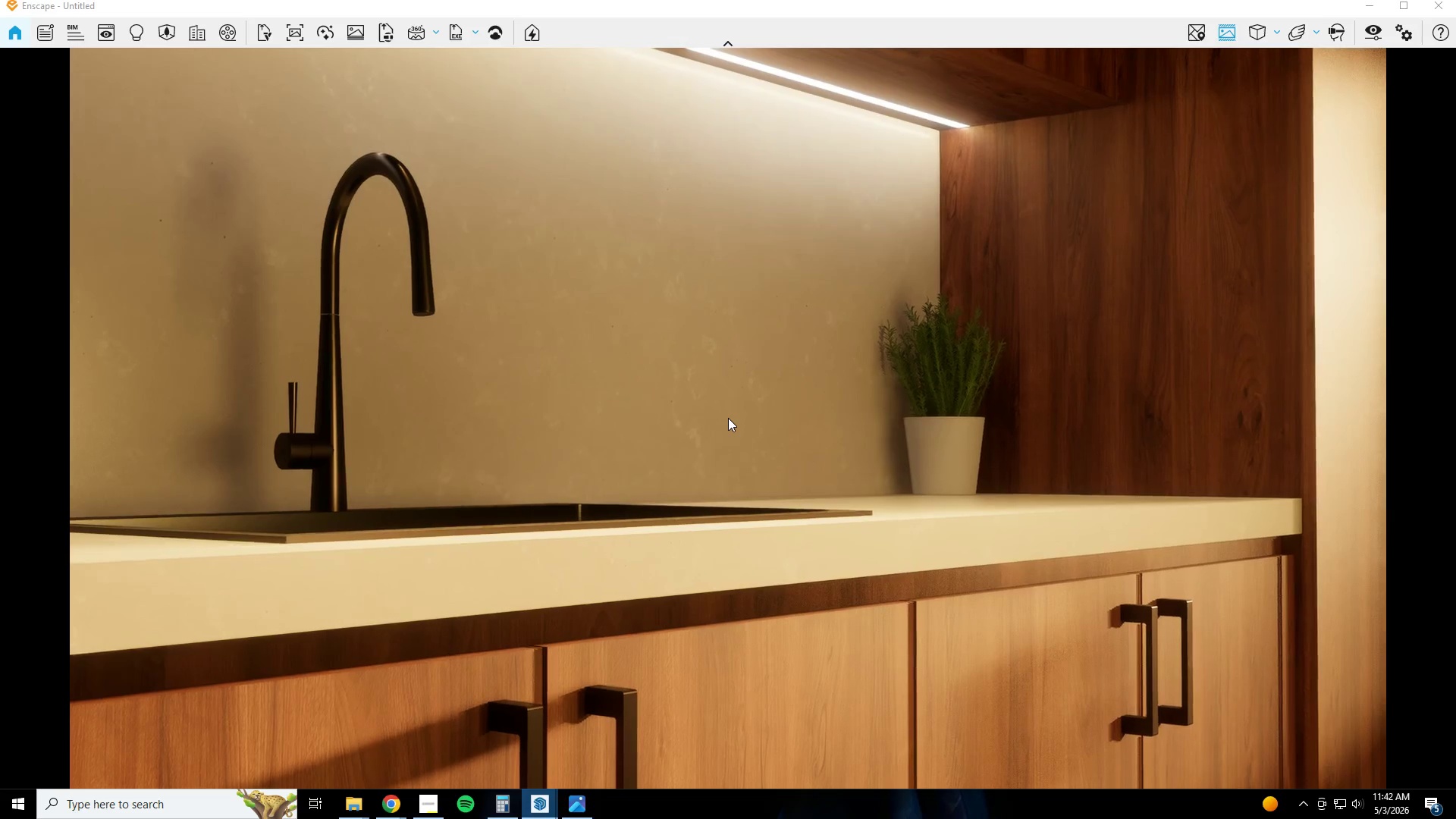 
wait(7.25)
 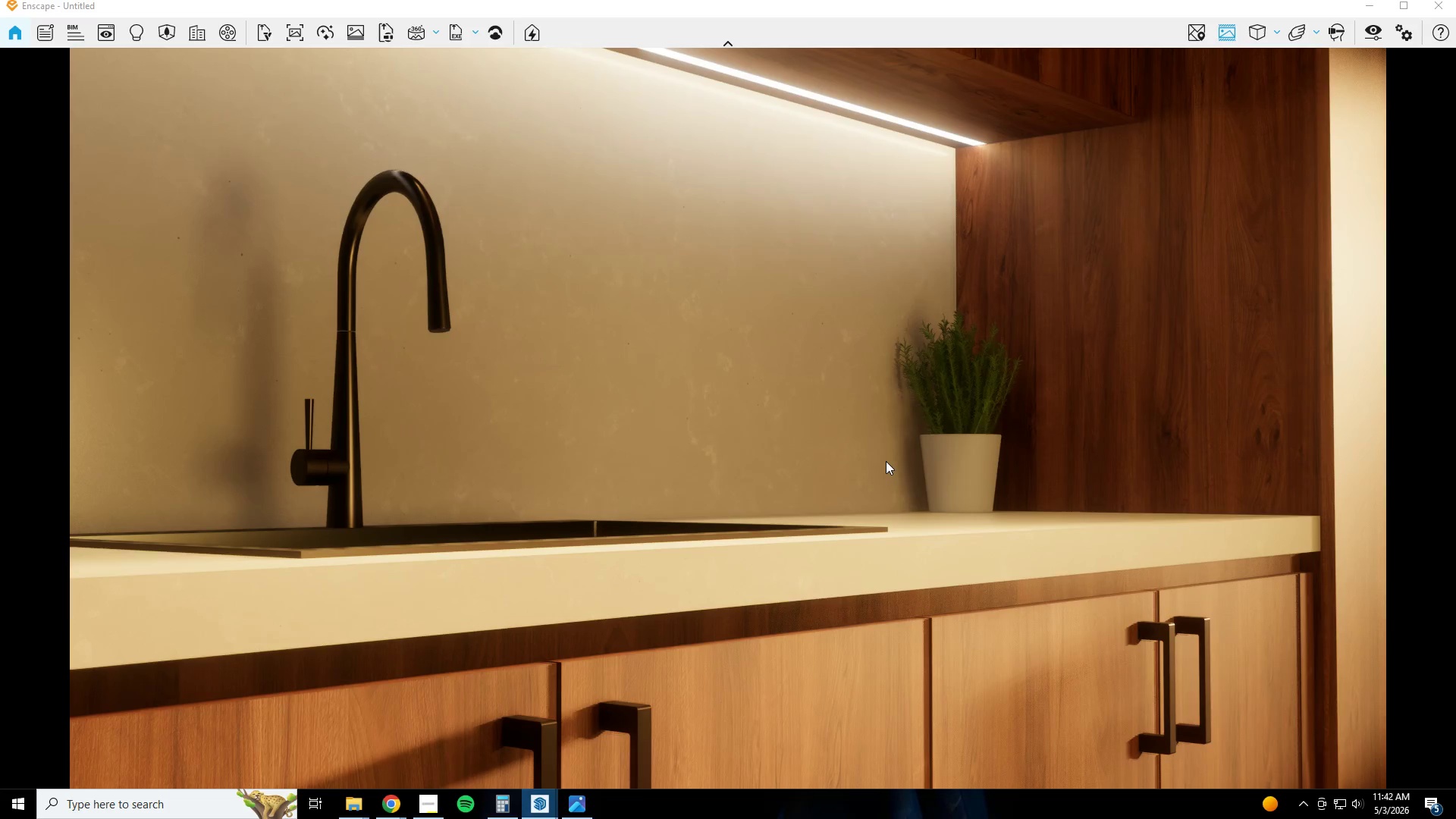 
left_click([109, 33])
 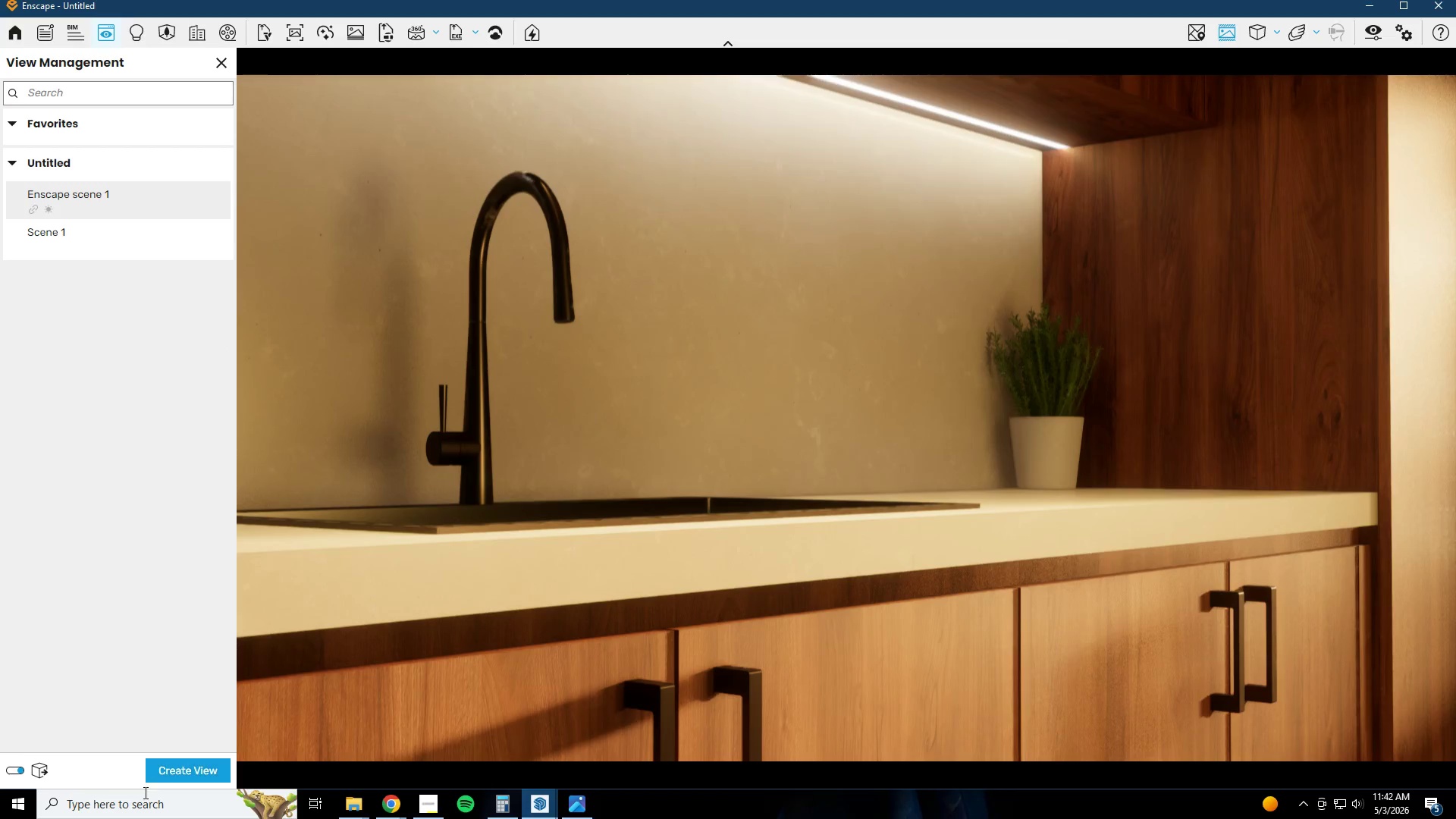 
left_click([176, 773])
 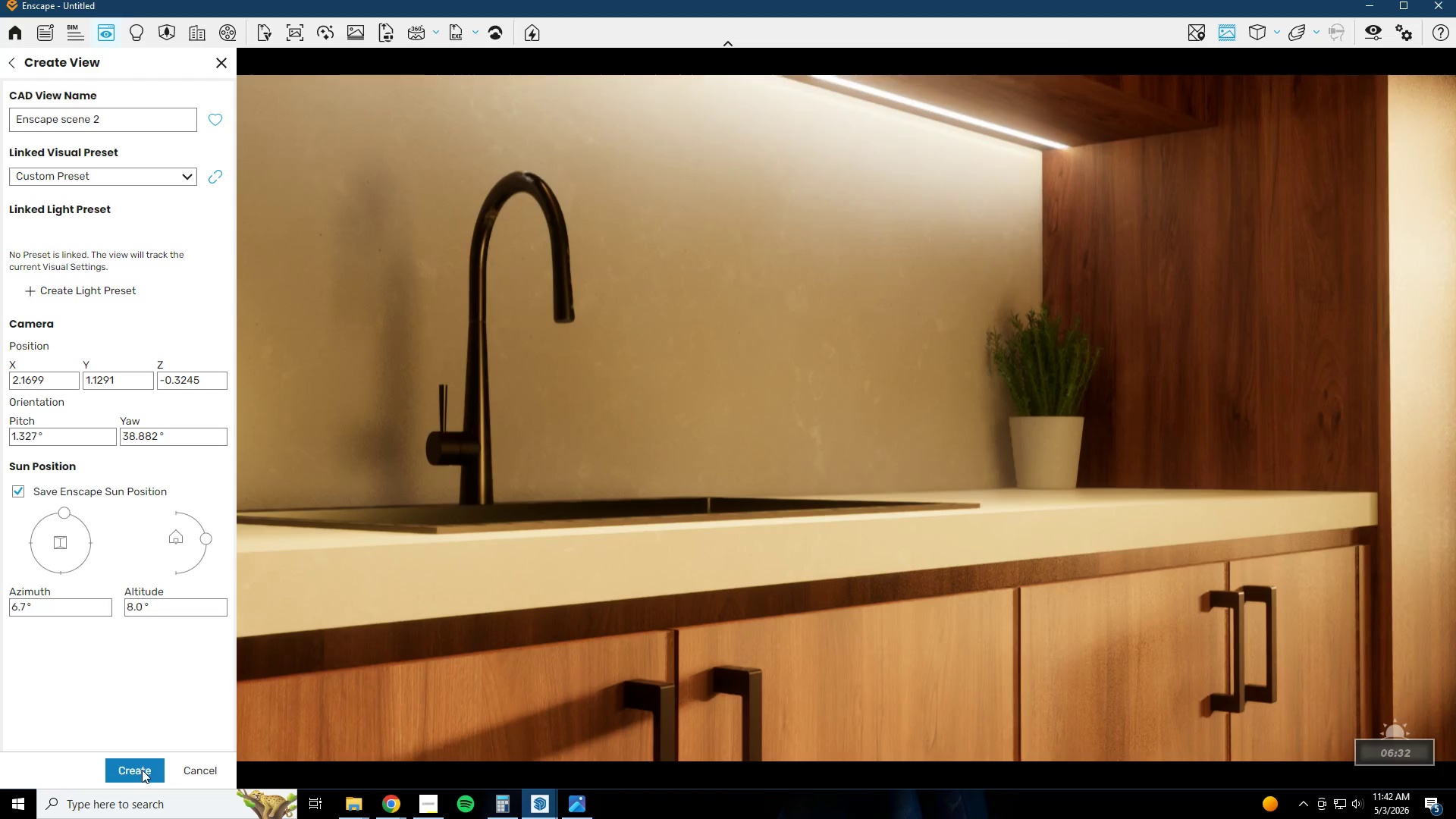 
left_click([139, 770])
 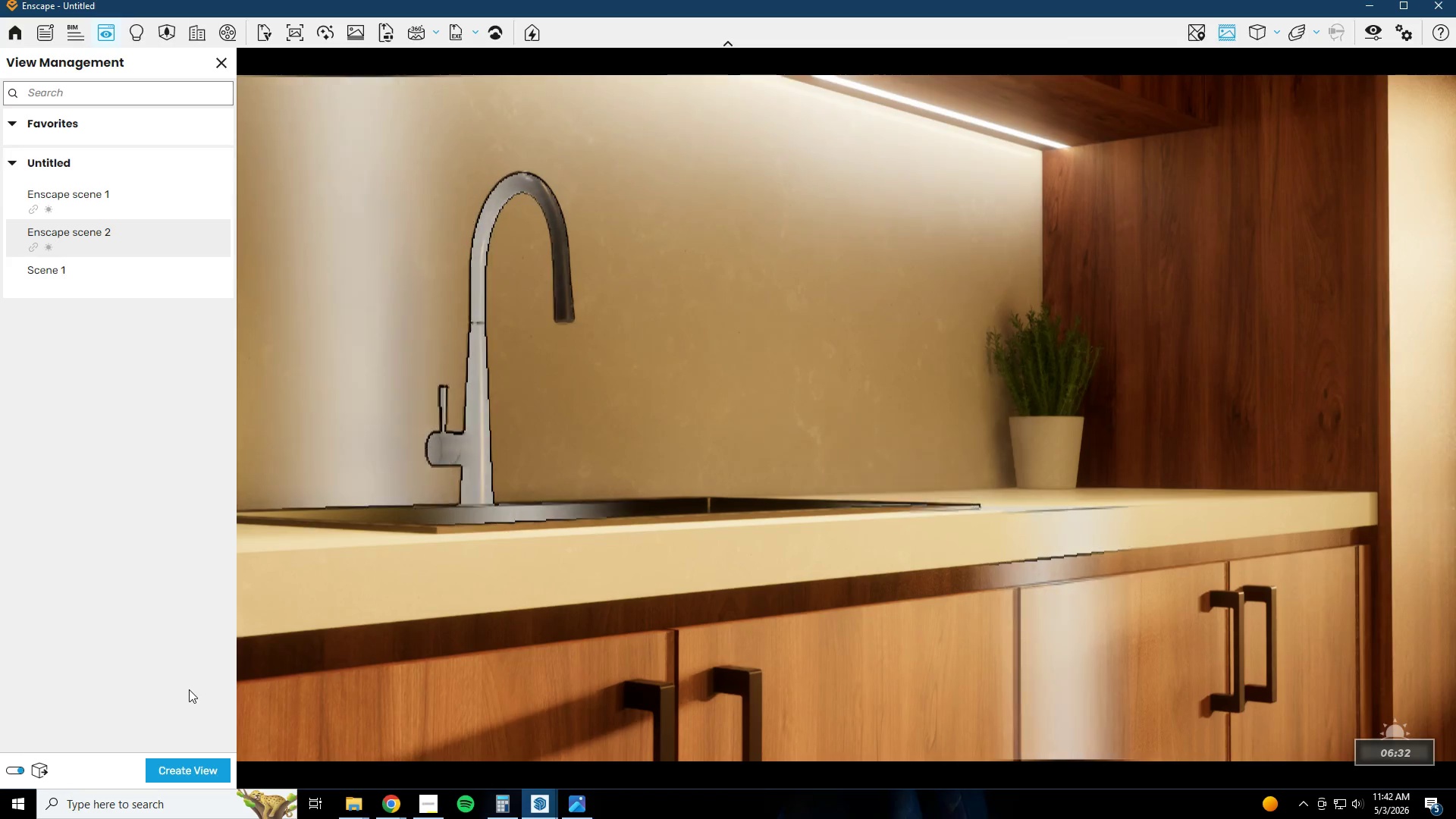 
left_click([176, 773])
 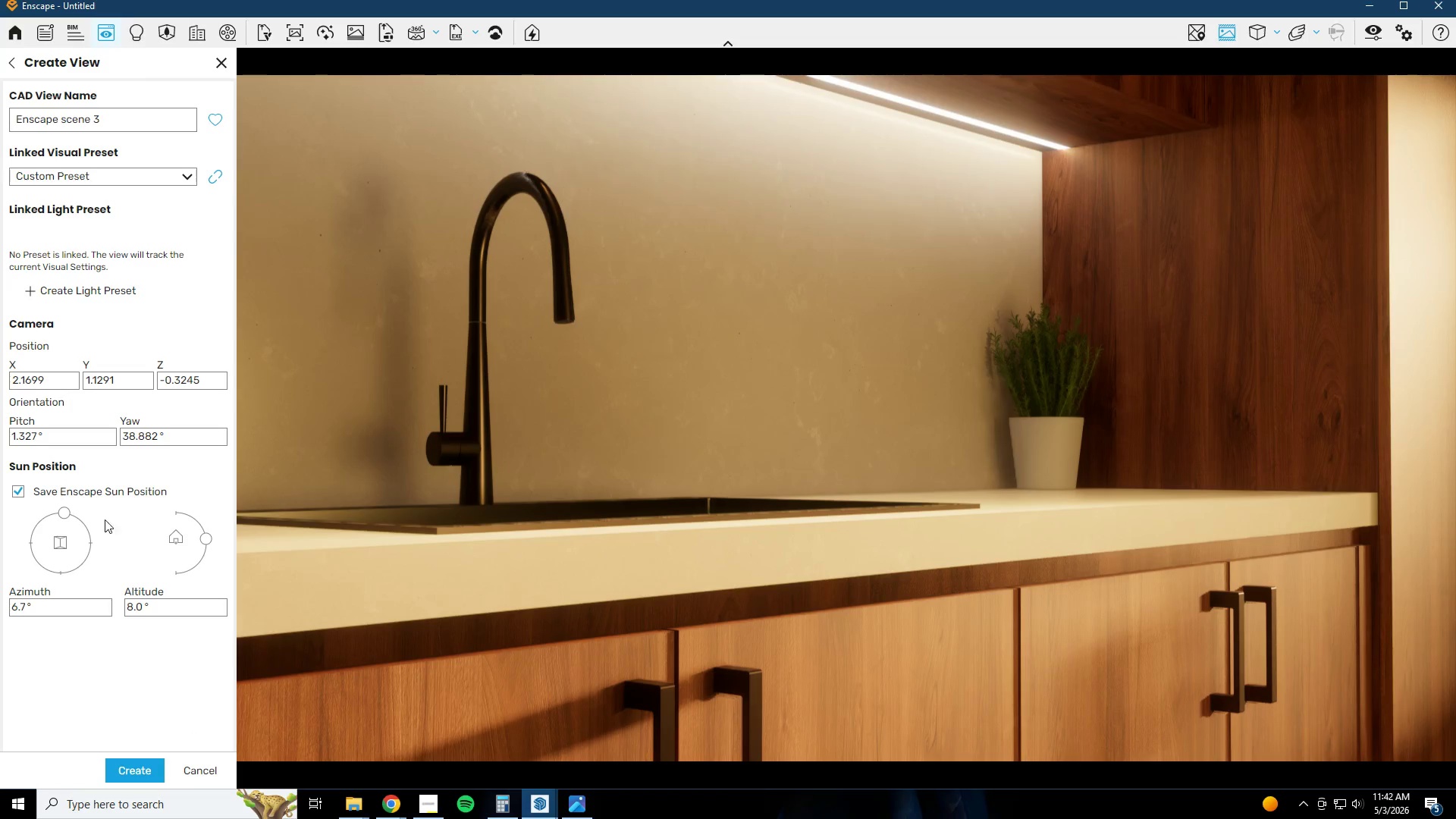 
left_click_drag(start_coordinate=[62, 510], to_coordinate=[90, 537])
 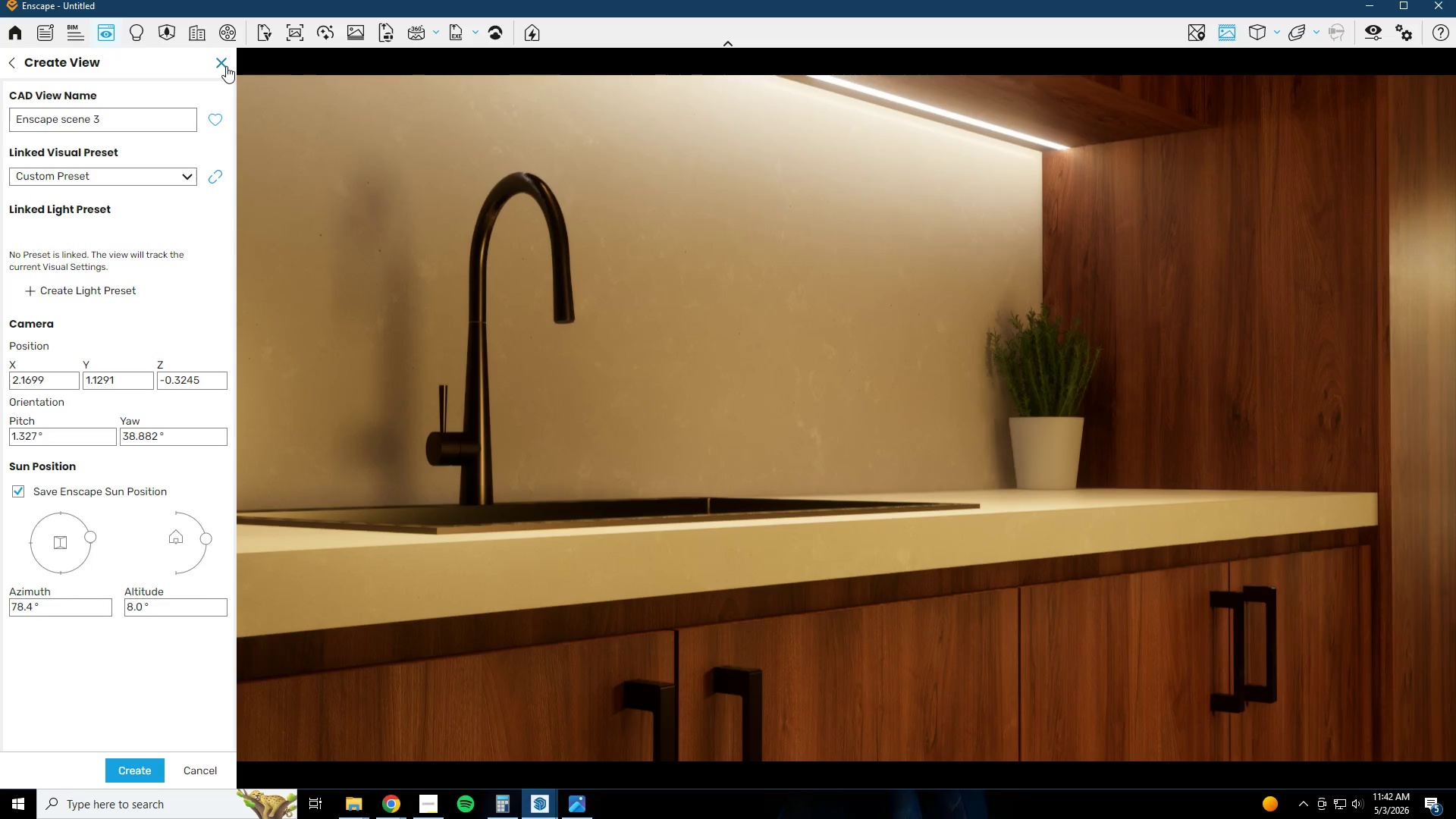 
left_click([121, 770])
 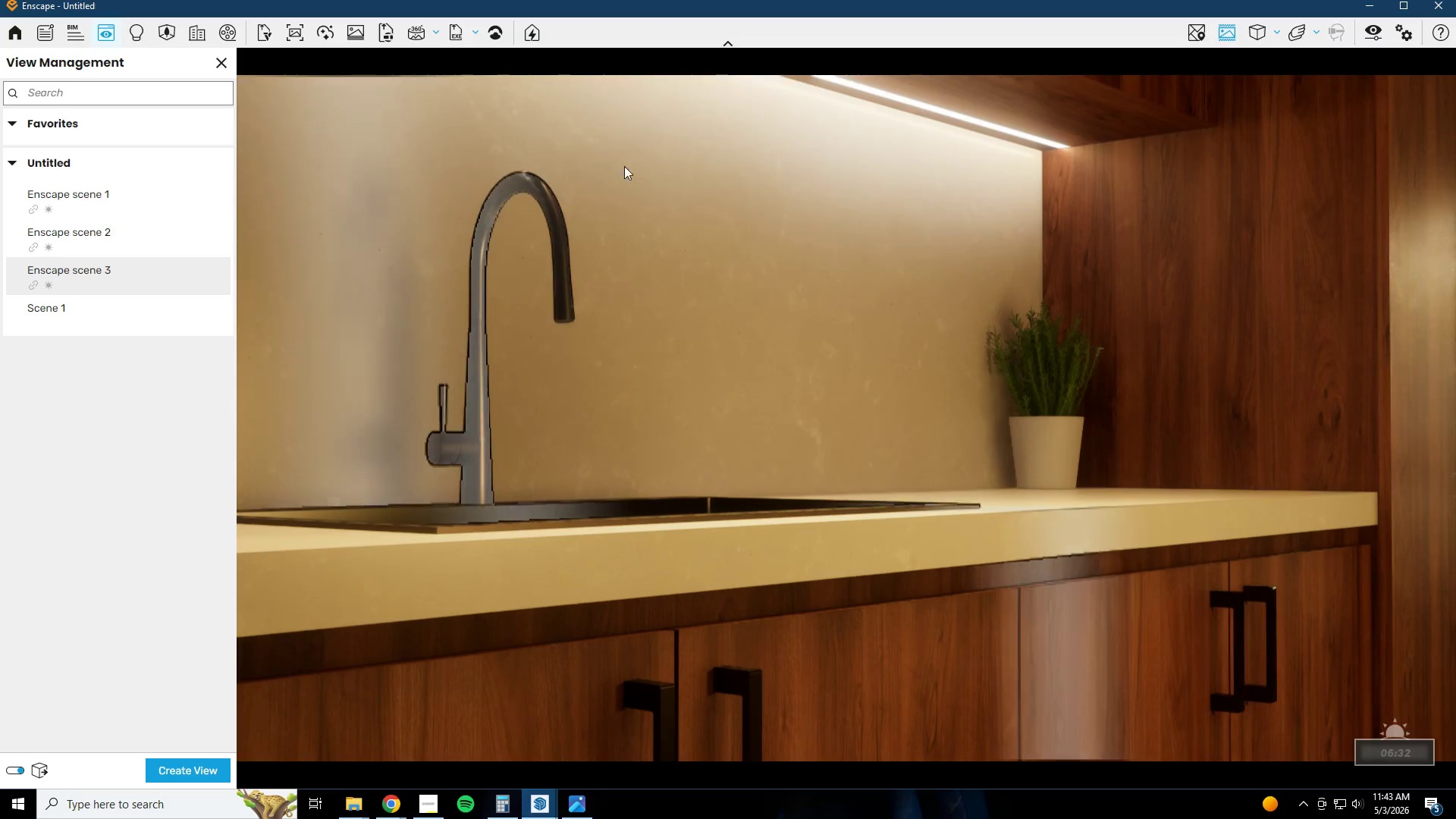 
left_click([1368, 33])
 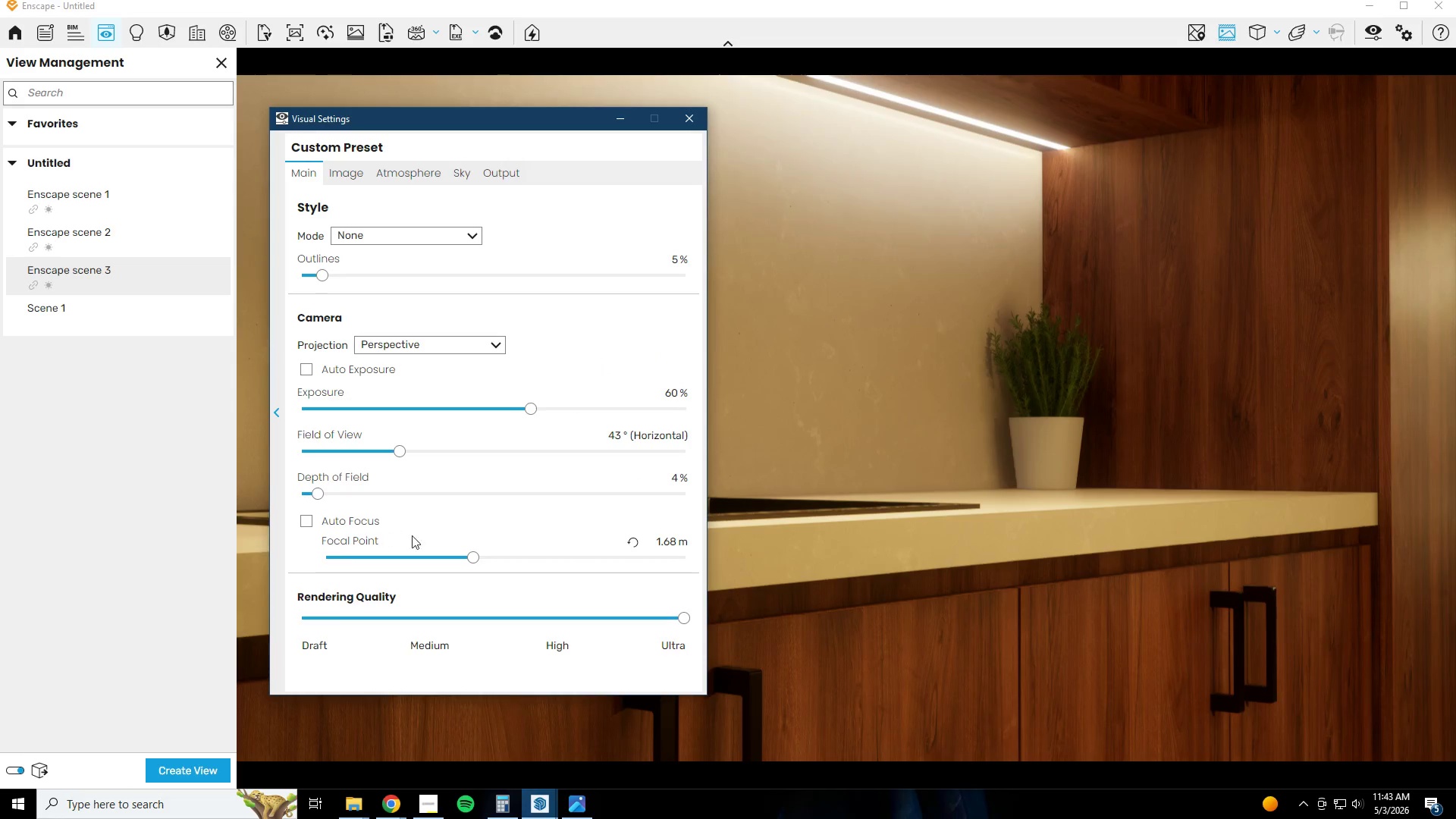 
left_click_drag(start_coordinate=[473, 560], to_coordinate=[496, 572])
 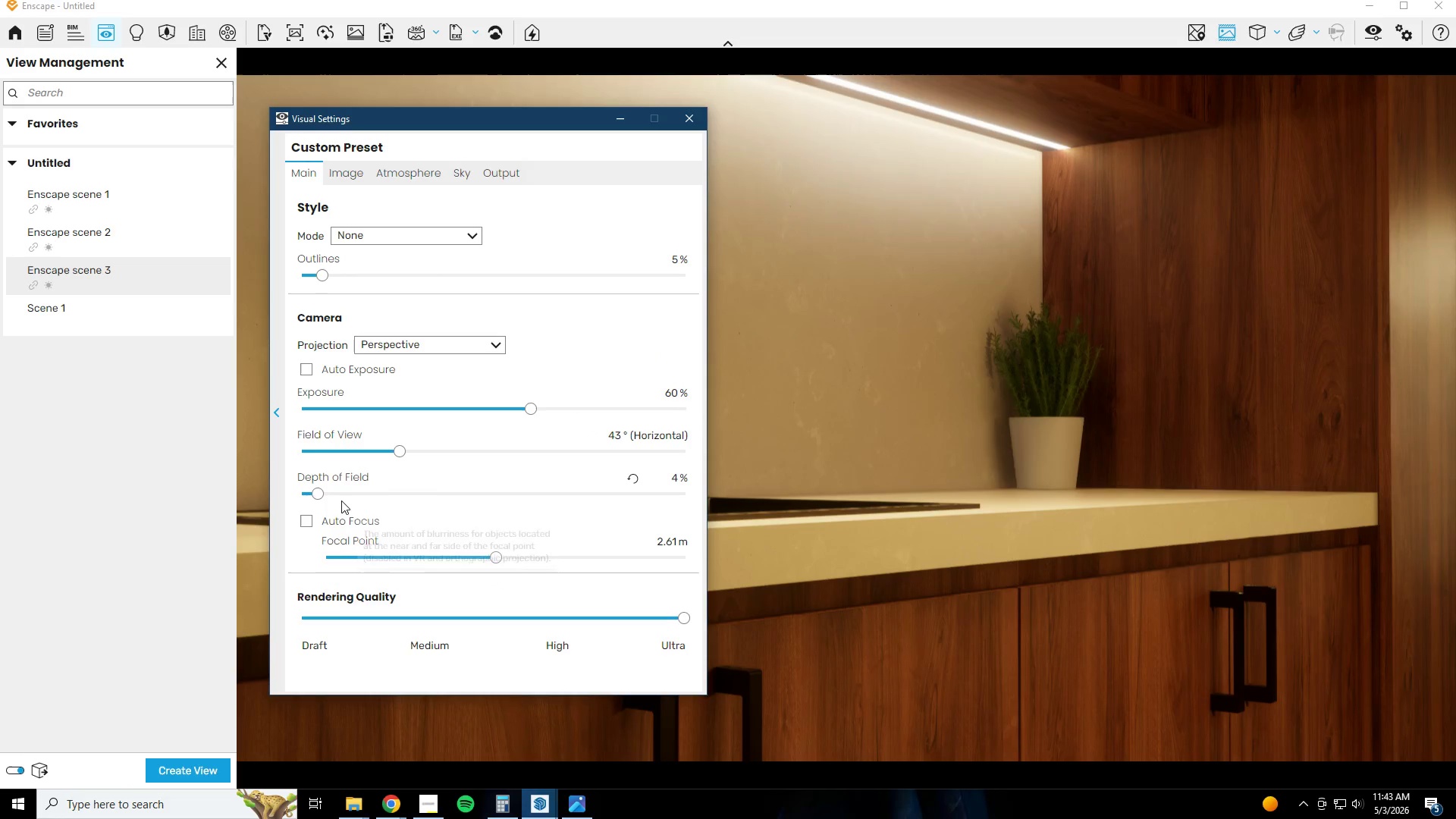 
left_click_drag(start_coordinate=[320, 495], to_coordinate=[322, 500])
 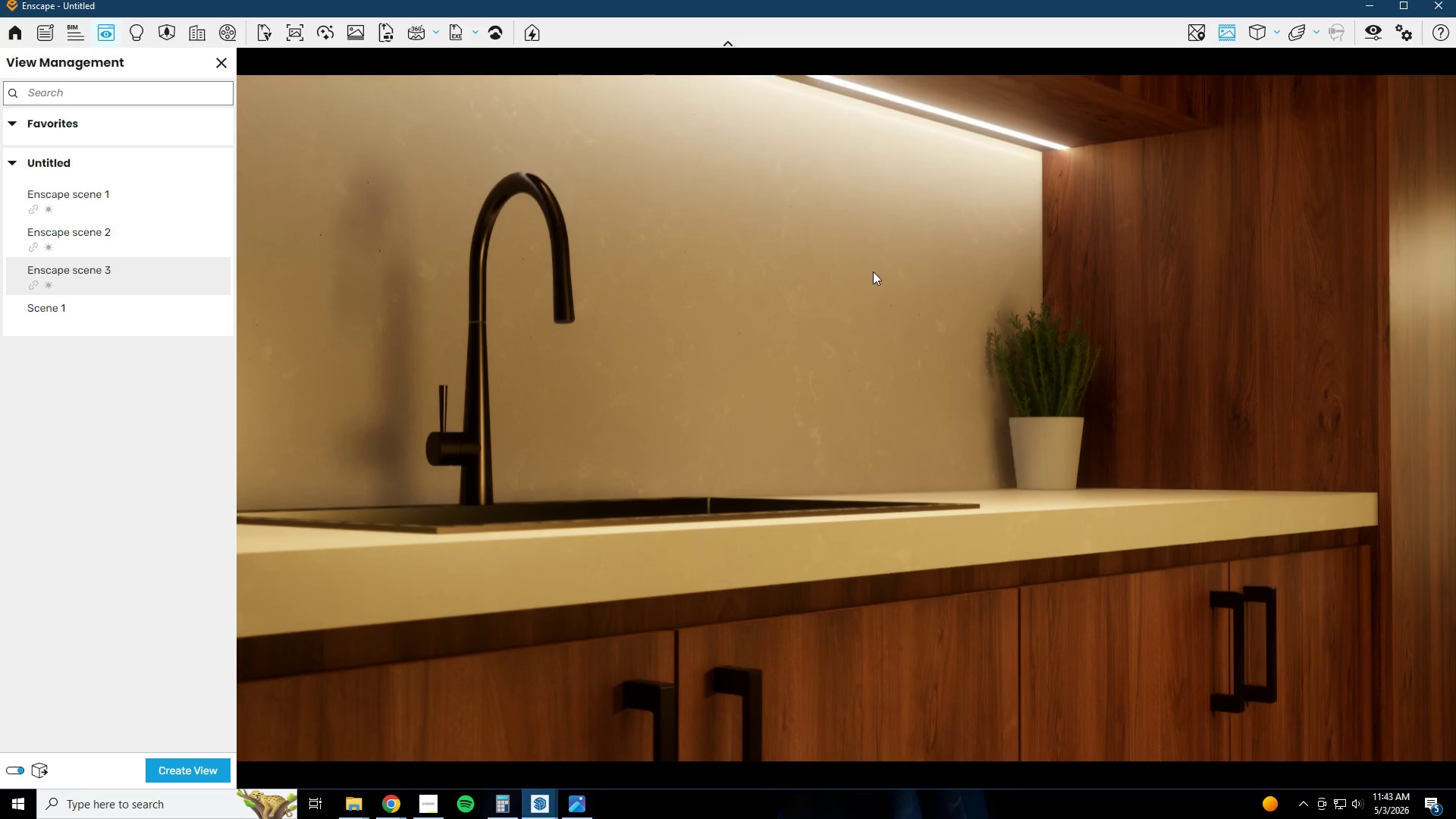 
wait(10.08)
 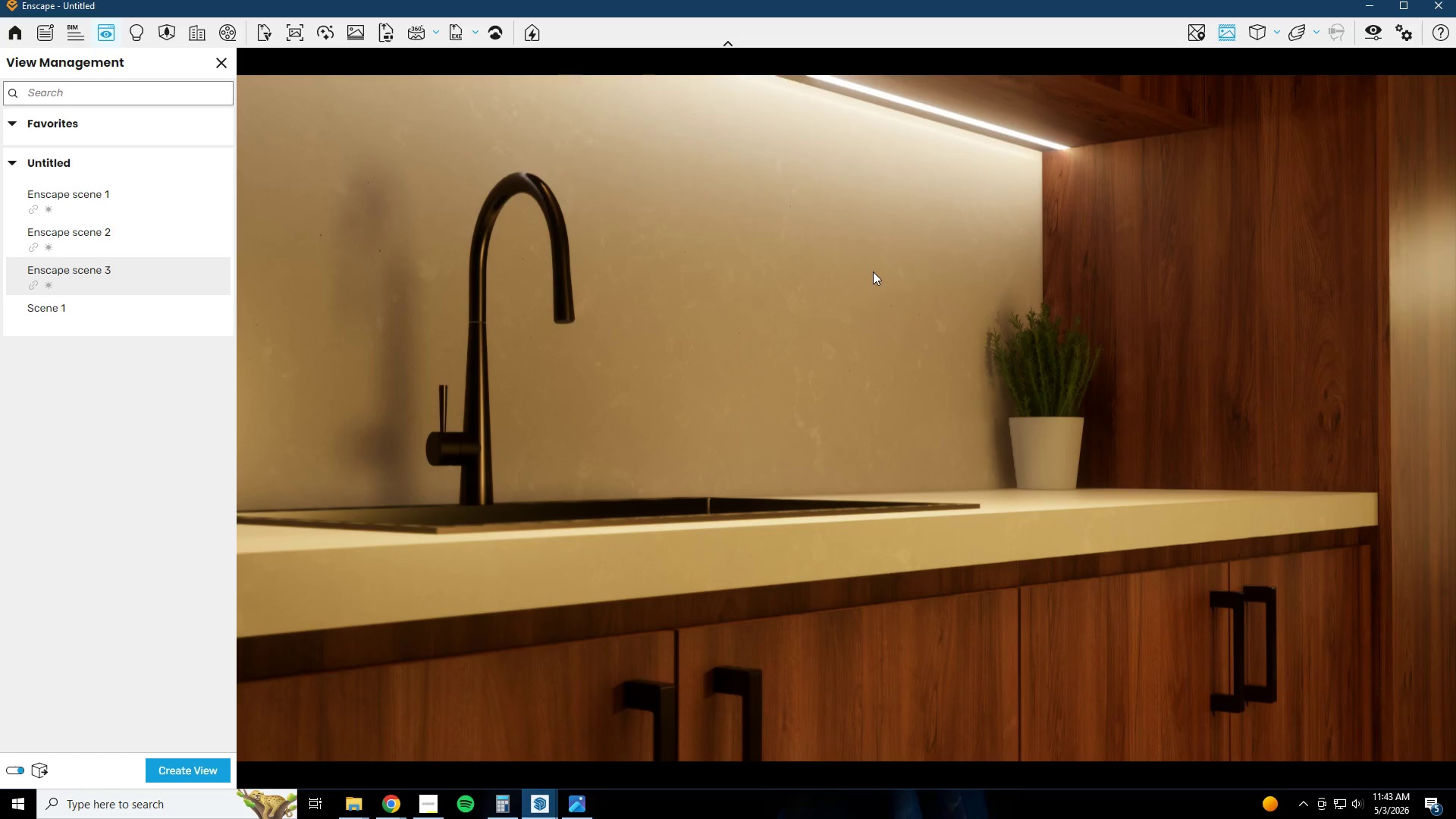 
left_click([300, 34])
 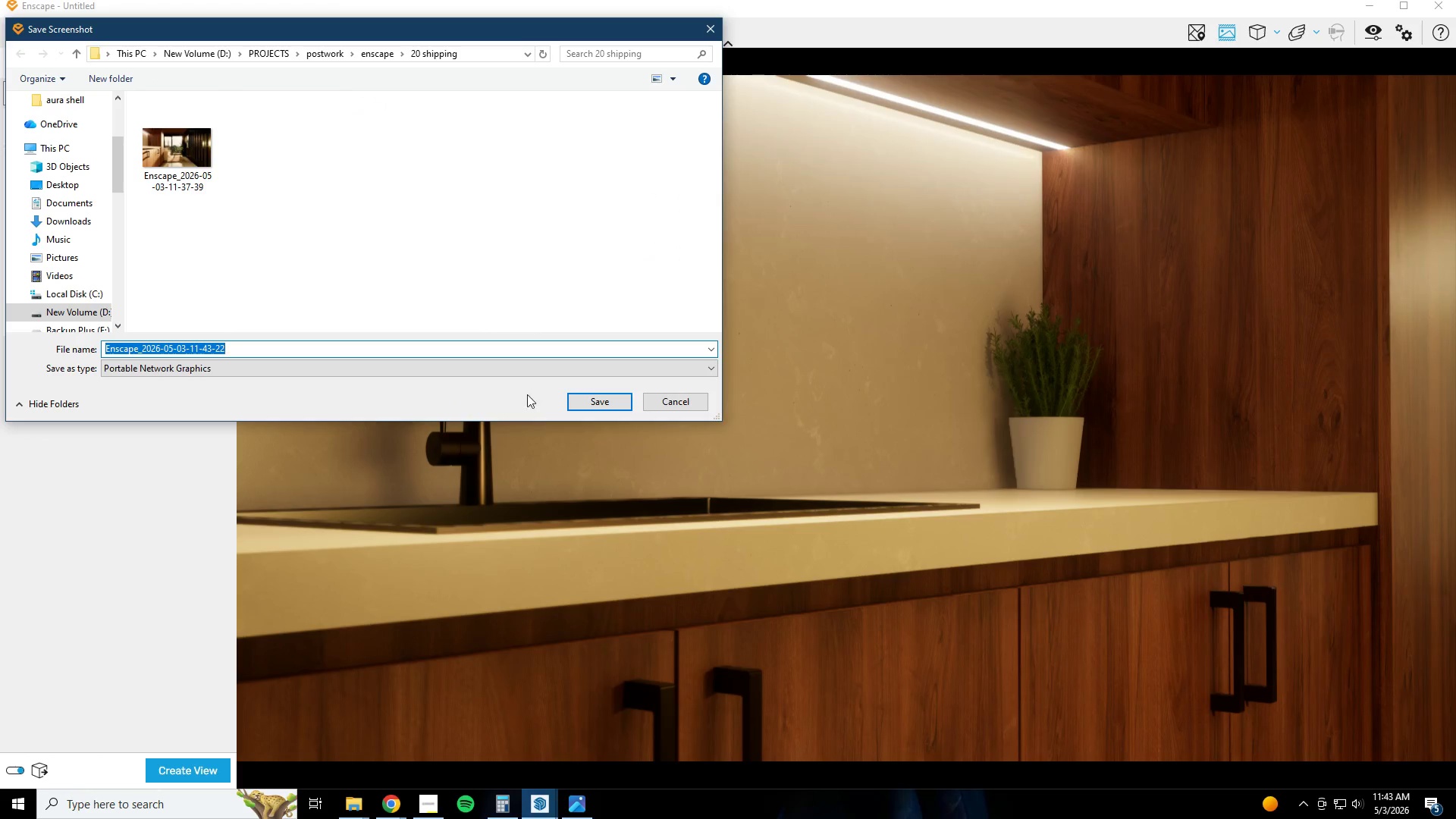 
left_click([591, 398])
 